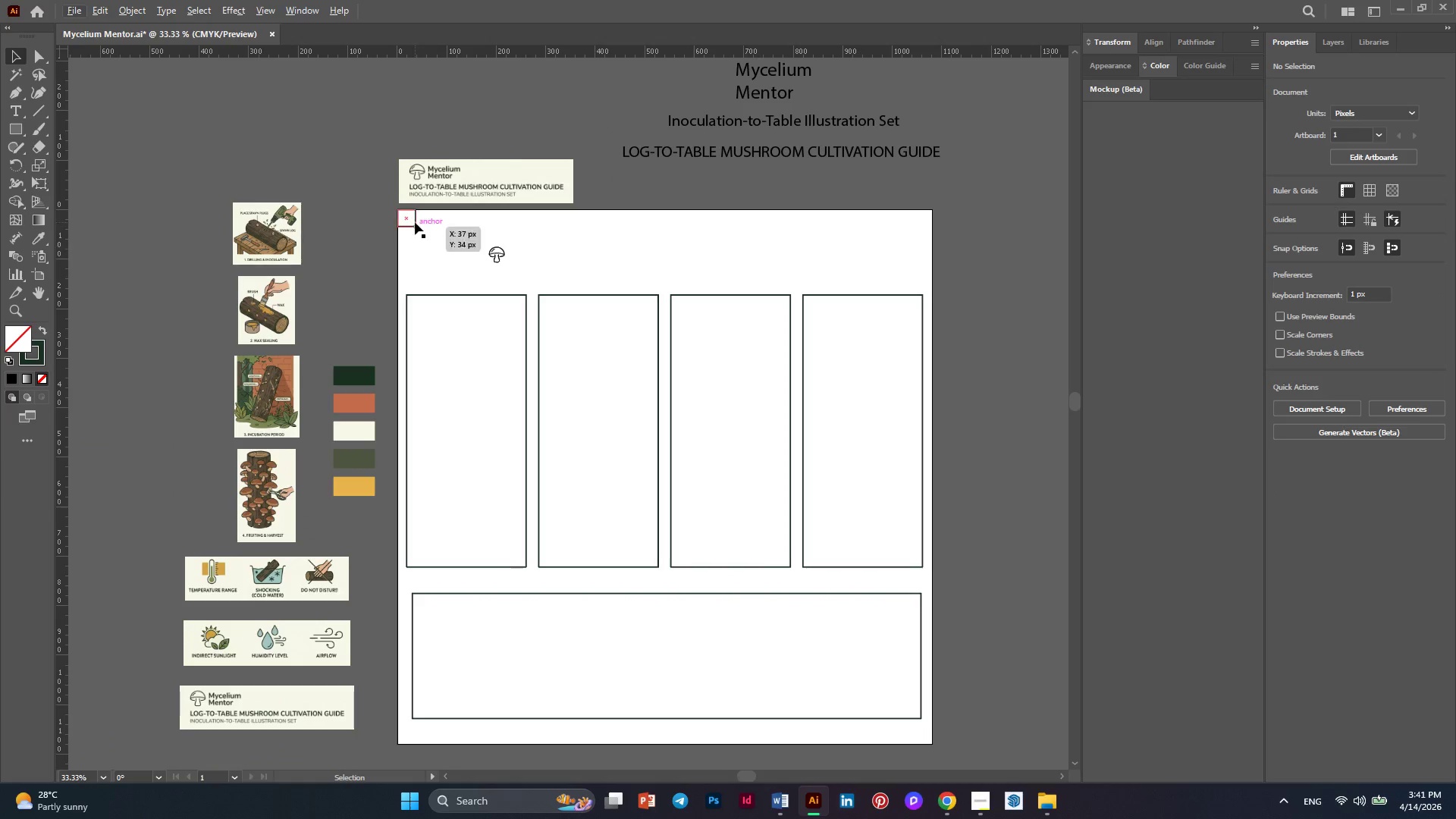 
hold_key(key=AltLeft, duration=0.53)
scroll: coordinate [415, 222], scroll_direction: up, amount: 3.0
 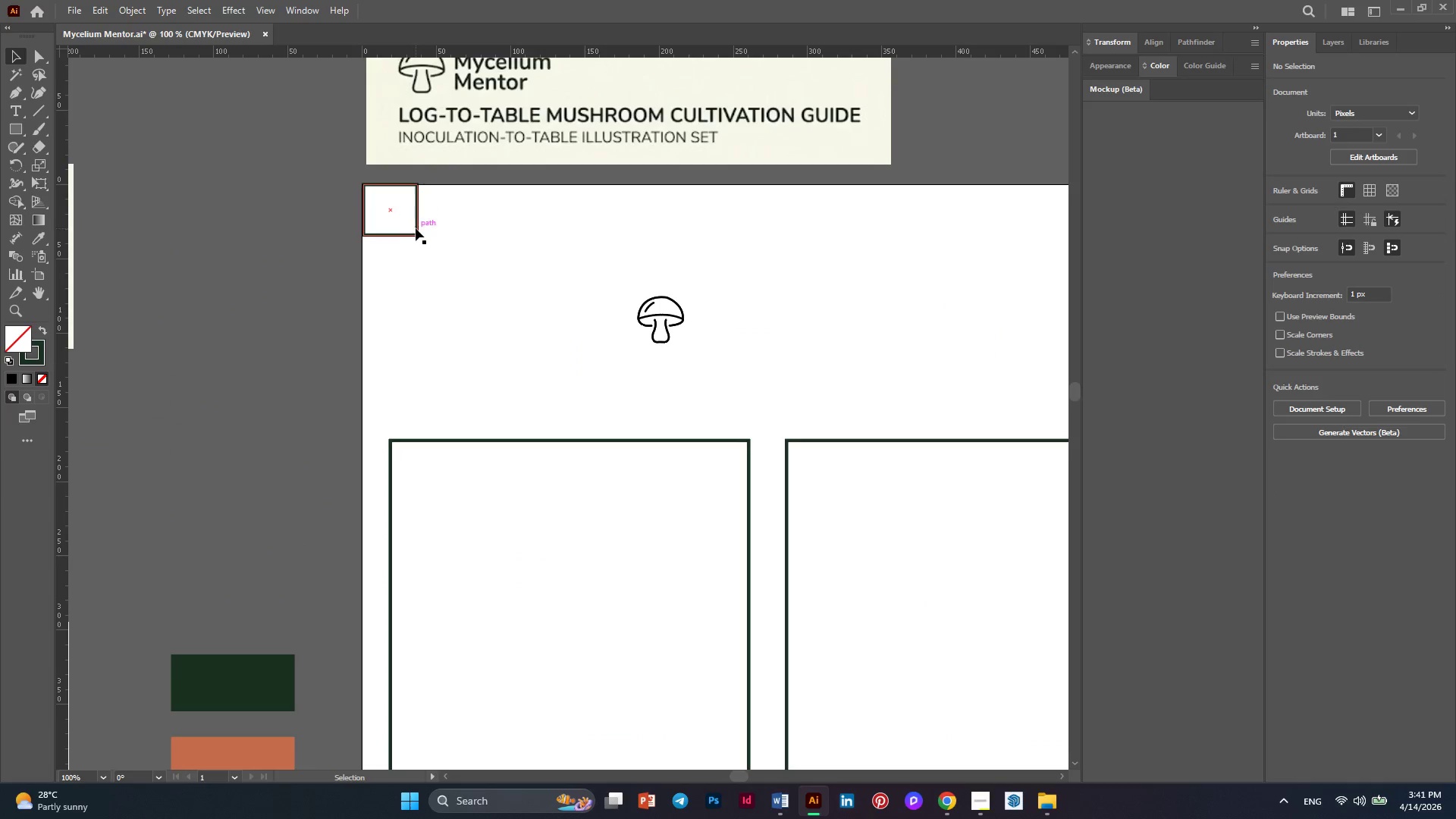 
left_click([416, 228])
 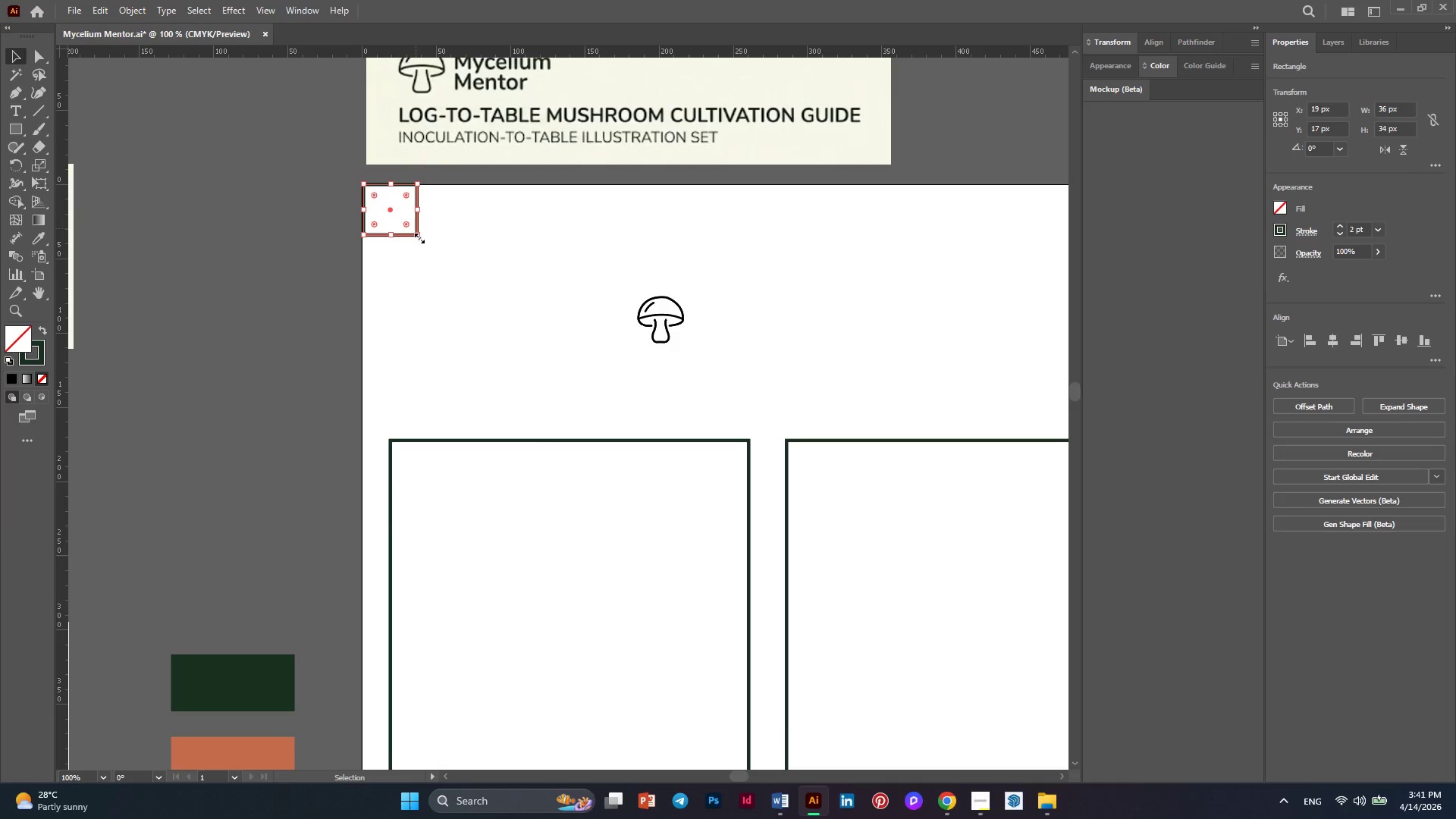 
left_click_drag(start_coordinate=[418, 237], to_coordinate=[403, 220])
 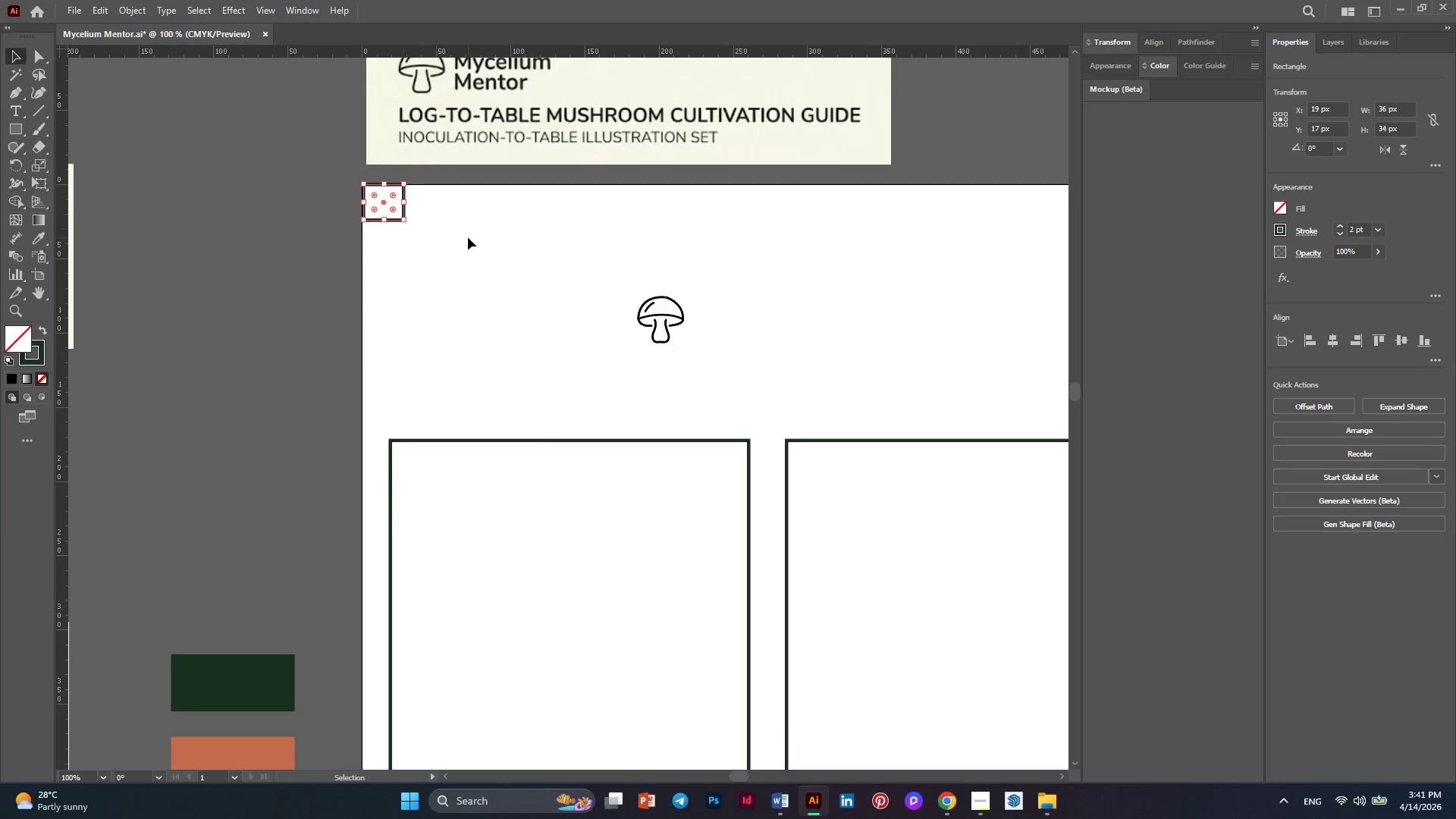 
left_click([468, 237])
 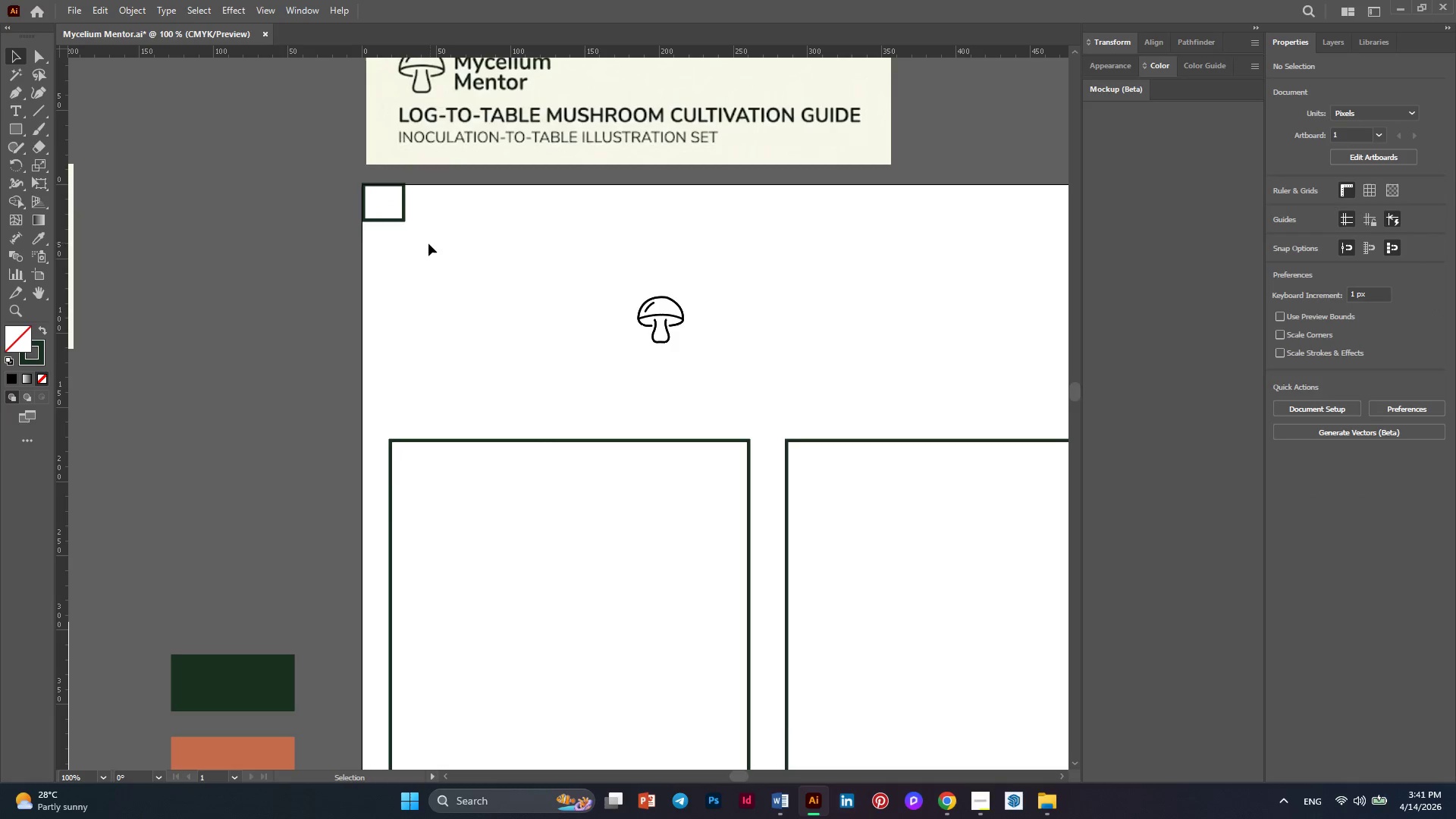 
hold_key(key=AltLeft, duration=0.81)
scroll: coordinate [413, 256], scroll_direction: down, amount: 2.0
 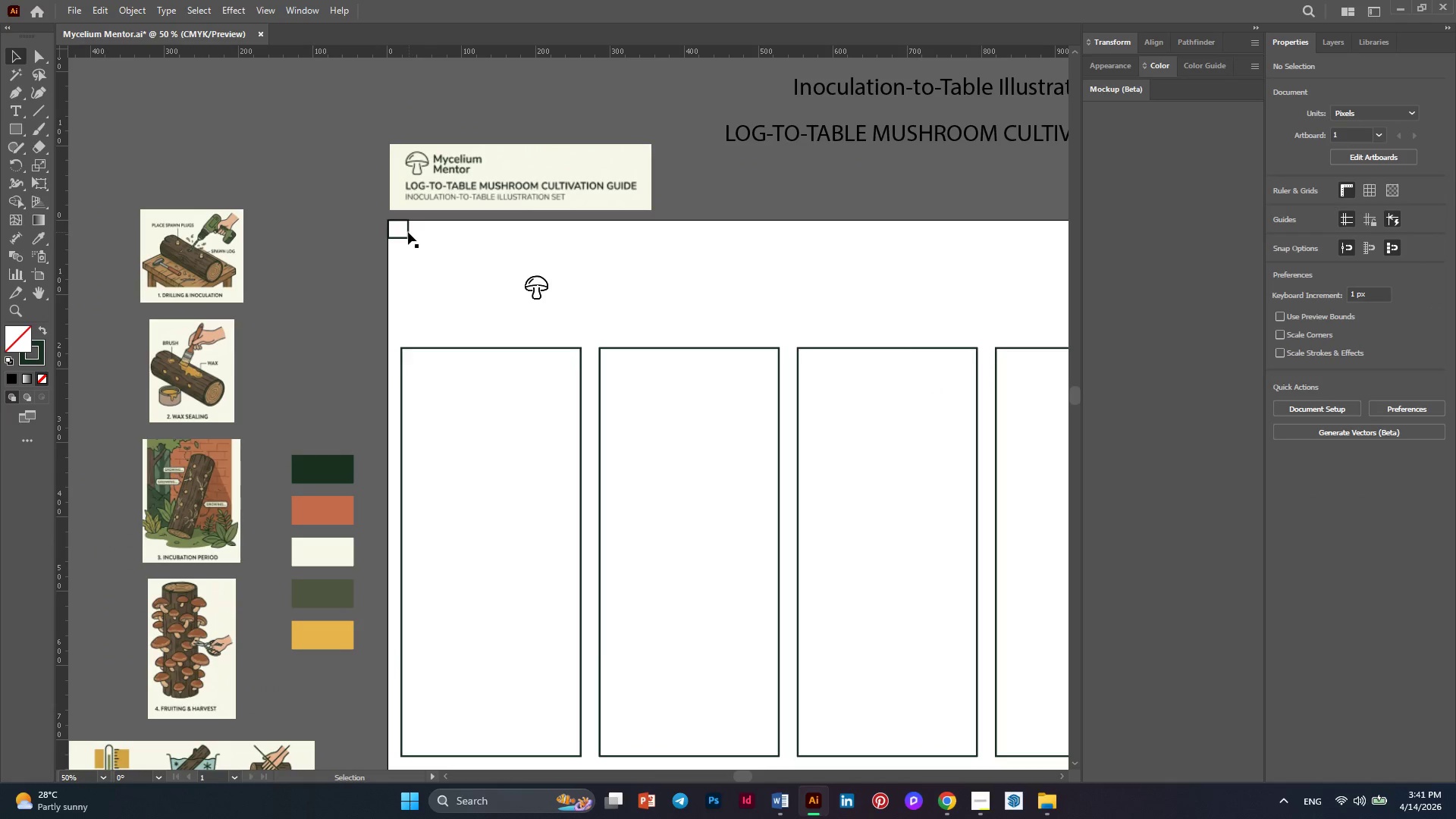 
left_click([407, 232])
 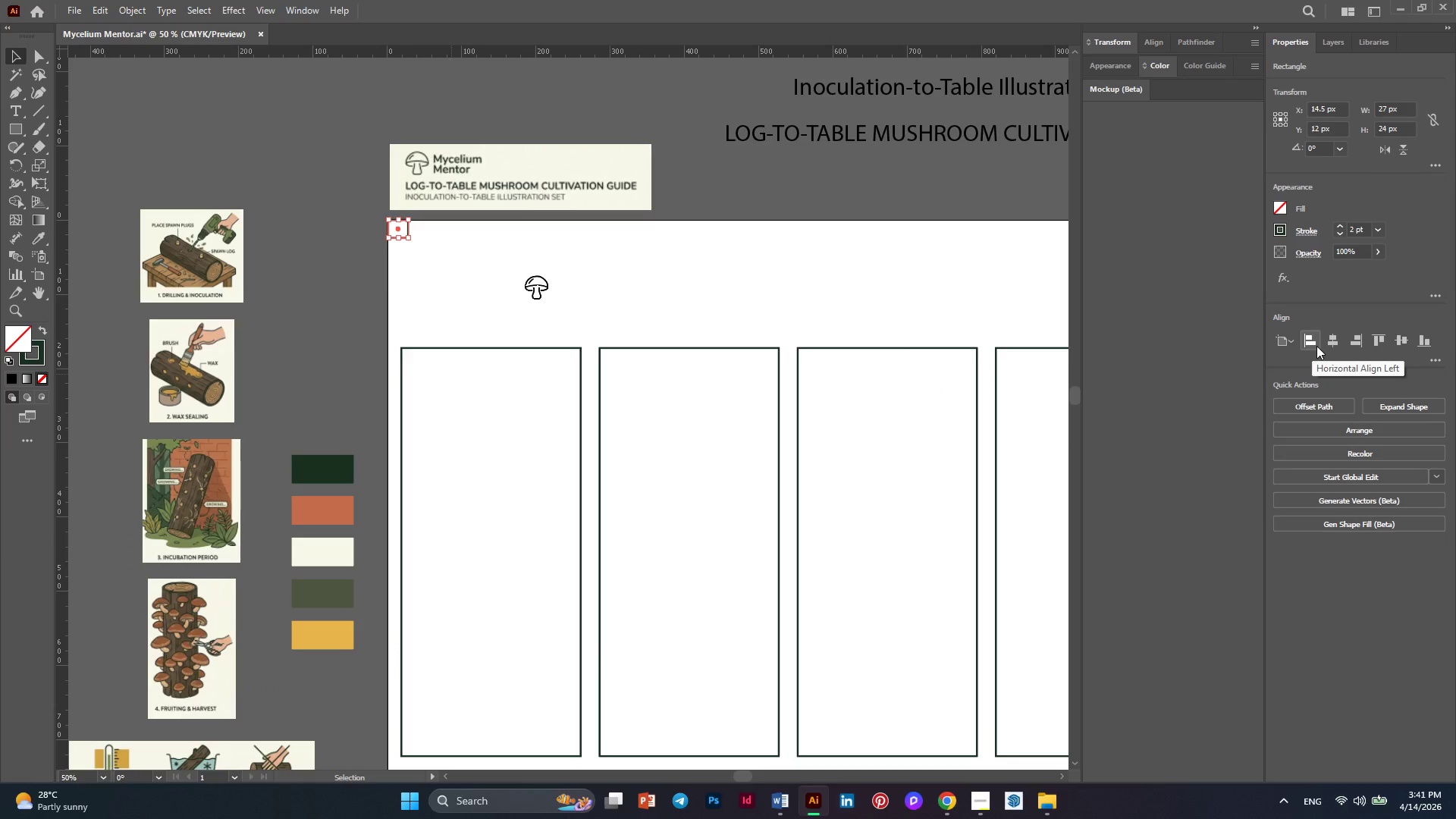 
left_click([1382, 346])
 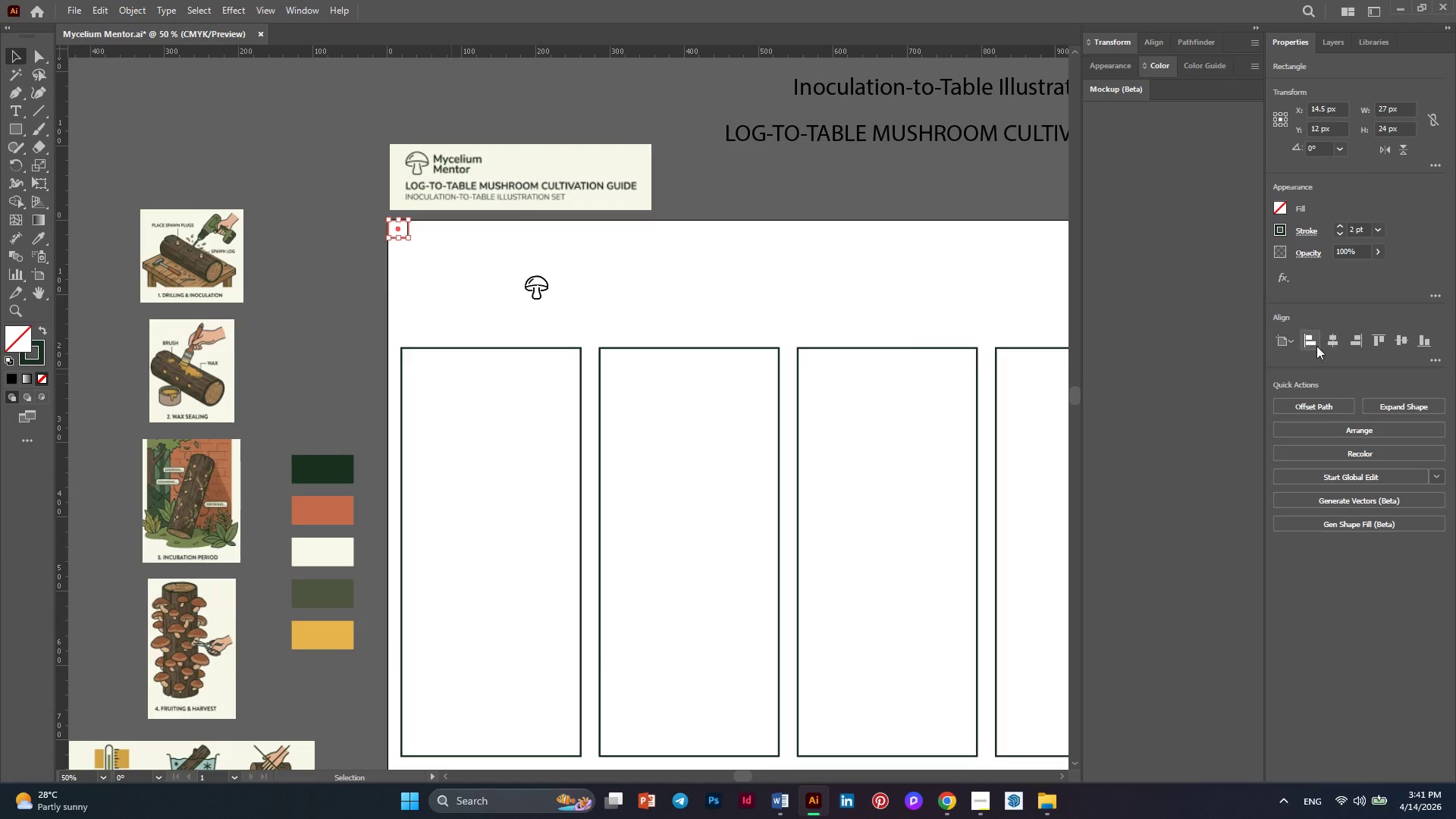 
left_click([1314, 345])
 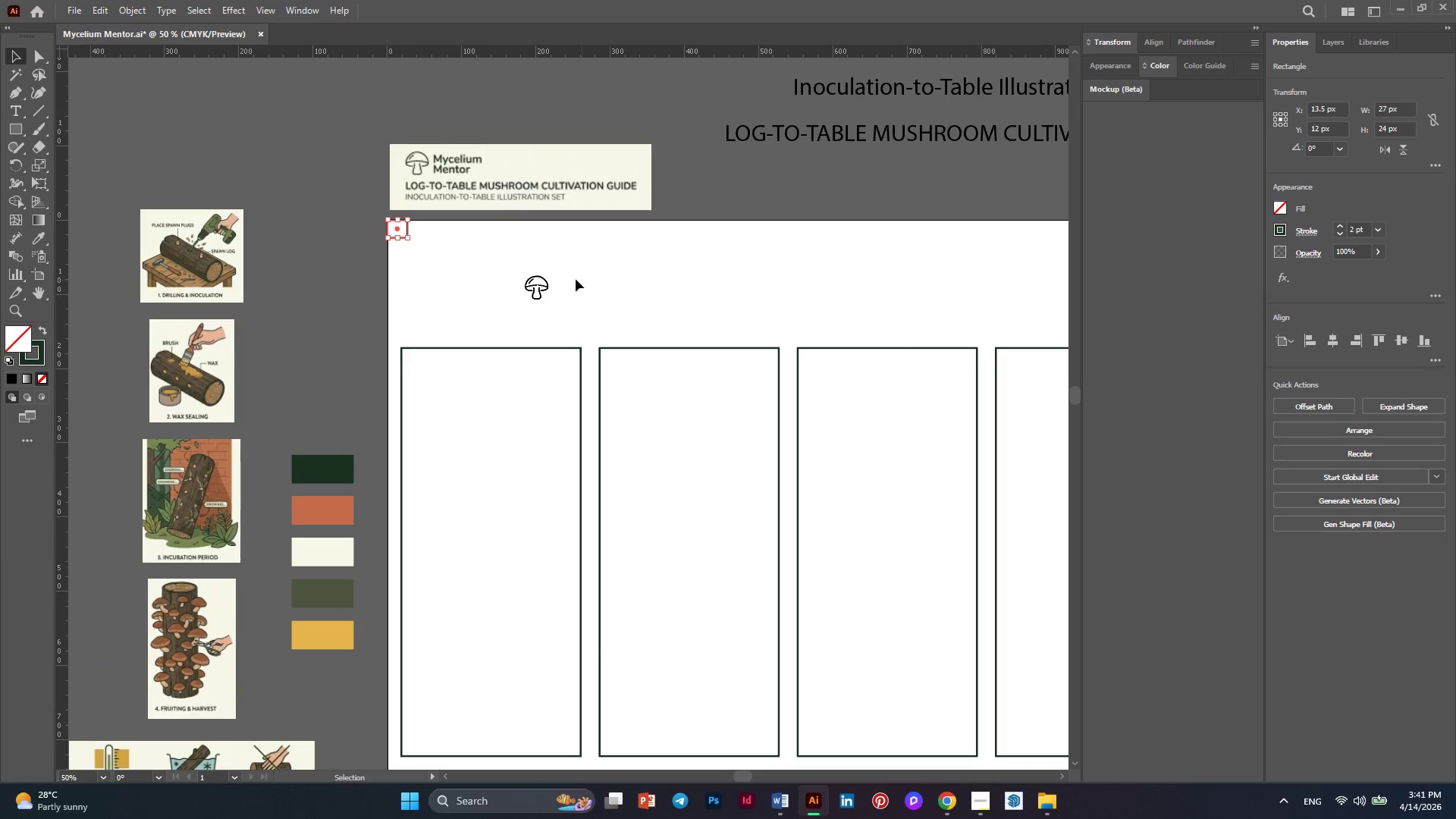 
hold_key(key=AltLeft, duration=0.5)
scroll: coordinate [477, 312], scroll_direction: down, amount: 2.0
 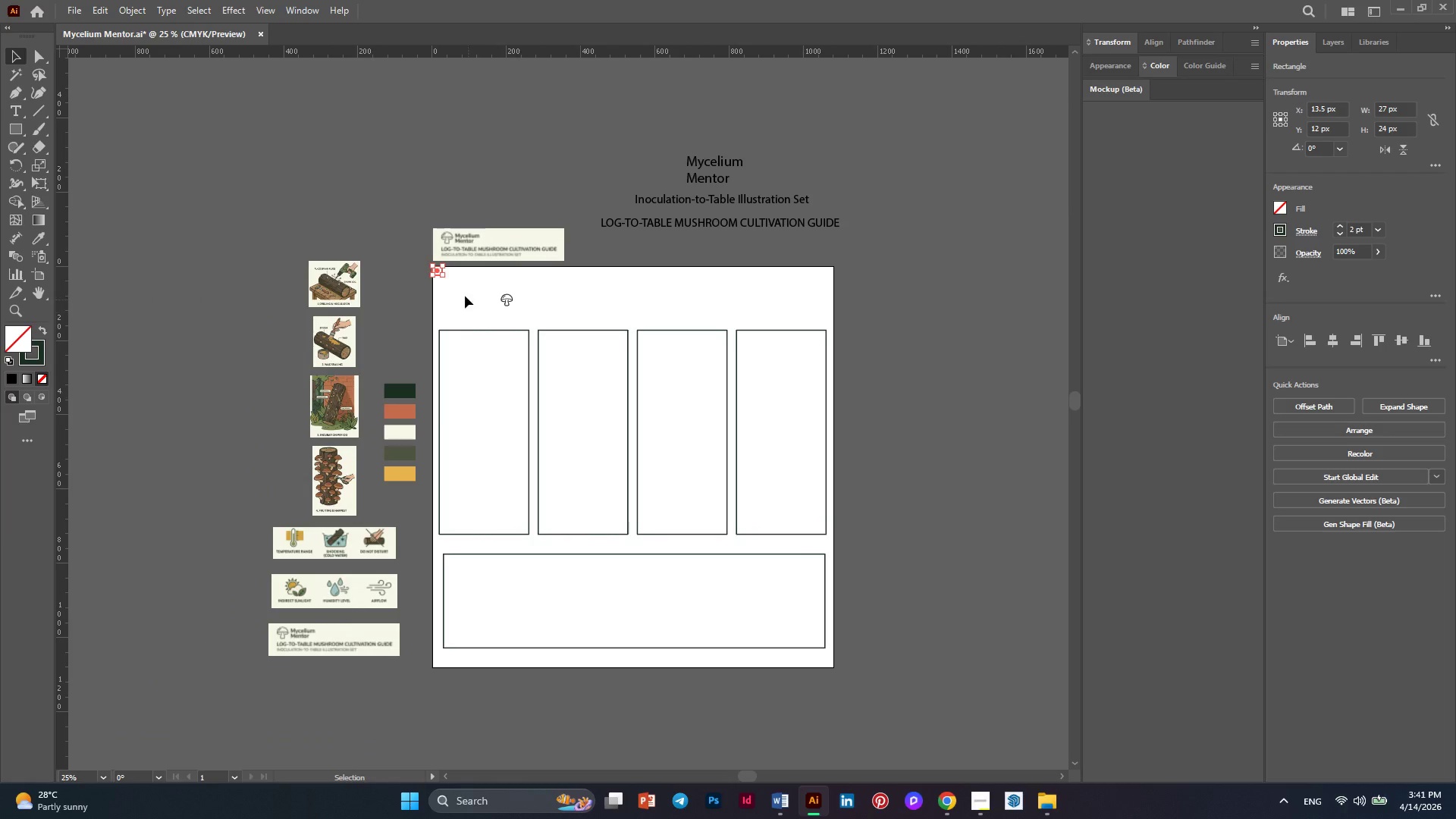 
hold_key(key=AltLeft, duration=0.38)
scroll: coordinate [427, 293], scroll_direction: up, amount: 4.0
 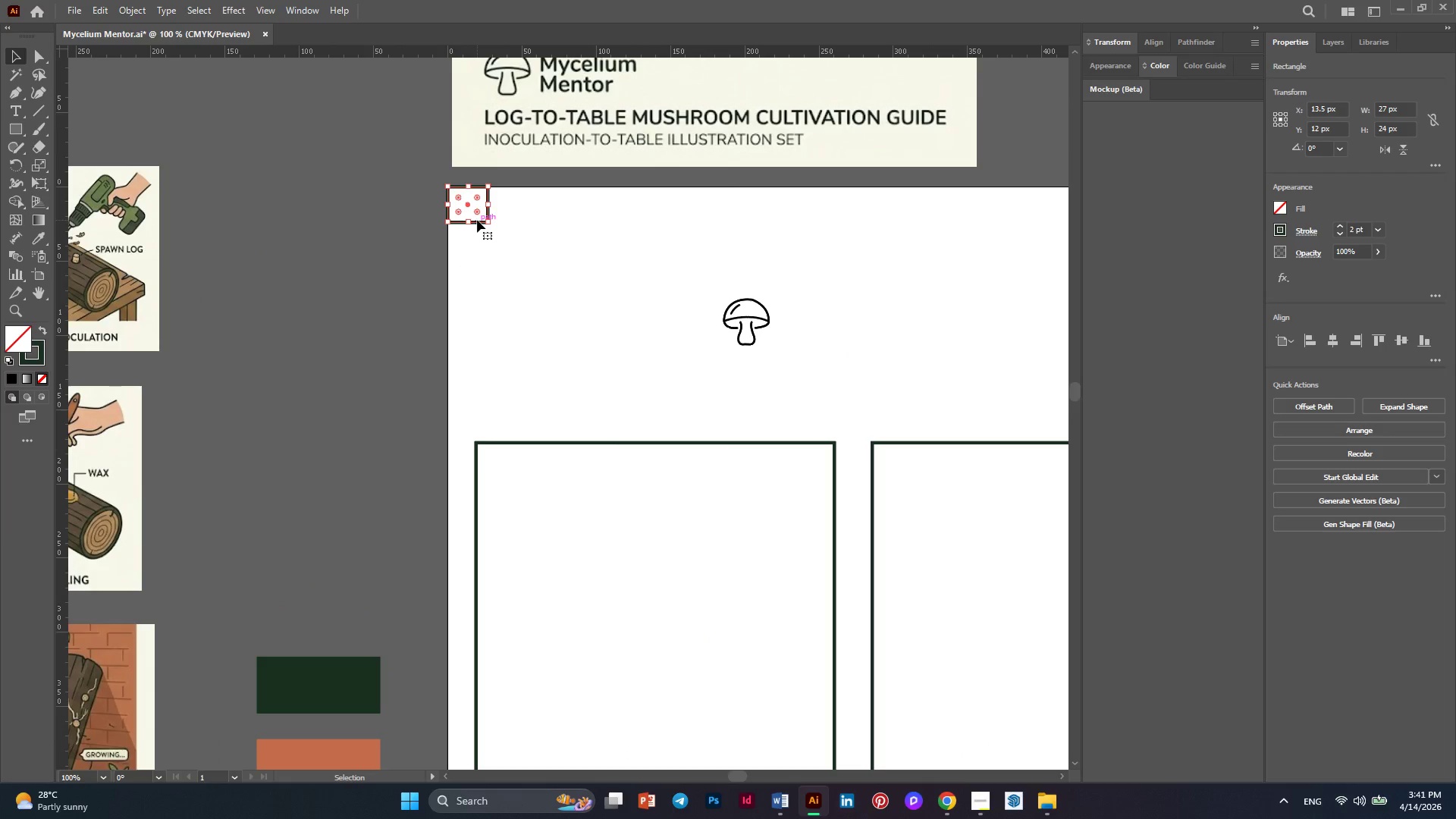 
hold_key(key=AltLeft, duration=1.02)
left_click_drag(start_coordinate=[477, 220], to_coordinate=[671, 290])
 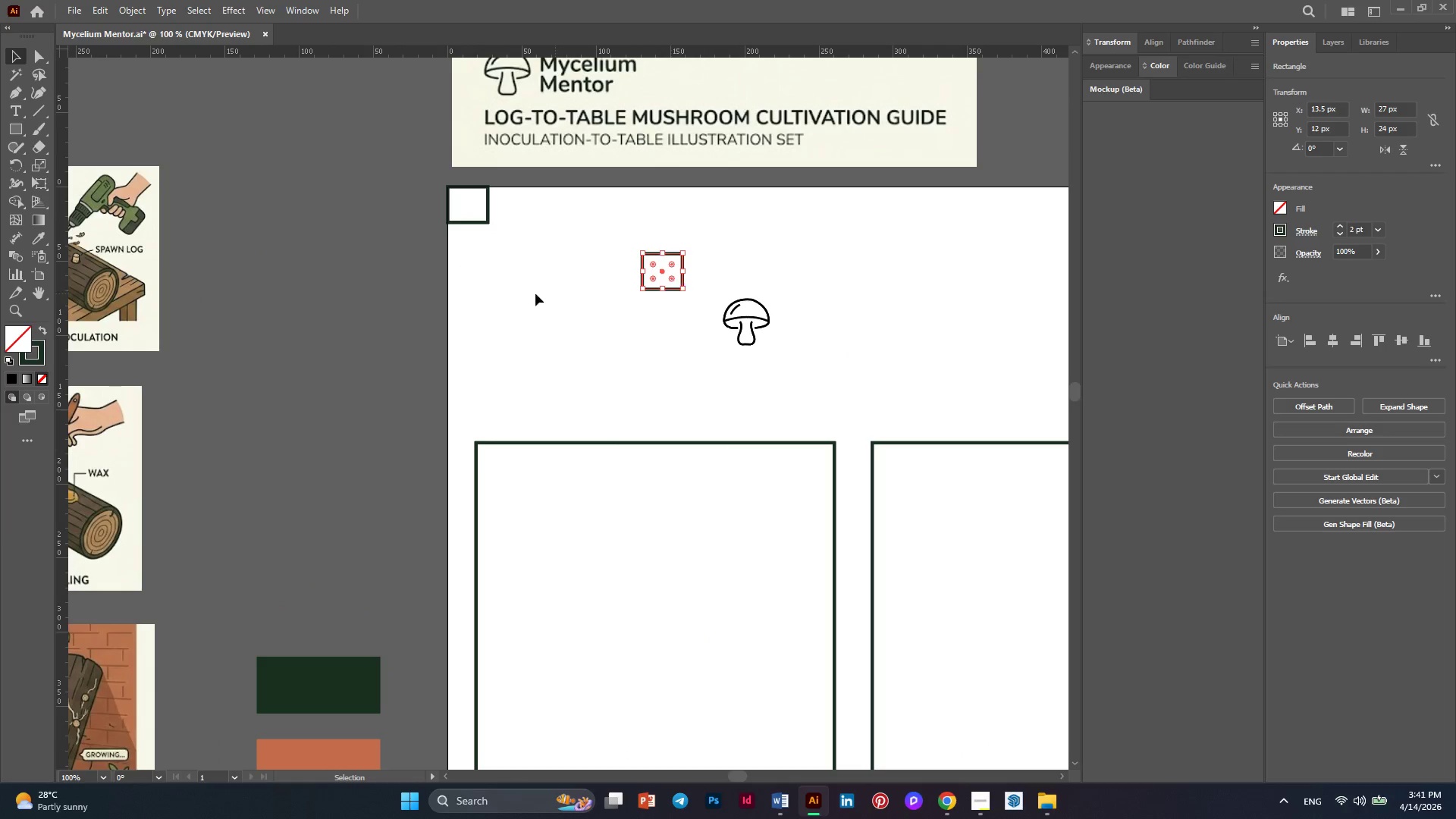 
hold_key(key=AltLeft, duration=0.36)
scroll: coordinate [514, 295], scroll_direction: down, amount: 2.0
 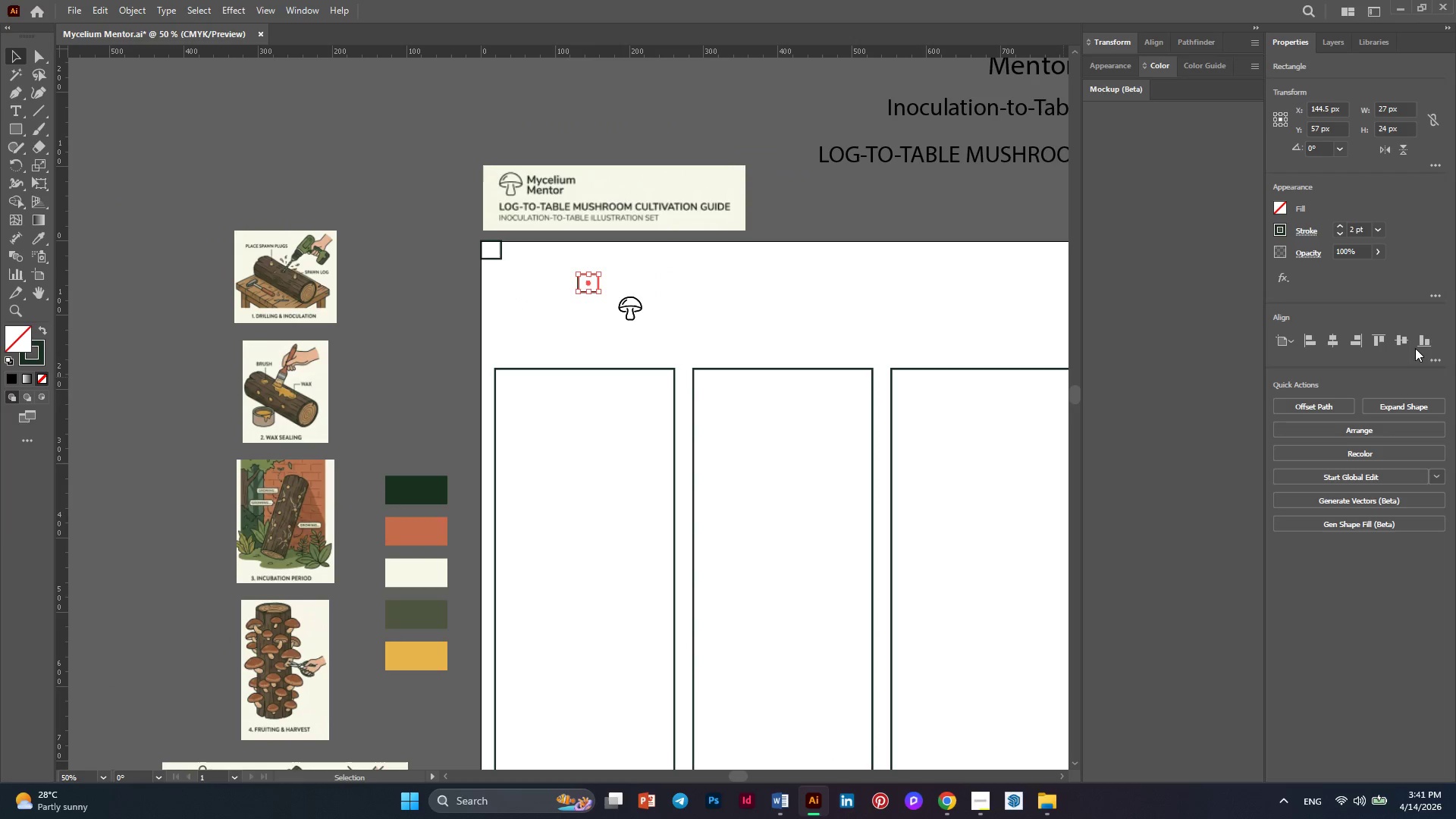 
left_click([1424, 340])
 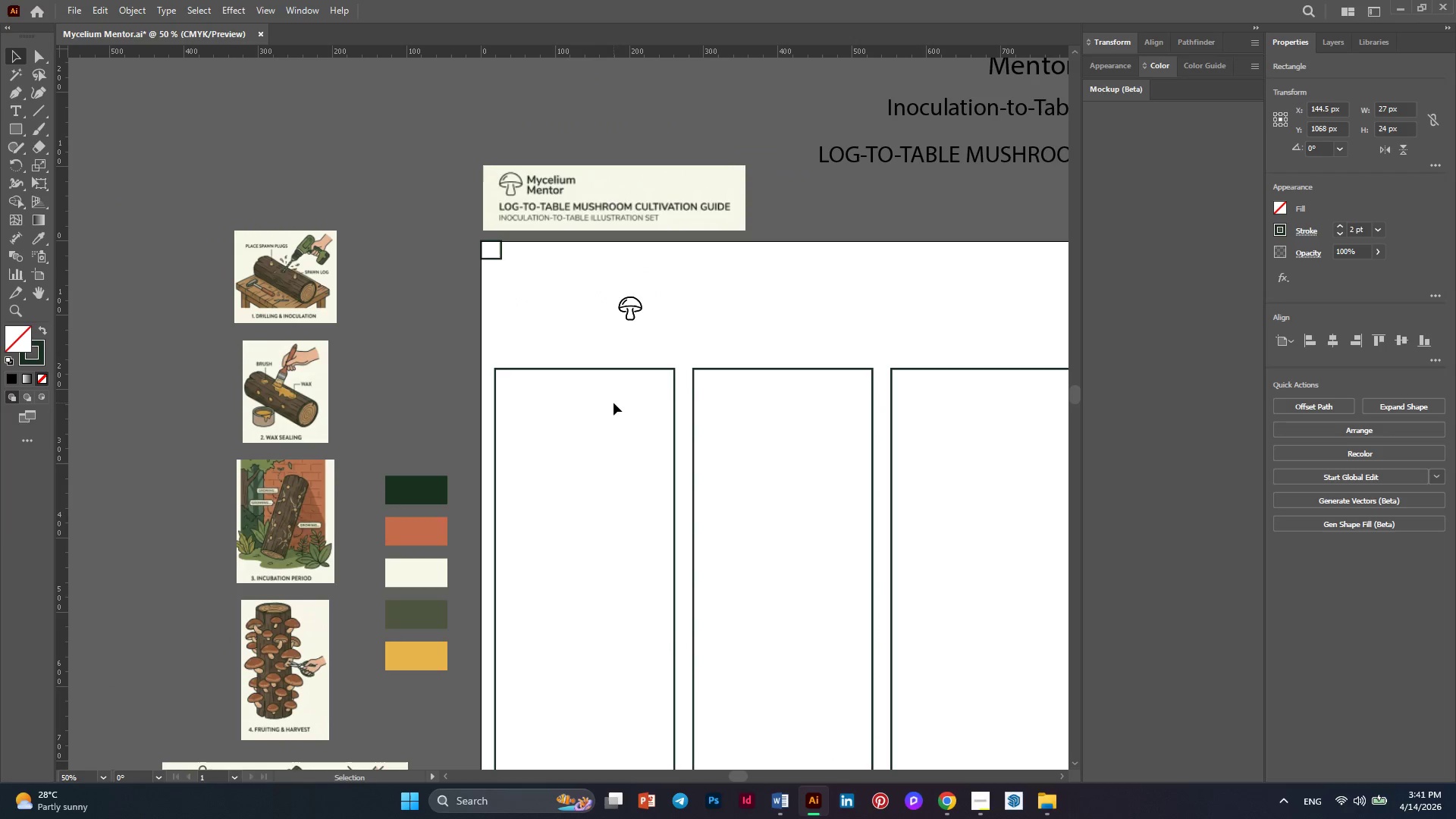 
hold_key(key=AltLeft, duration=0.42)
scroll: coordinate [609, 403], scroll_direction: down, amount: 5.0
 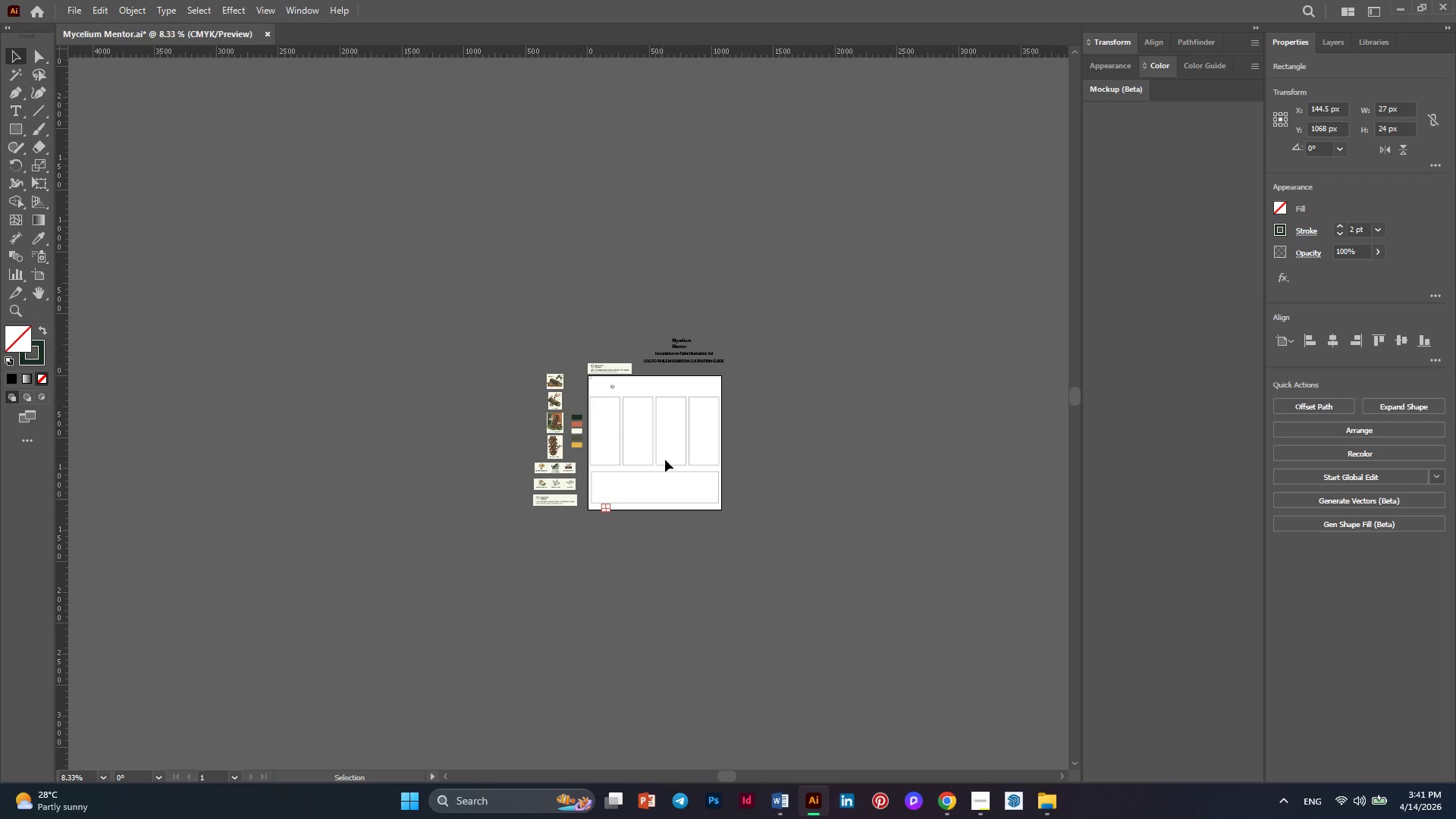 
key(Alt+AltLeft)
 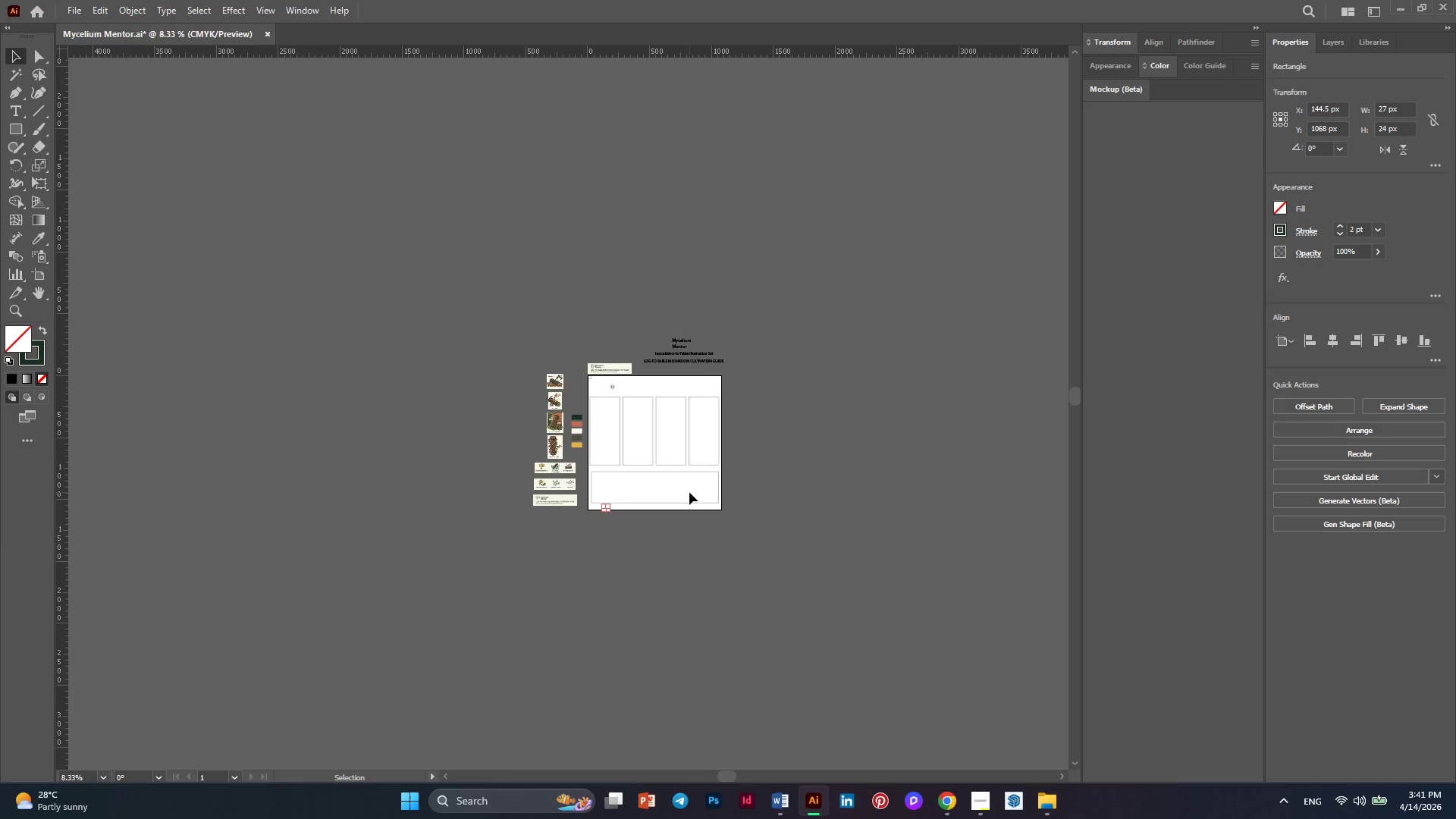 
scroll: coordinate [689, 492], scroll_direction: up, amount: 1.0
 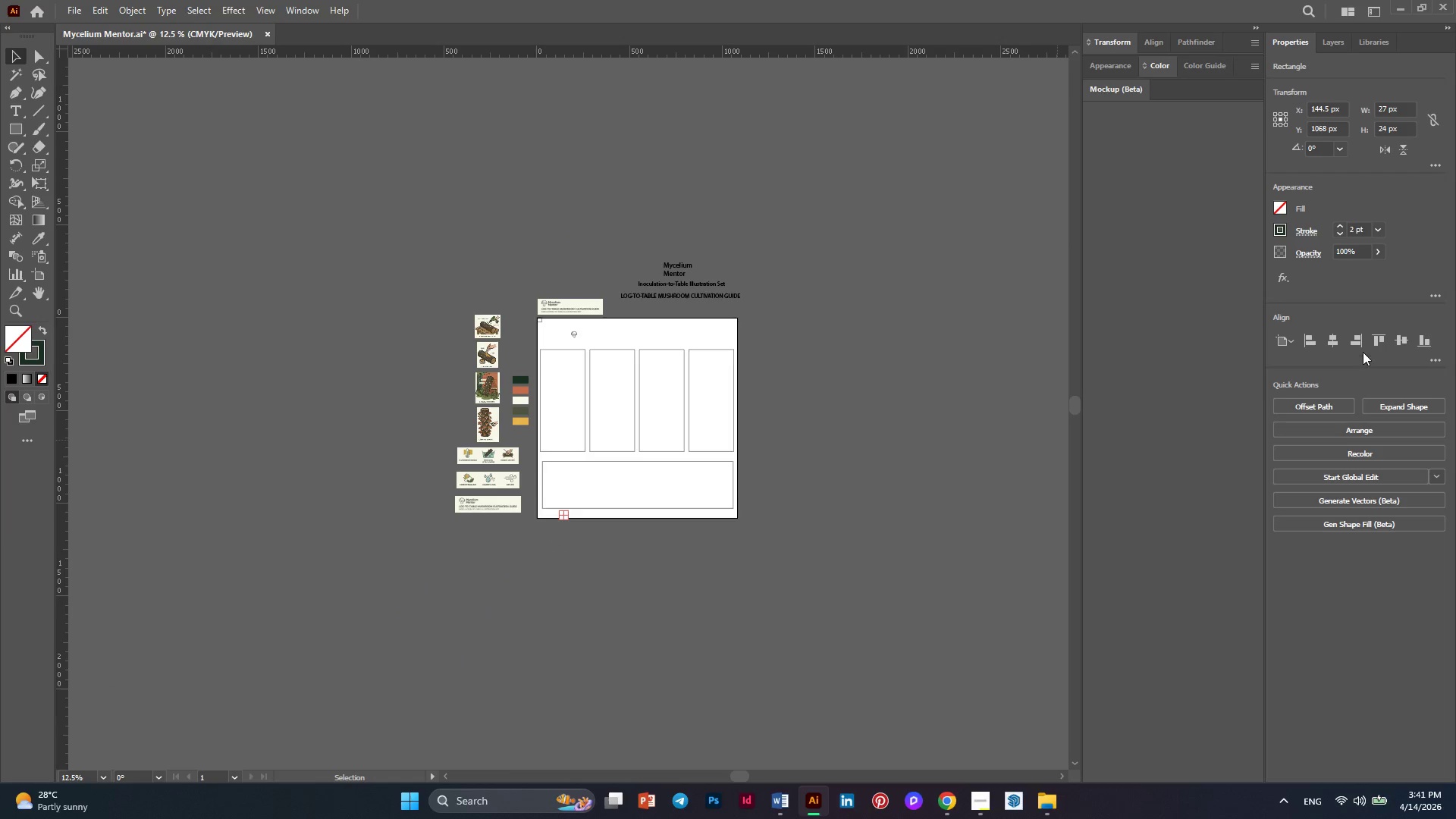 
left_click([1361, 342])
 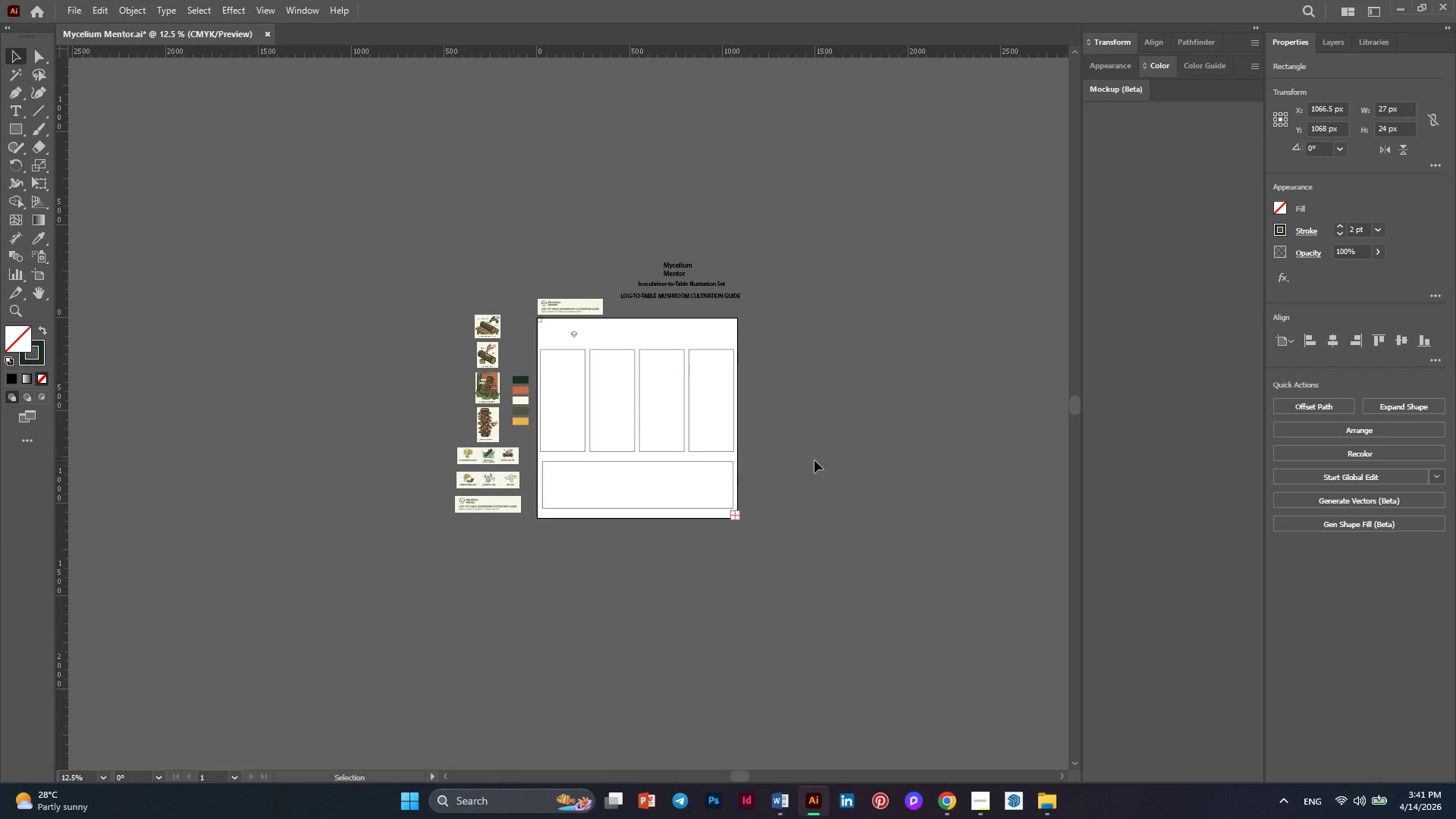 
hold_key(key=AltLeft, duration=0.31)
scroll: coordinate [675, 456], scroll_direction: up, amount: 2.0
 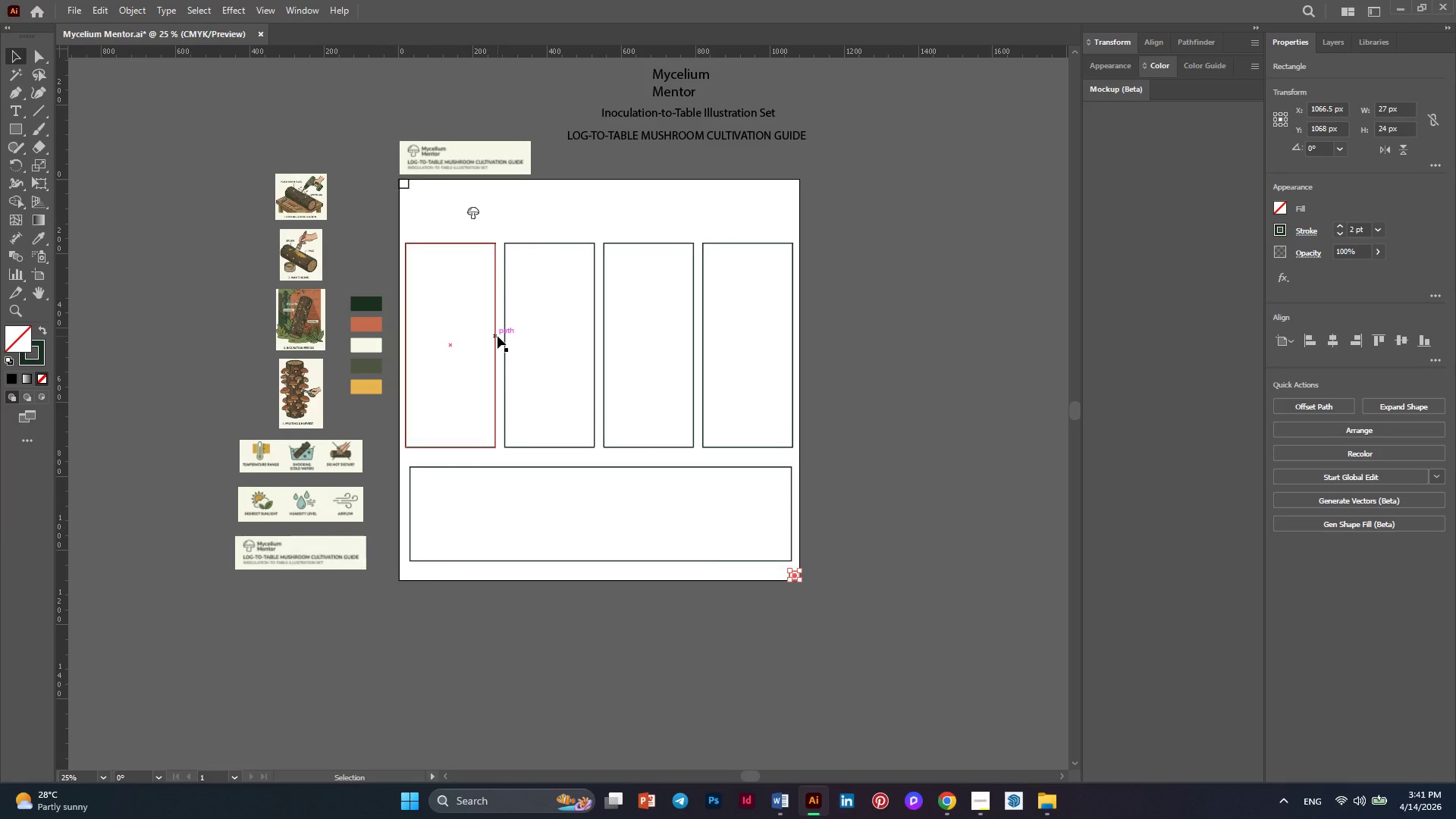 
wait(8.39)
 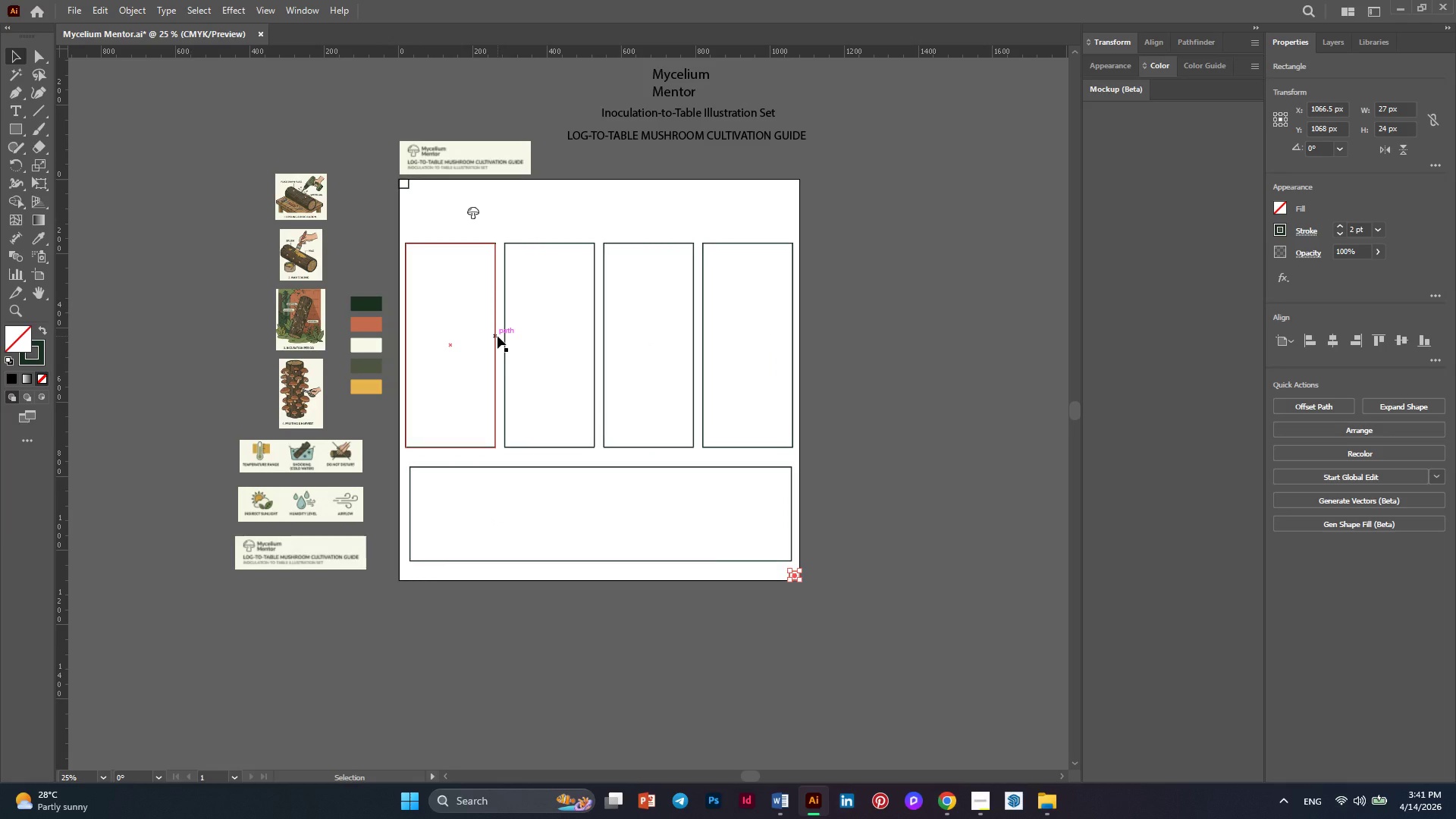 
hold_key(key=AltLeft, duration=0.59)
scroll: coordinate [563, 397], scroll_direction: up, amount: 1.0
 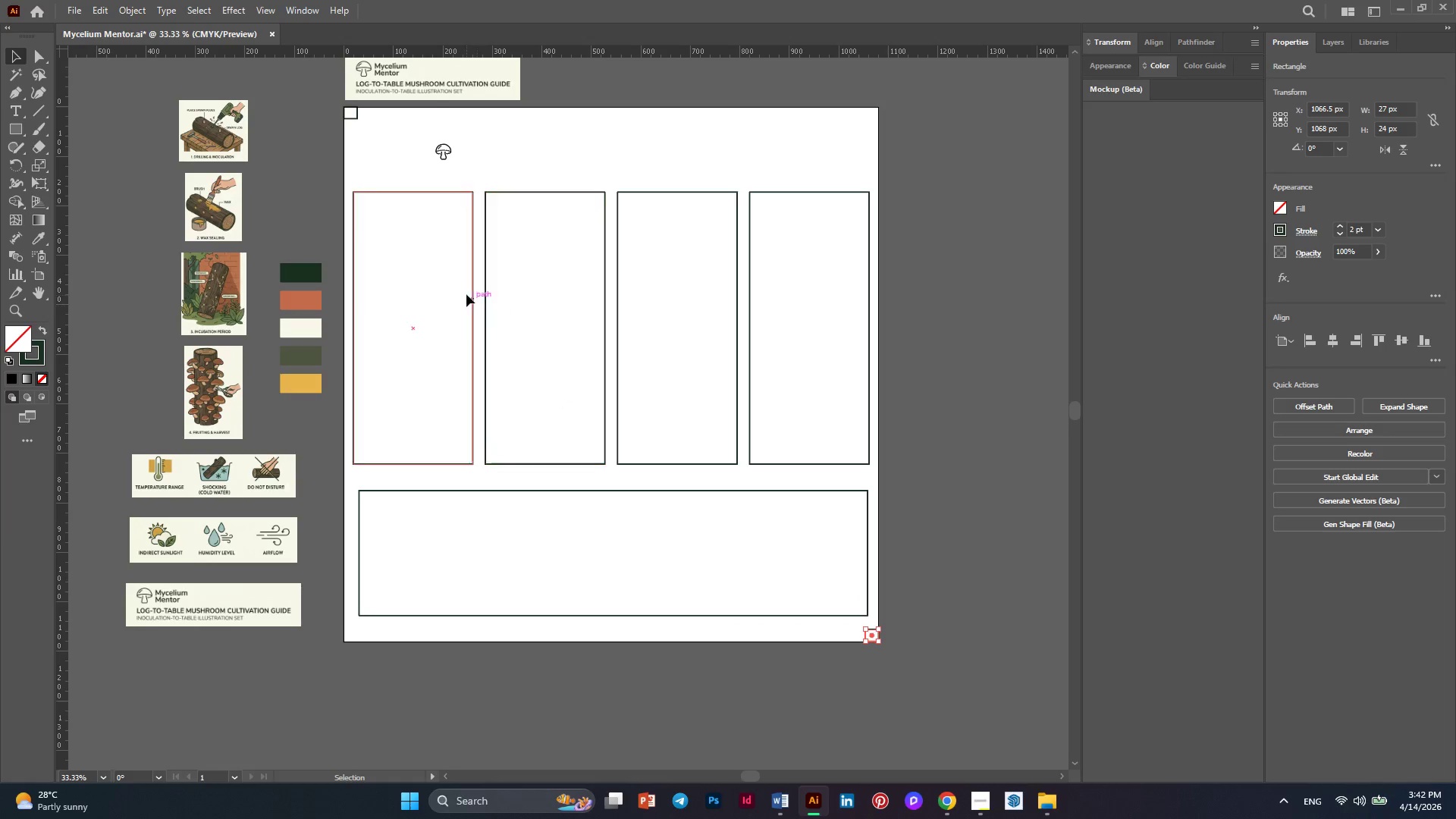 
hold_key(key=AltLeft, duration=2.27)
left_click_drag(start_coordinate=[472, 304], to_coordinate=[476, 234])
 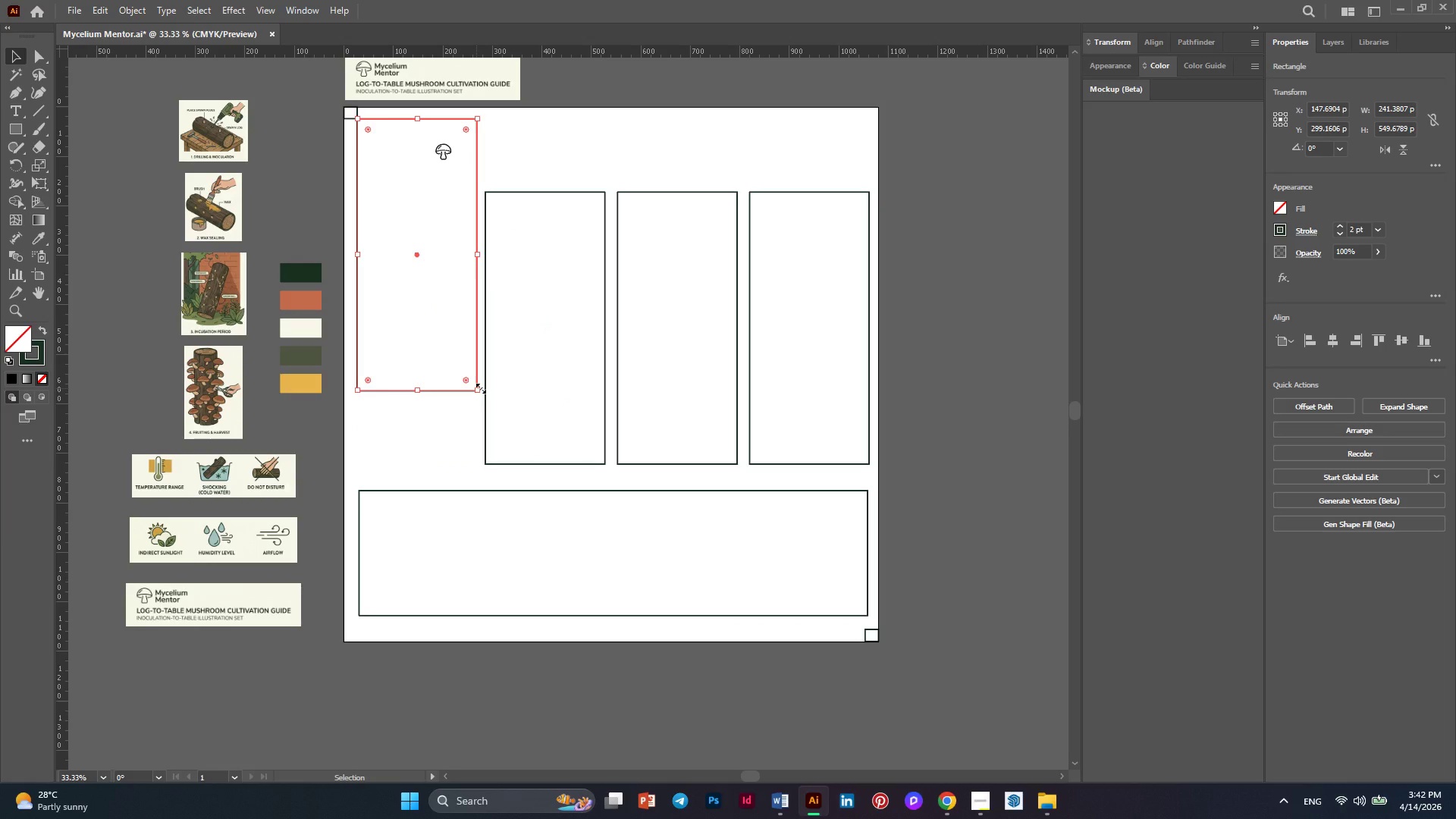 
hold_key(key=AltLeft, duration=1.31)
left_click_drag(start_coordinate=[479, 387], to_coordinate=[864, 623])
 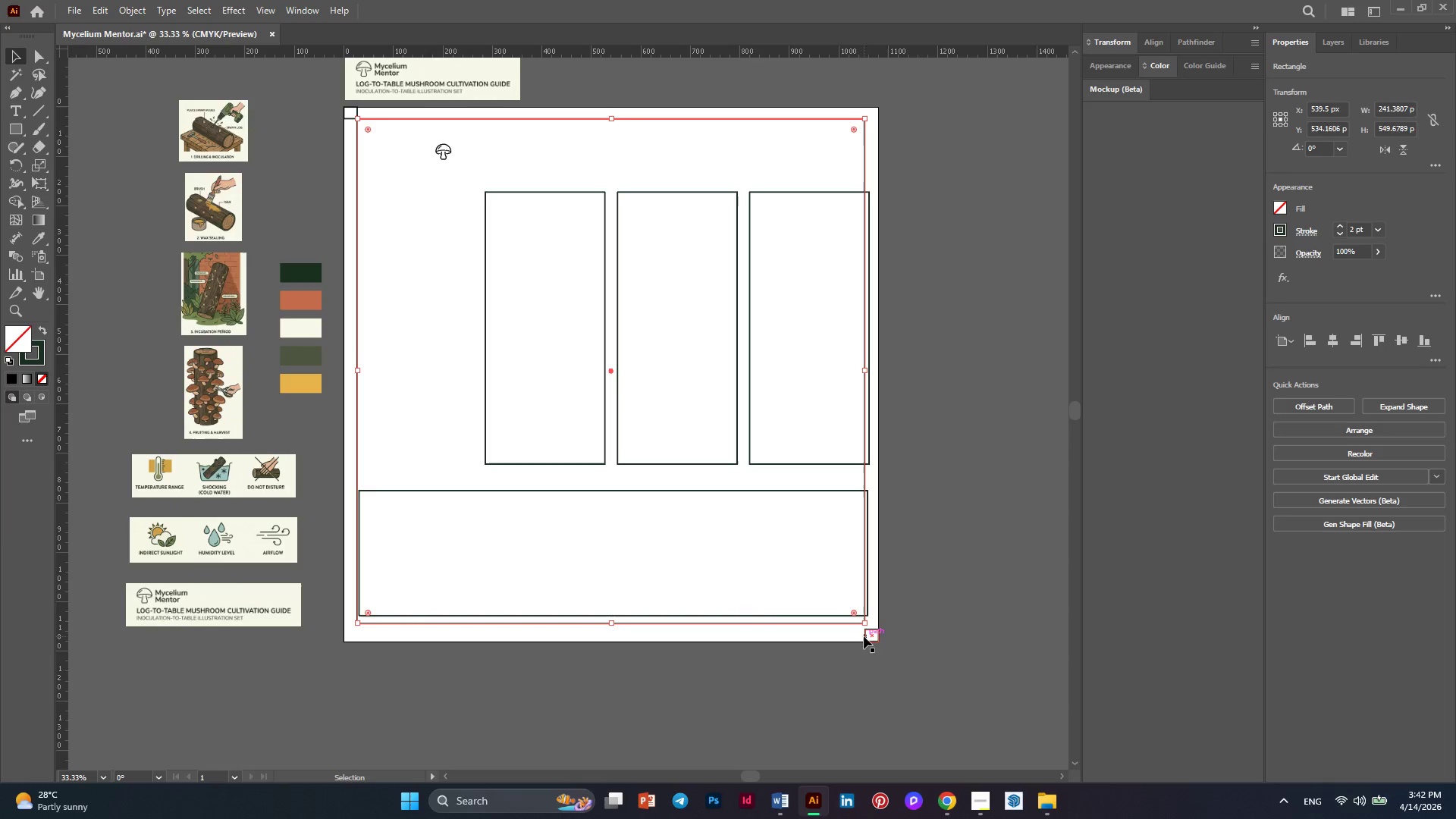 
hold_key(key=AltLeft, duration=0.38)
scroll: coordinate [864, 636], scroll_direction: up, amount: 4.0
 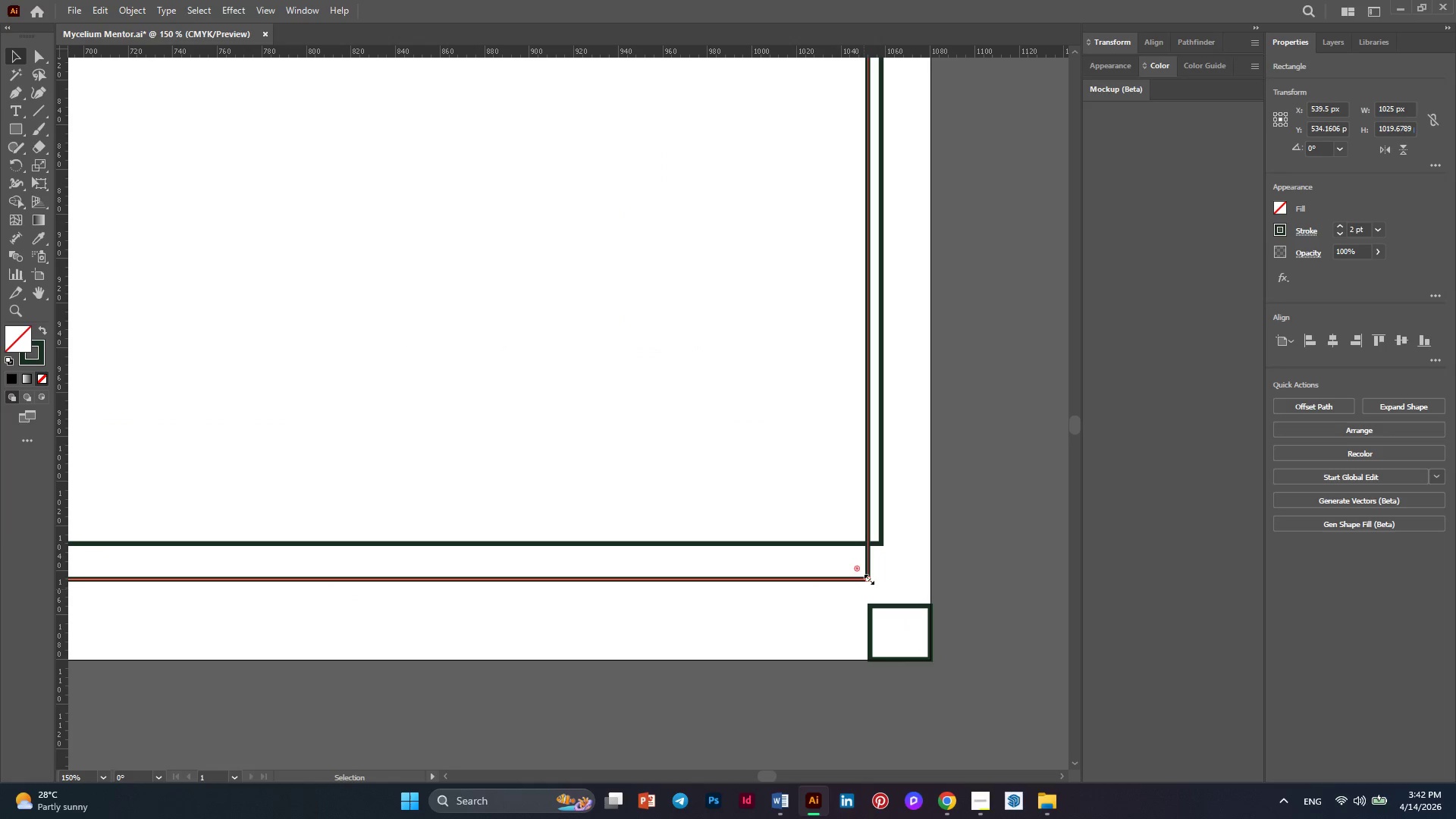 
left_click_drag(start_coordinate=[868, 578], to_coordinate=[867, 606])
 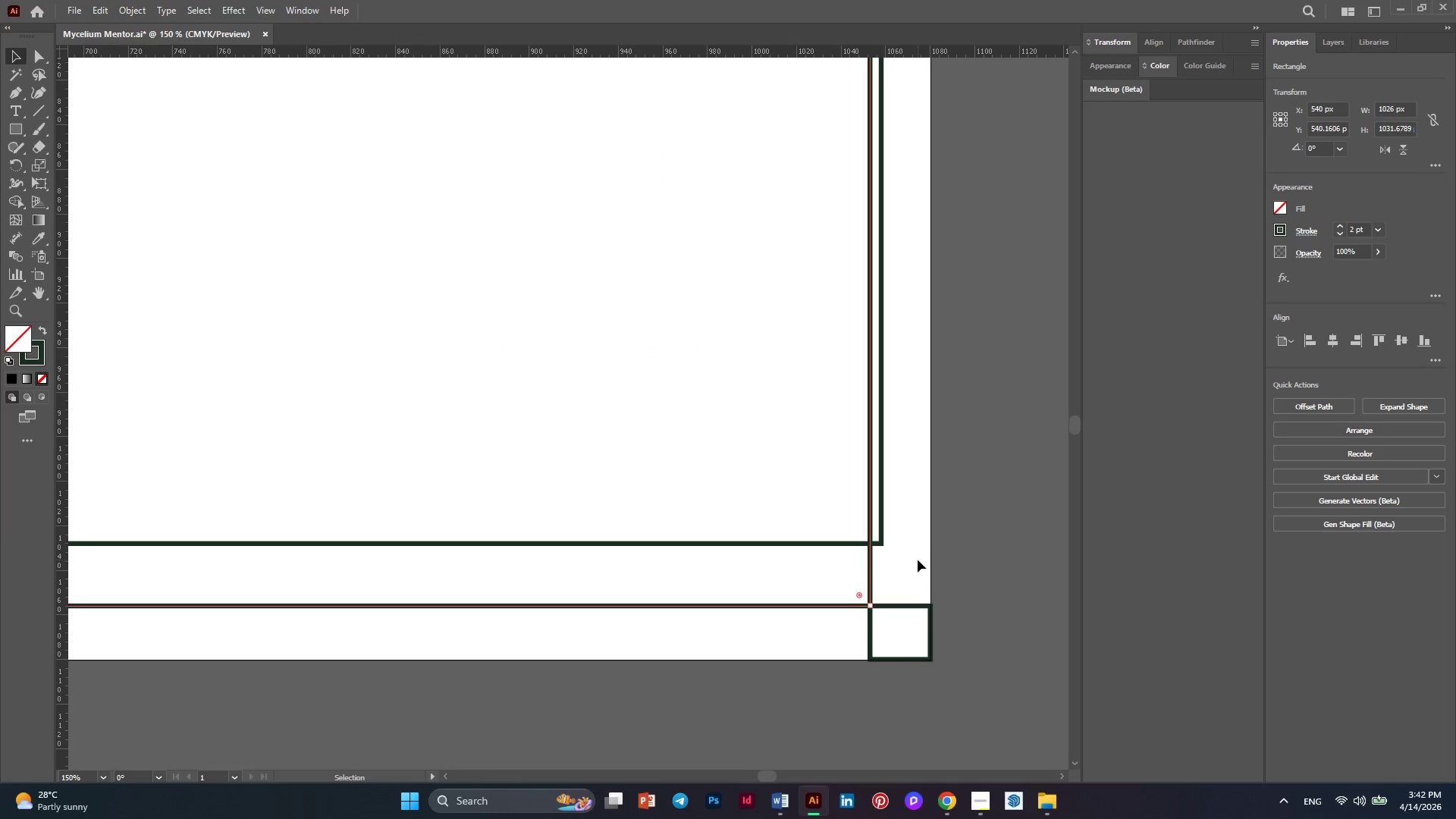 
key(Alt+AltLeft)
 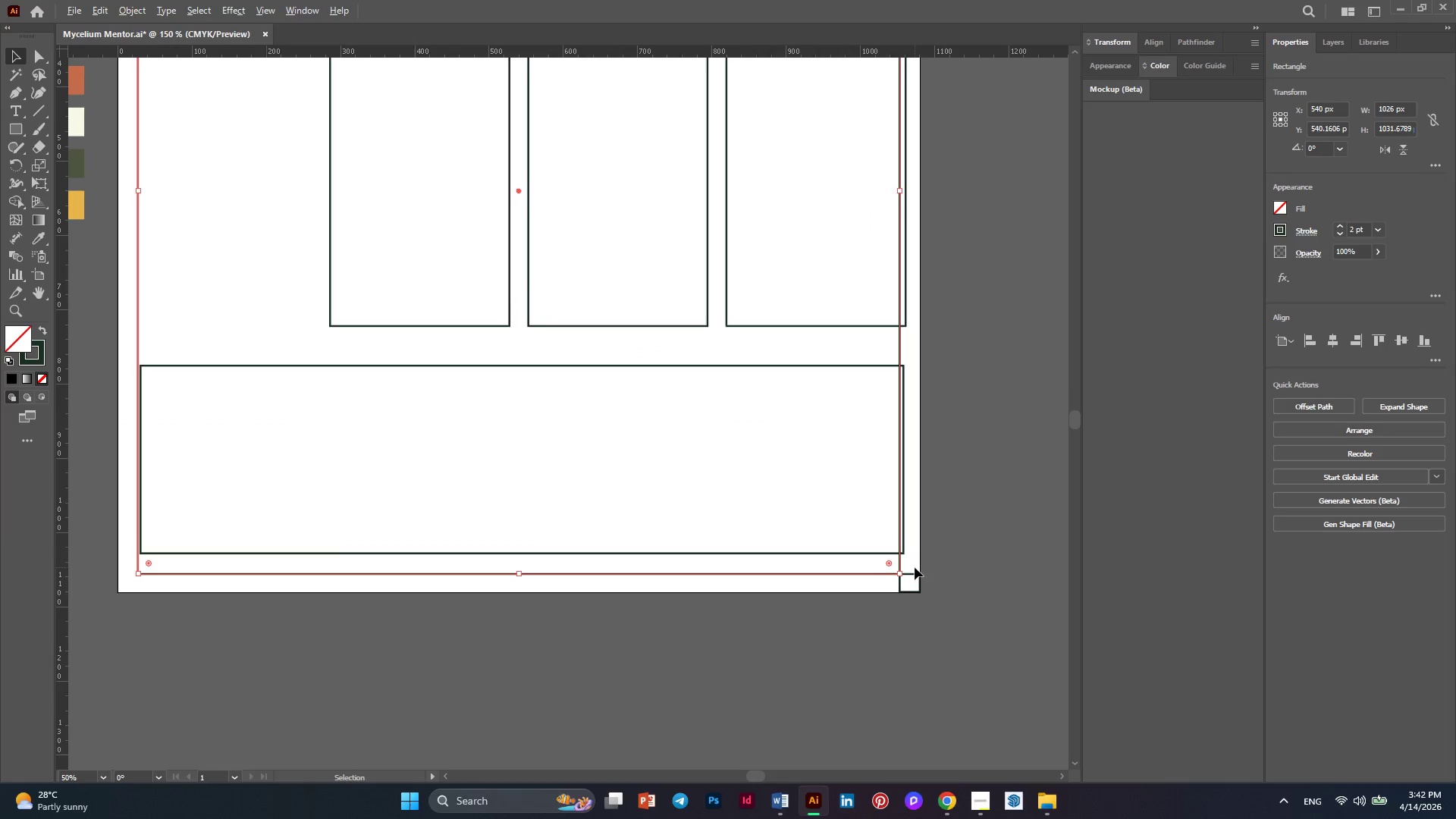 
key(Alt+AltLeft)
 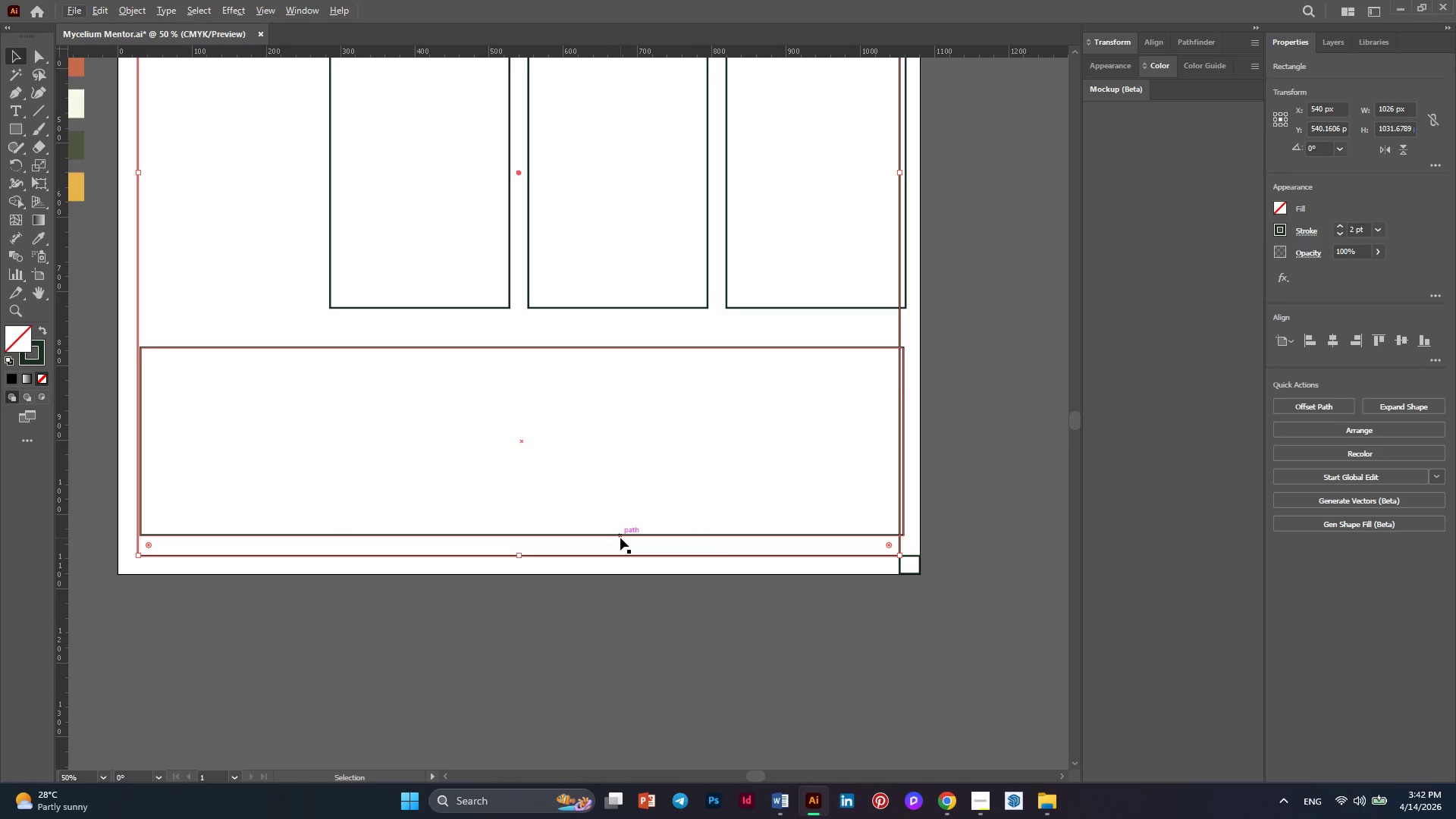 
scroll: coordinate [915, 567], scroll_direction: down, amount: 5.0
 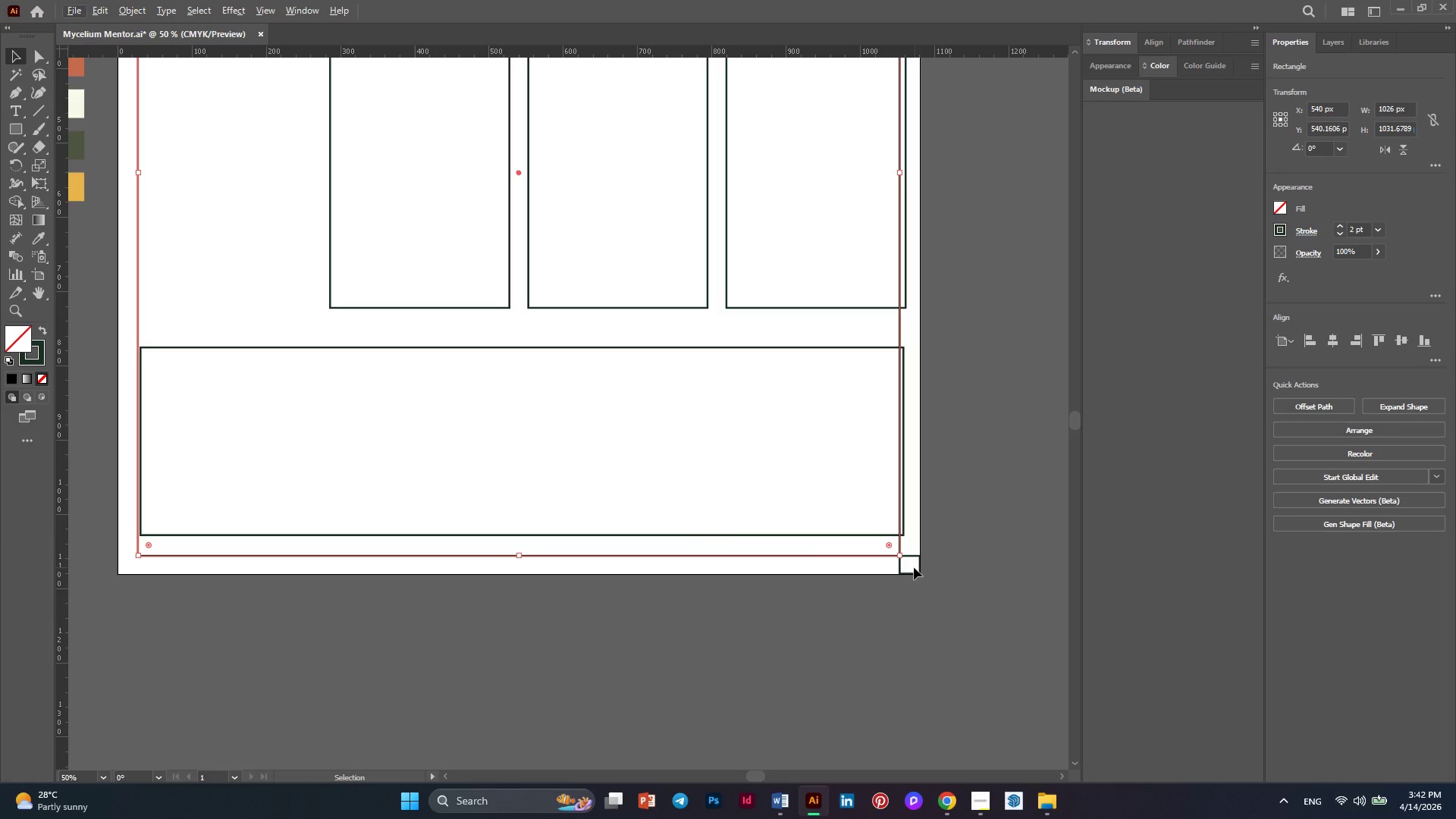 
left_click([620, 535])
 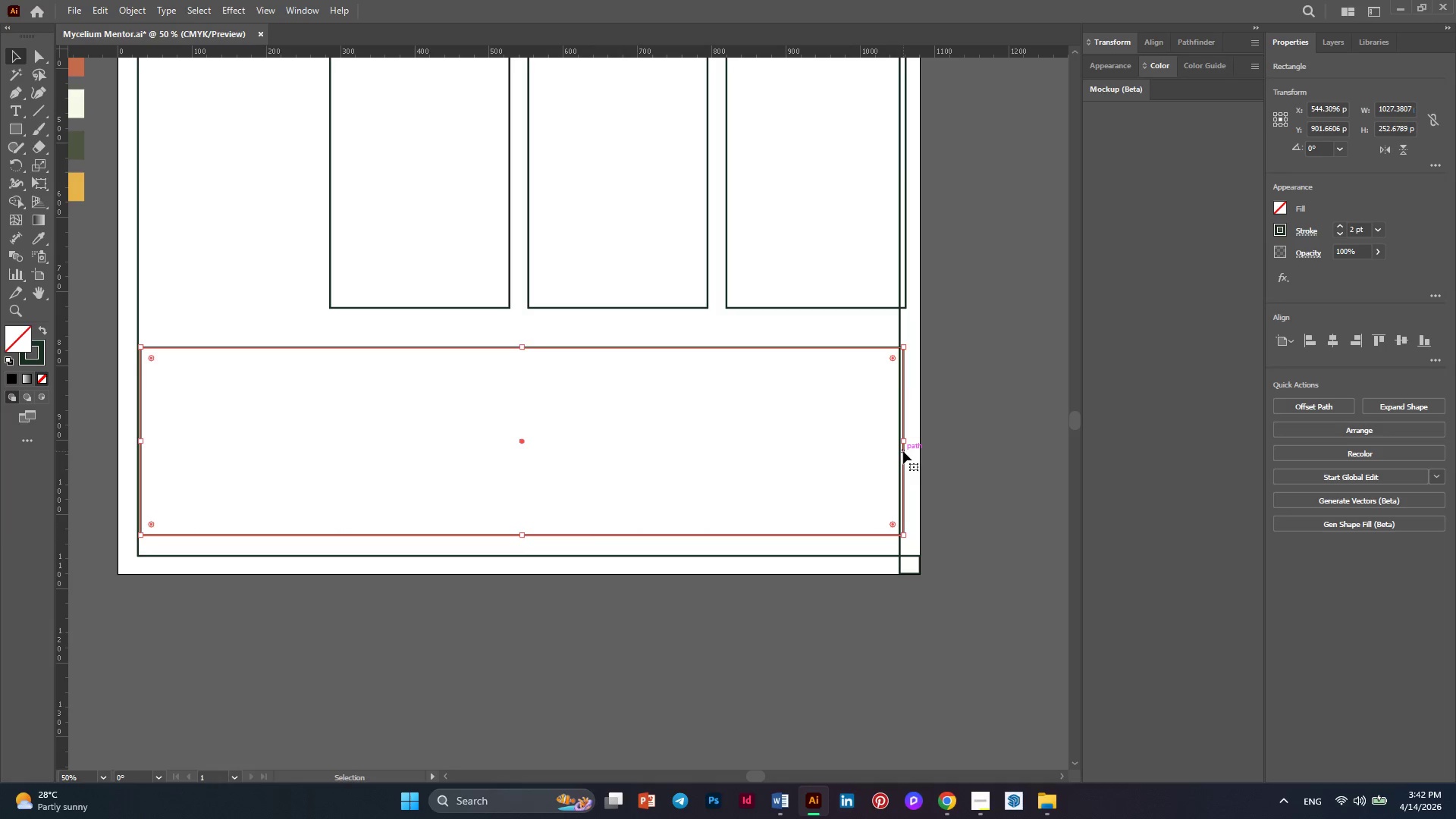 
wait(5.69)
 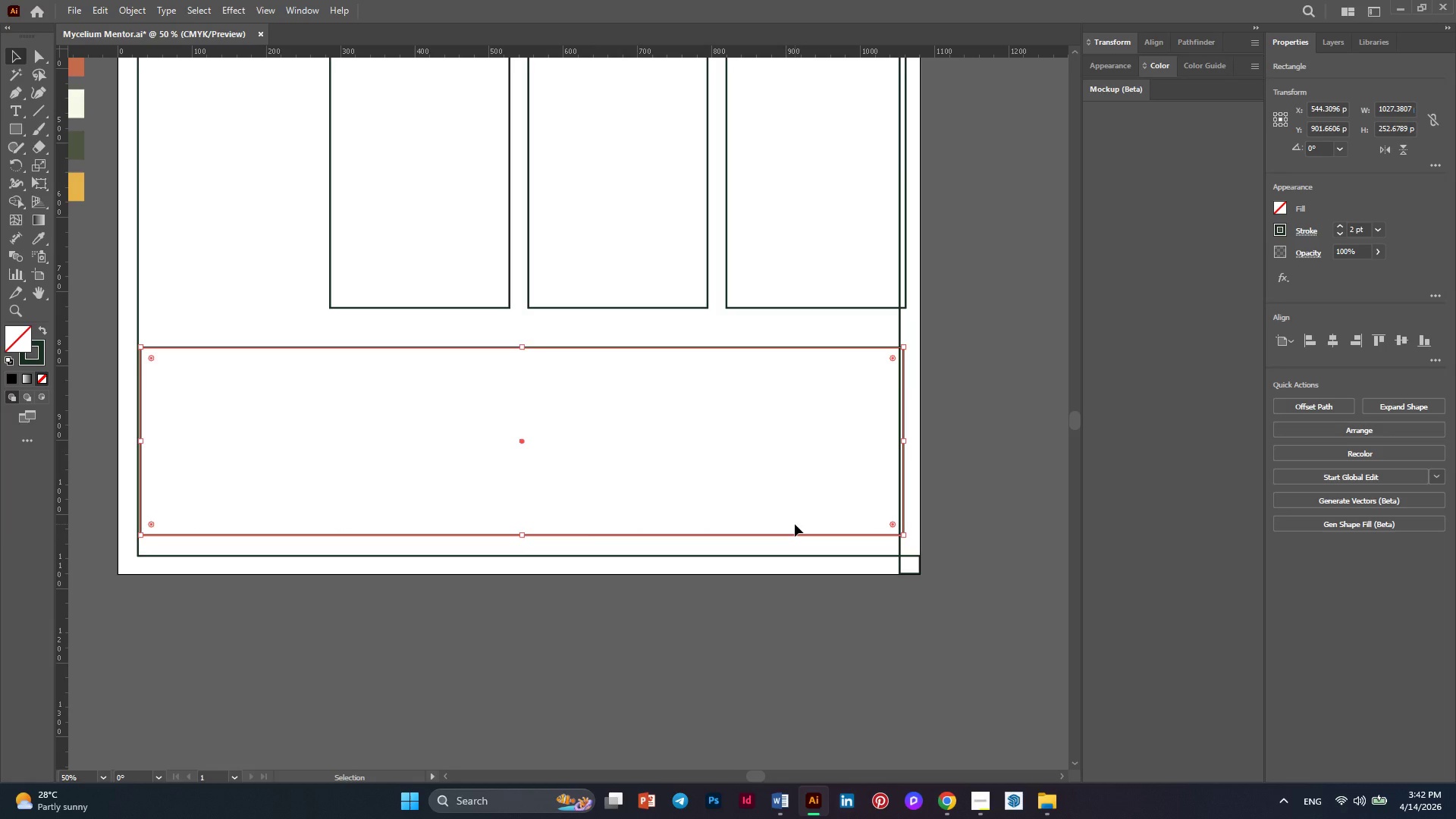 
left_click_drag(start_coordinate=[903, 443], to_coordinate=[899, 443])
 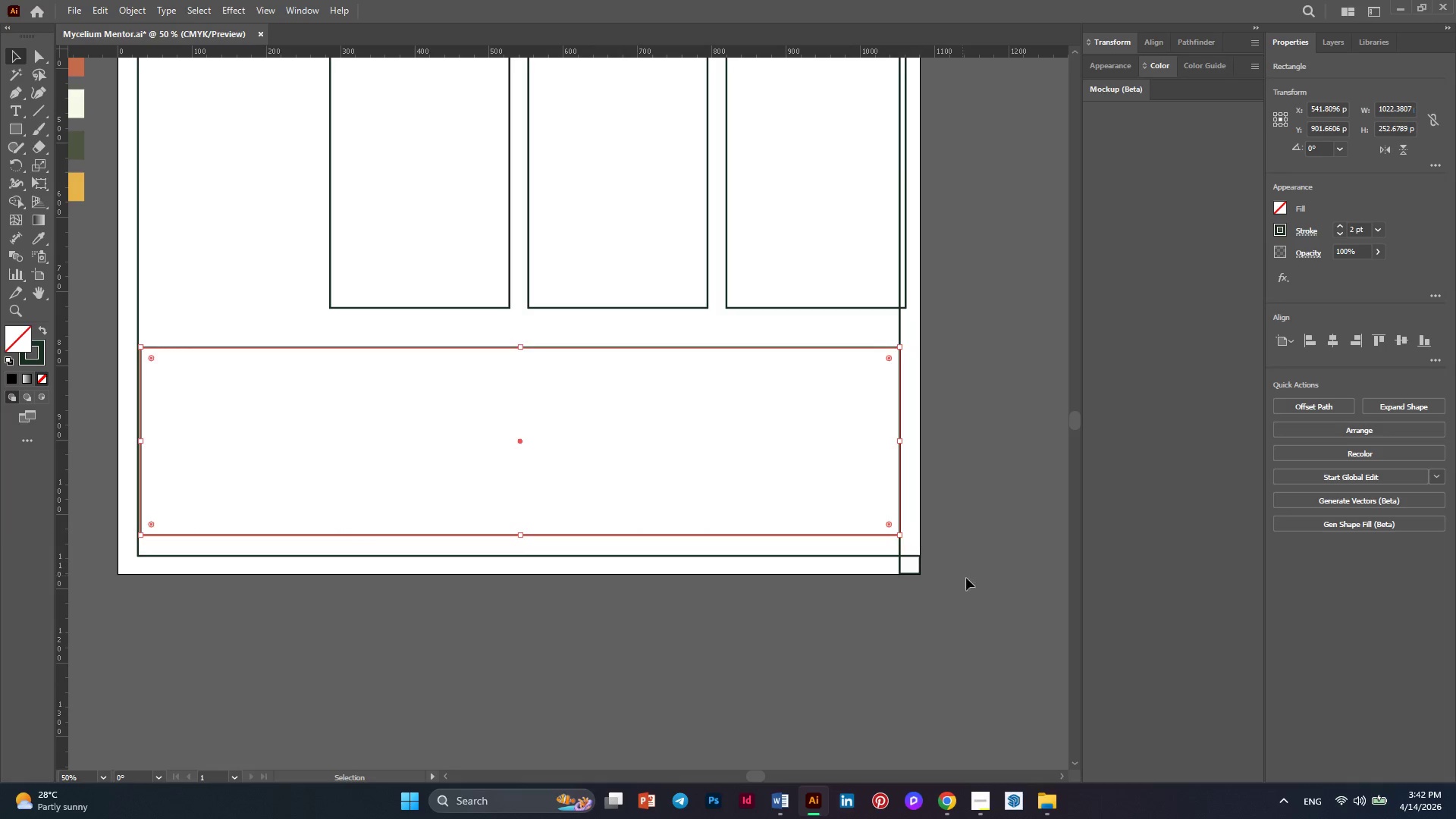 
left_click([971, 598])
 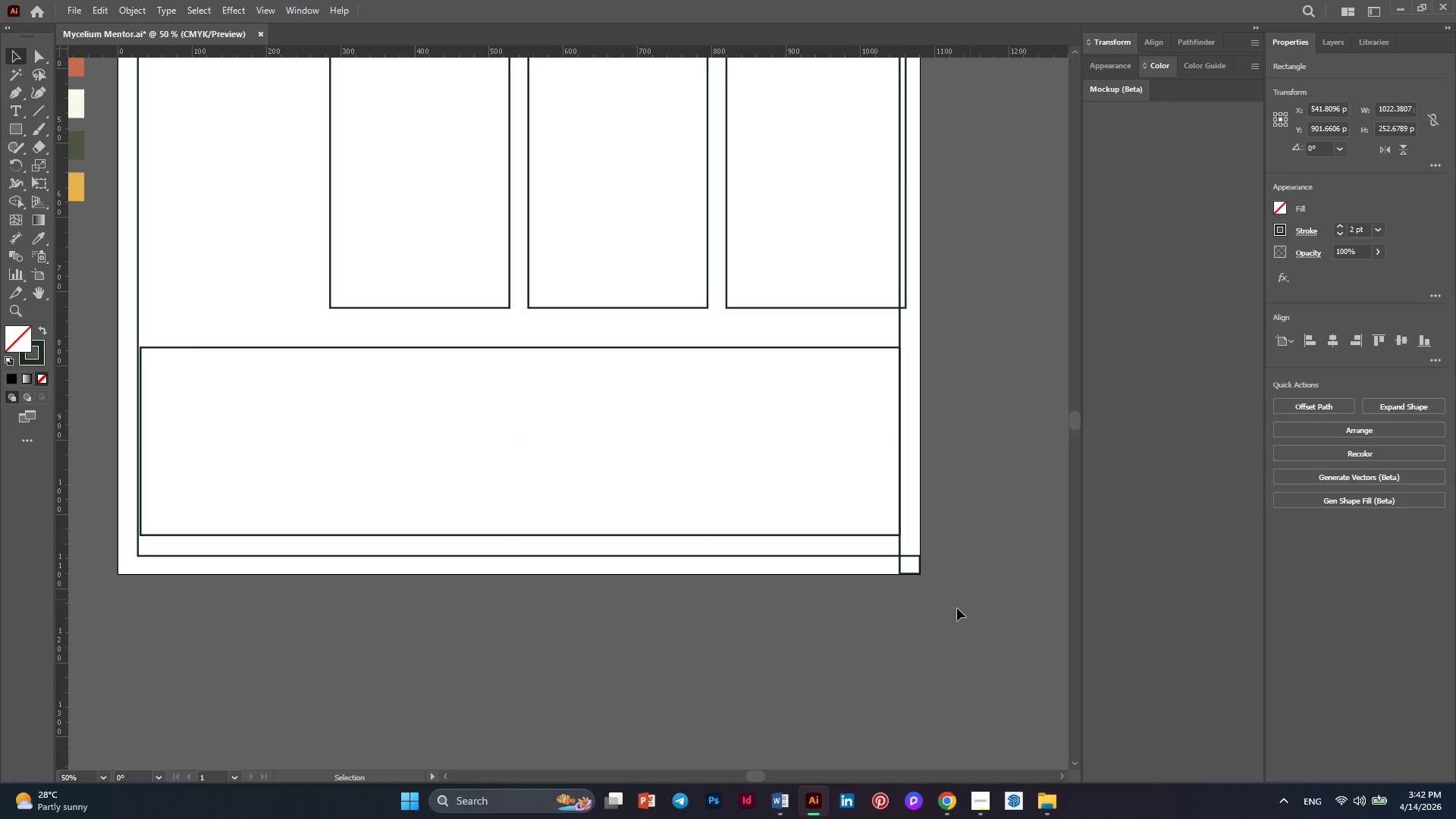 
left_click_drag(start_coordinate=[956, 608], to_coordinate=[912, 548])
 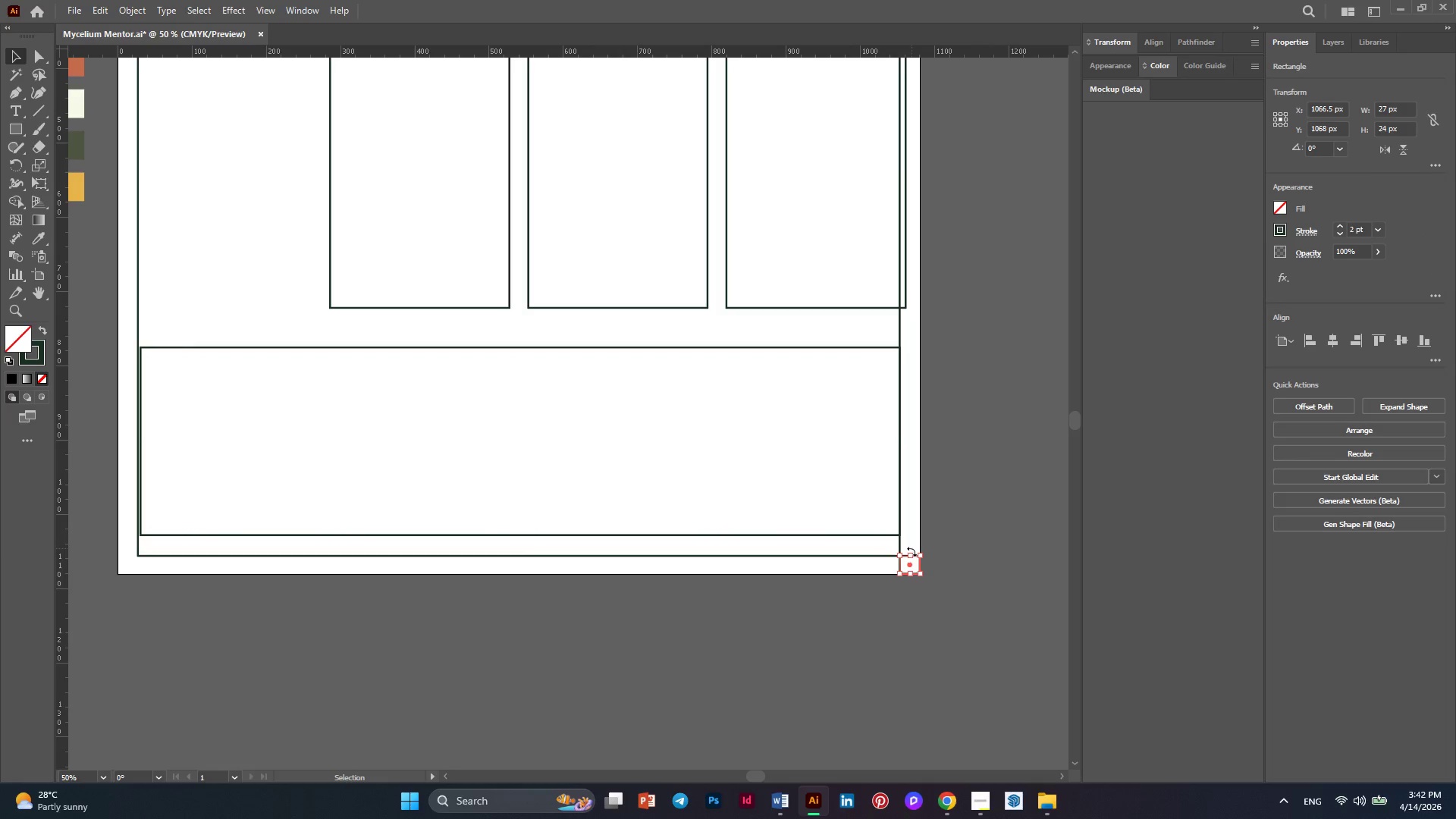 
key(Delete)
 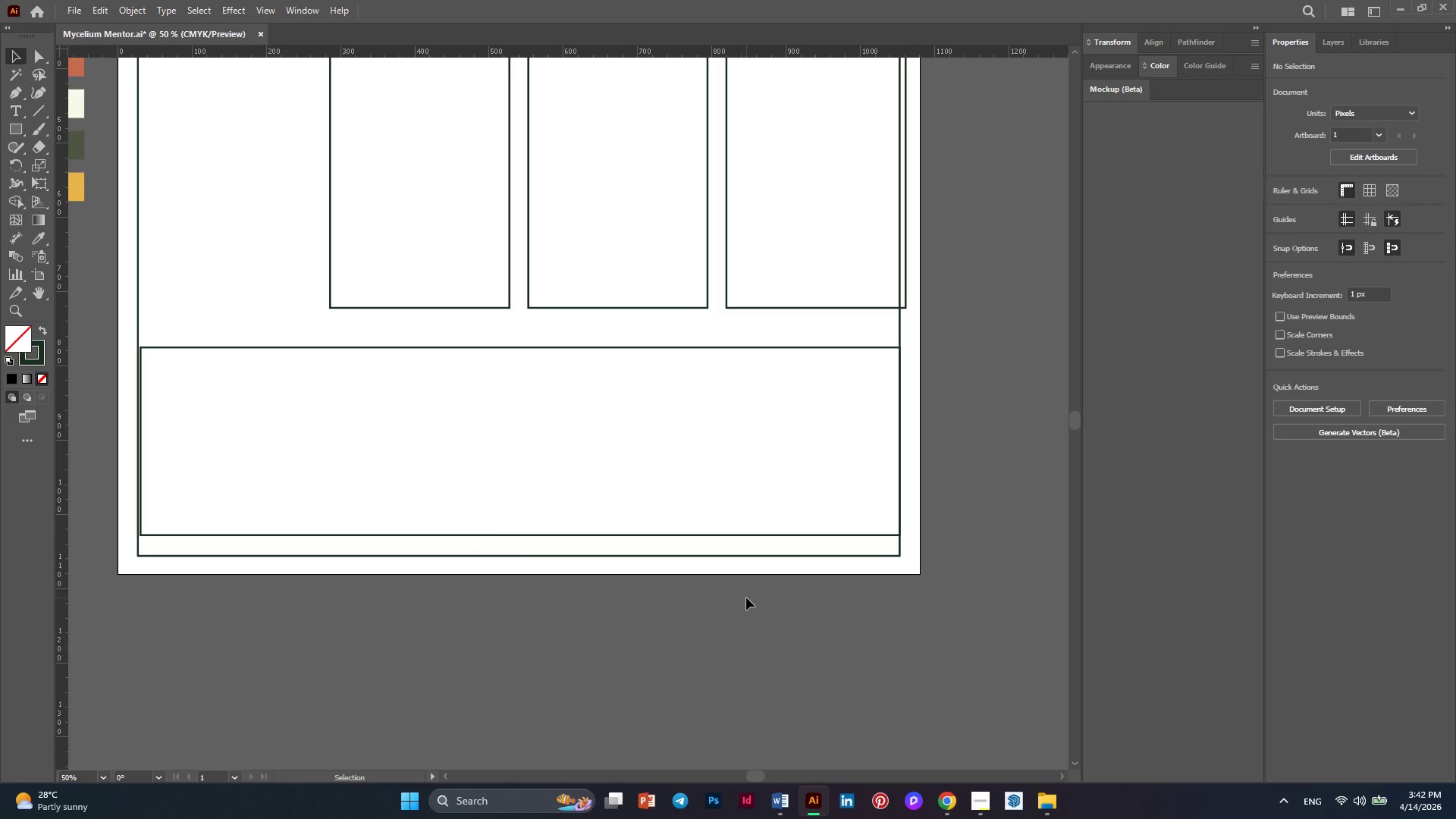 
key(Alt+AltLeft)
 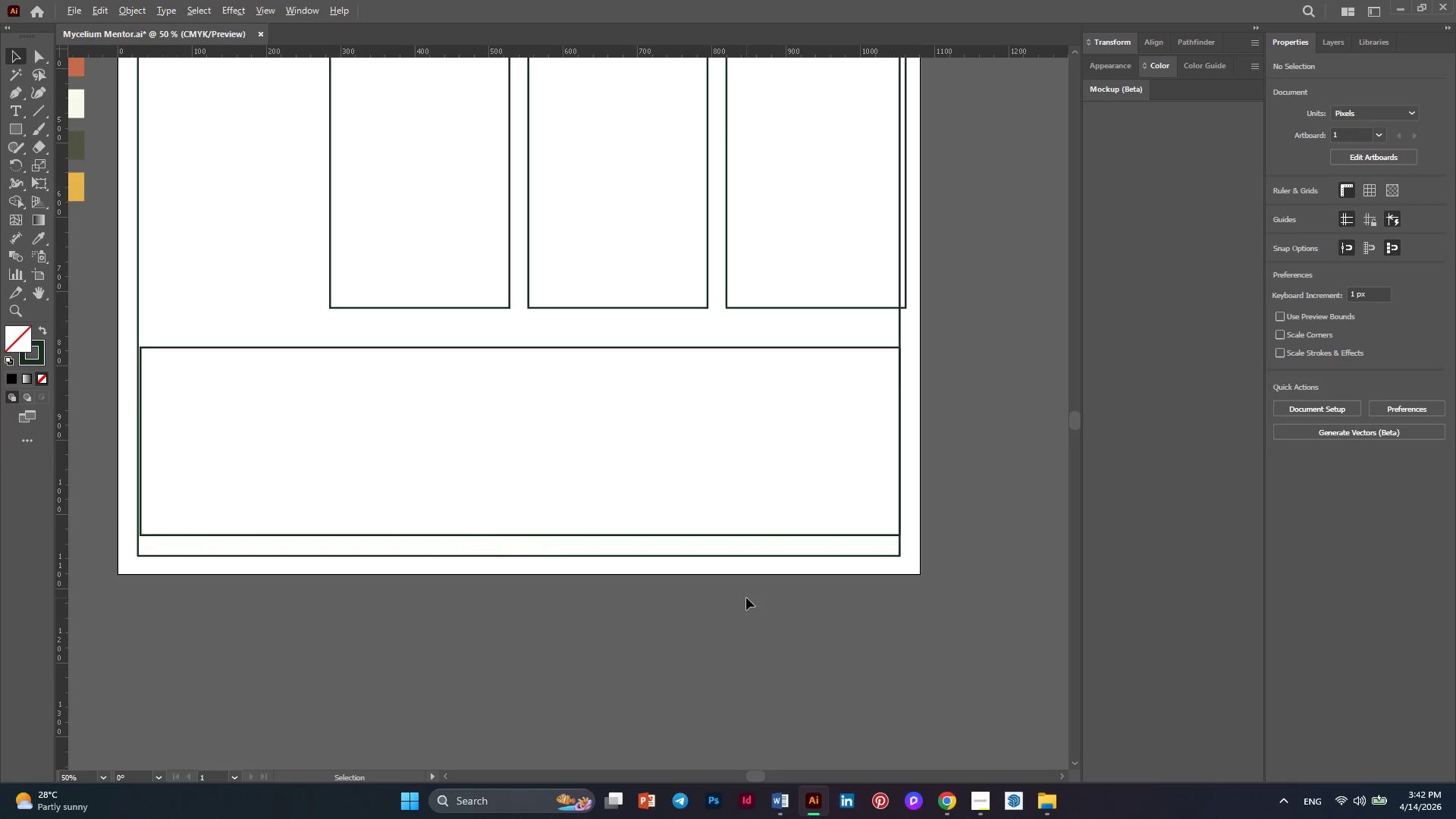 
scroll: coordinate [746, 598], scroll_direction: down, amount: 1.0
 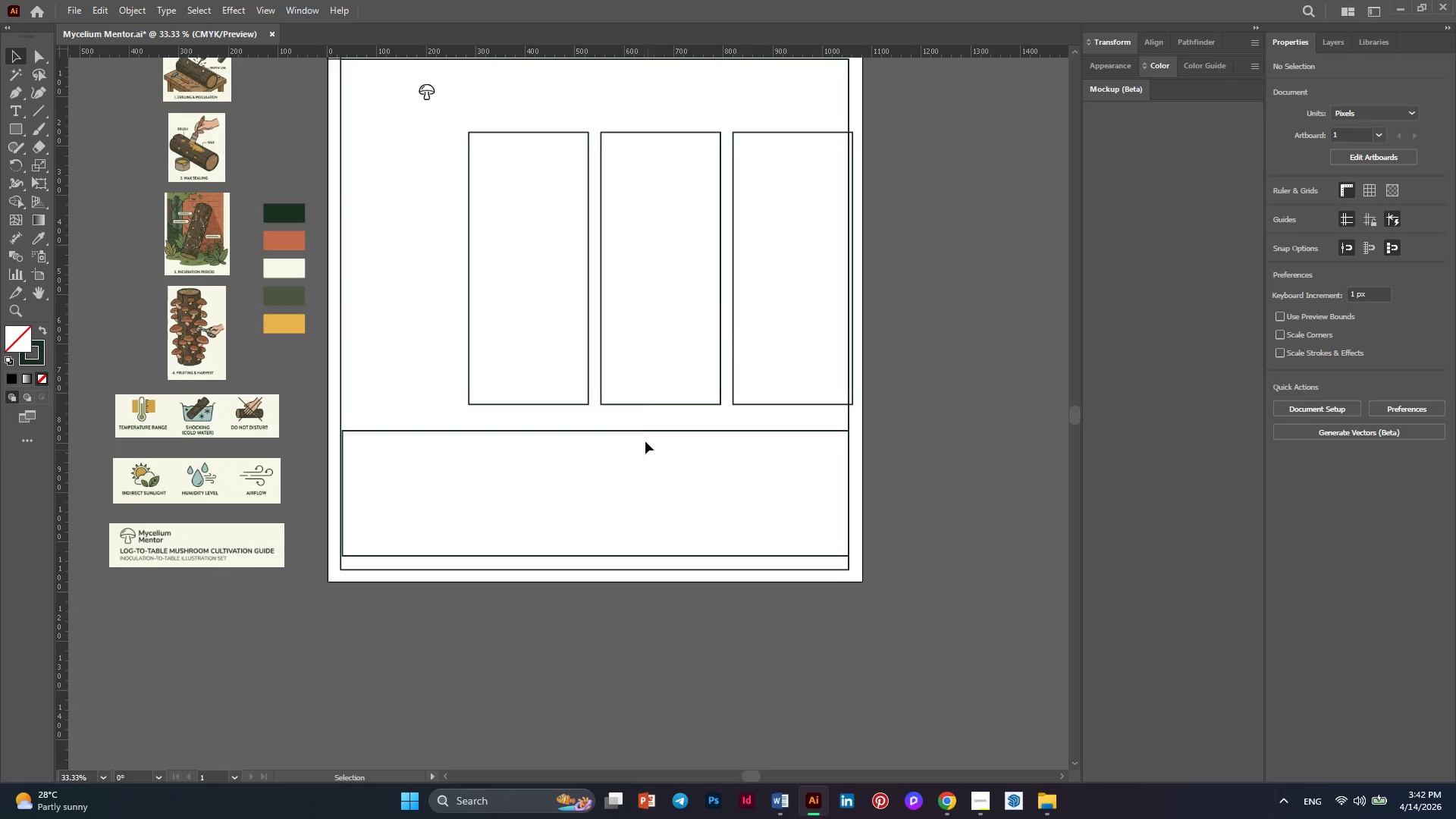 
scroll: coordinate [622, 439], scroll_direction: up, amount: 8.0
 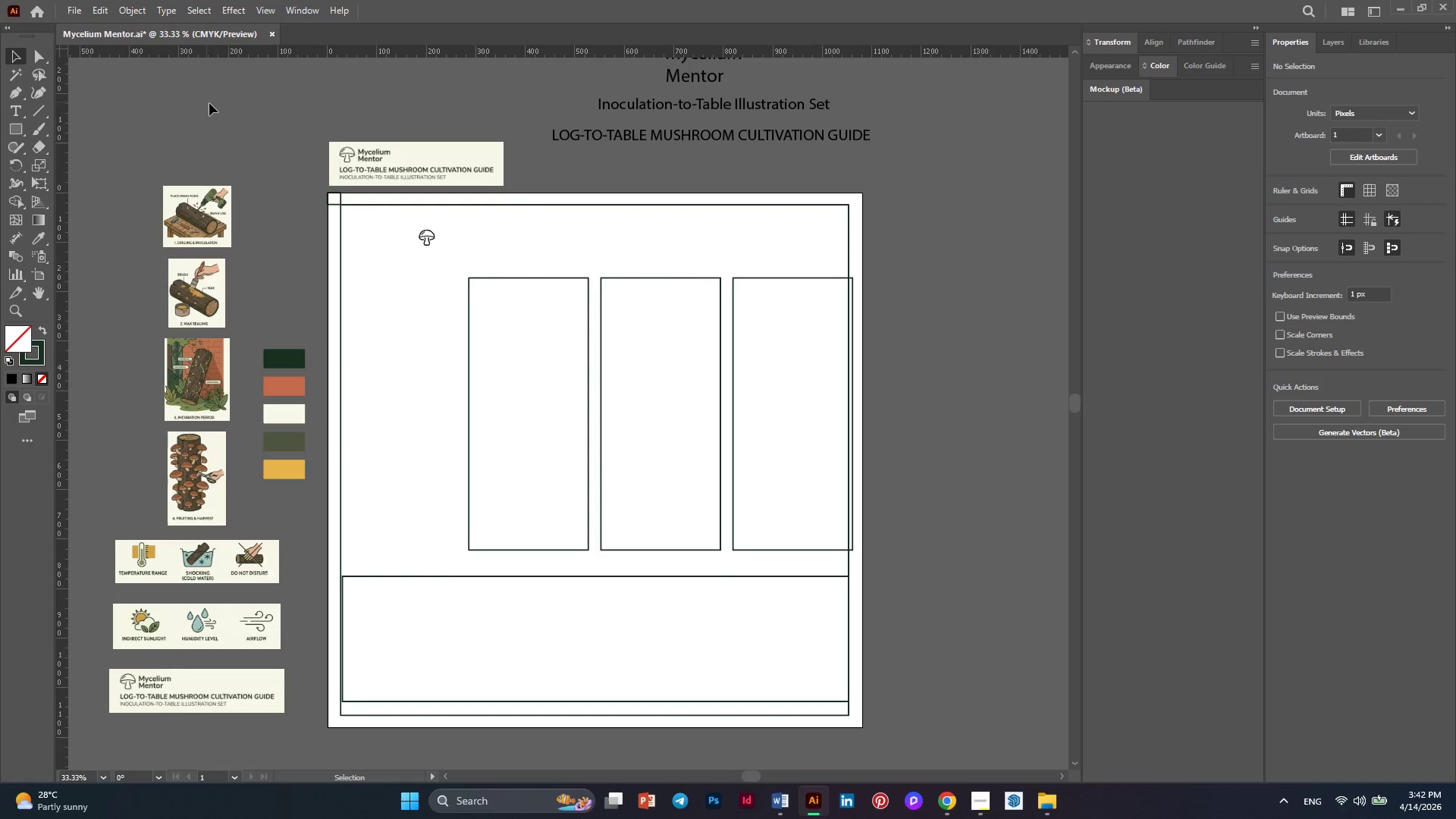 
hold_key(key=AltLeft, duration=0.55)
scroll: coordinate [333, 194], scroll_direction: up, amount: 3.0
 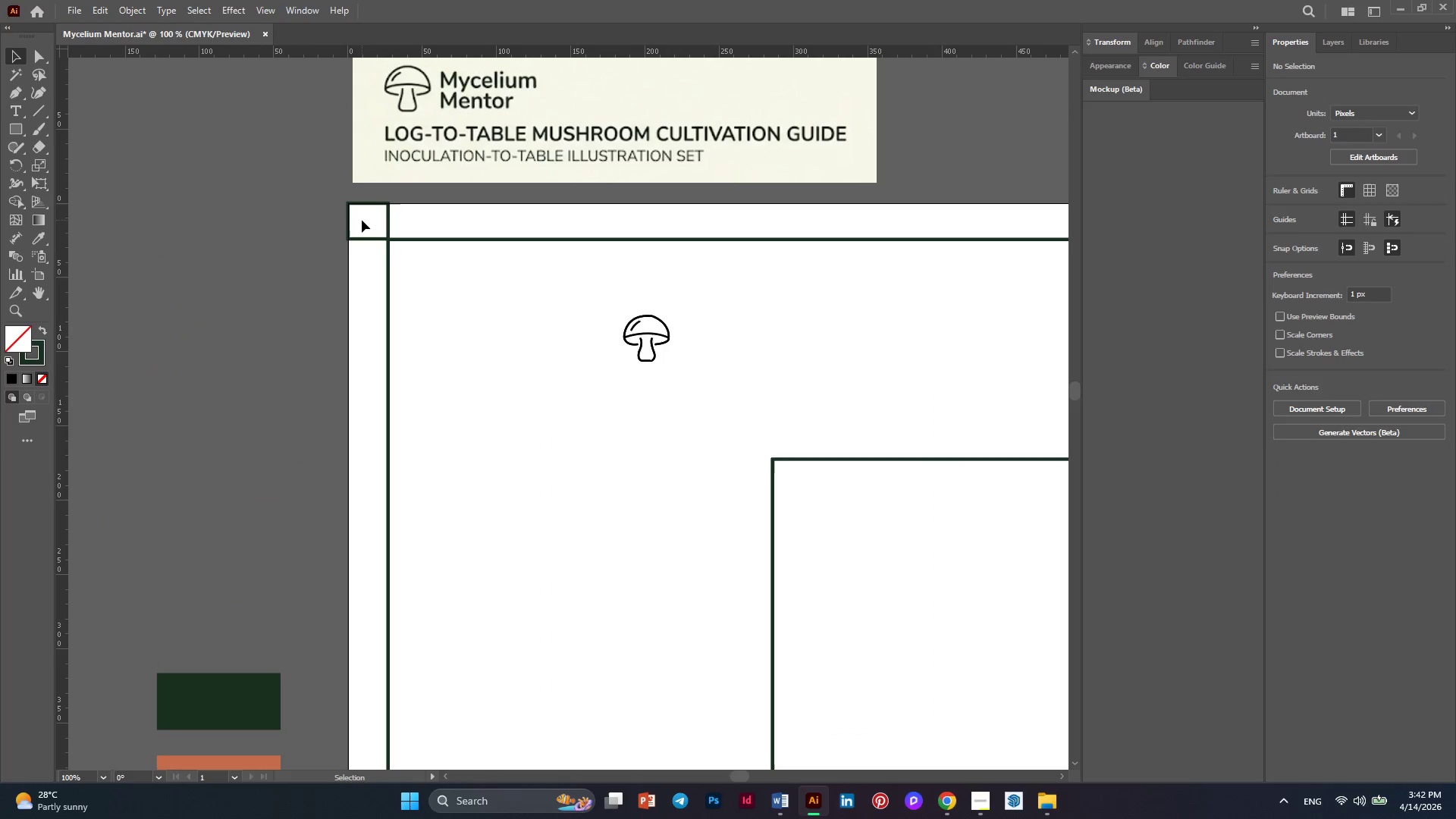 
left_click_drag(start_coordinate=[362, 220], to_coordinate=[336, 193])
 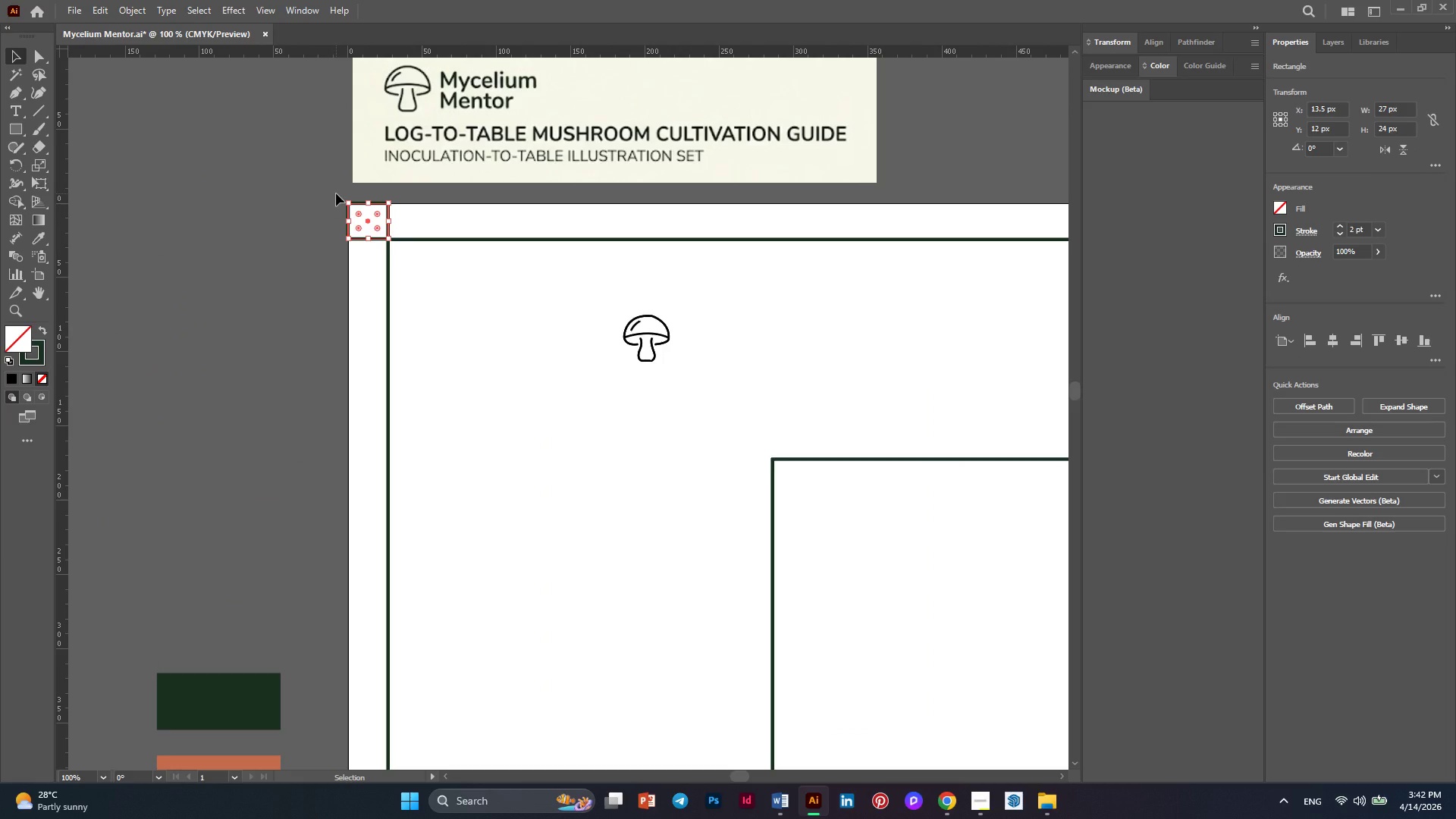 
key(Delete)
 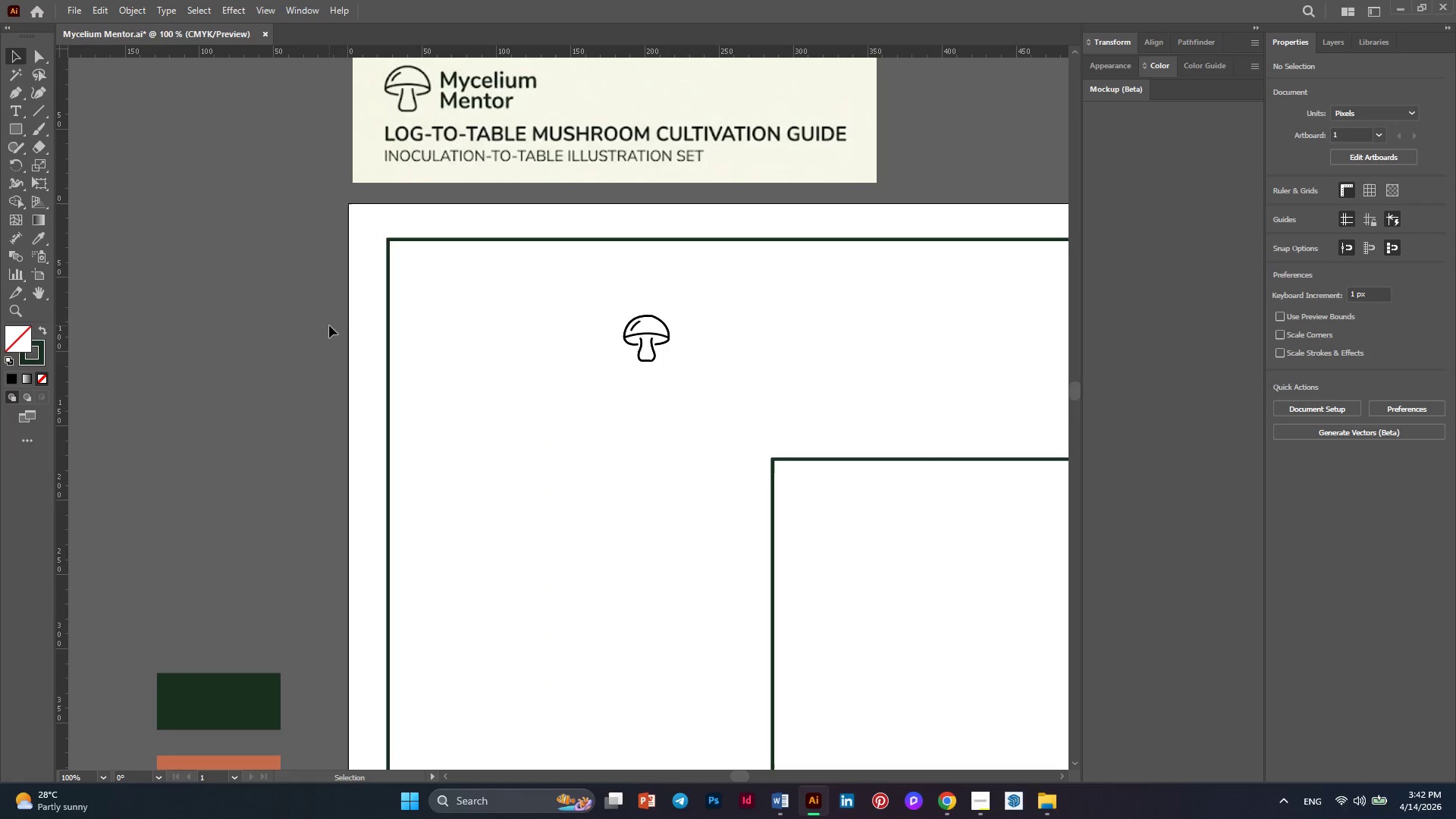 
key(Alt+AltLeft)
 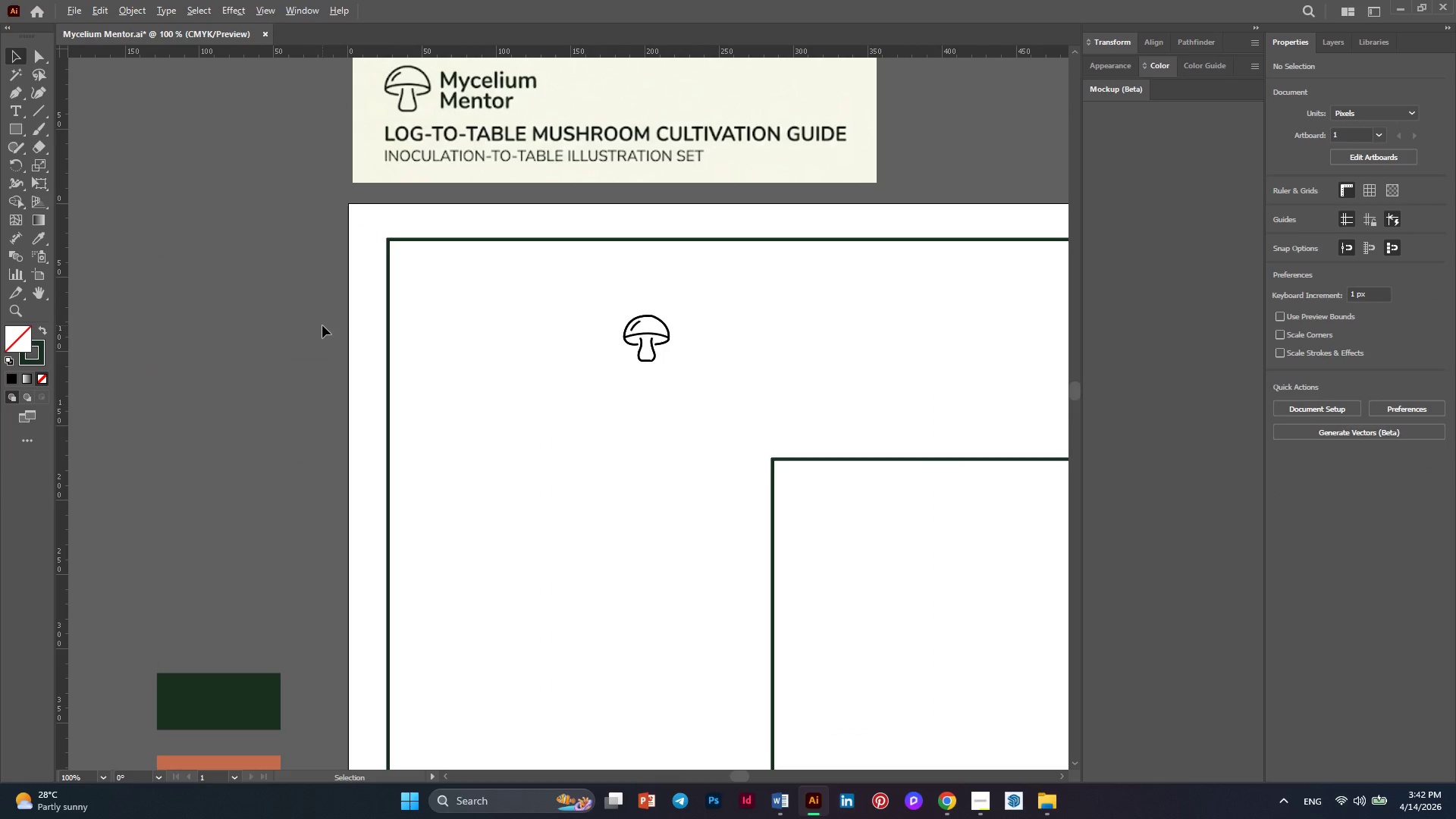 
key(Alt+AltLeft)
 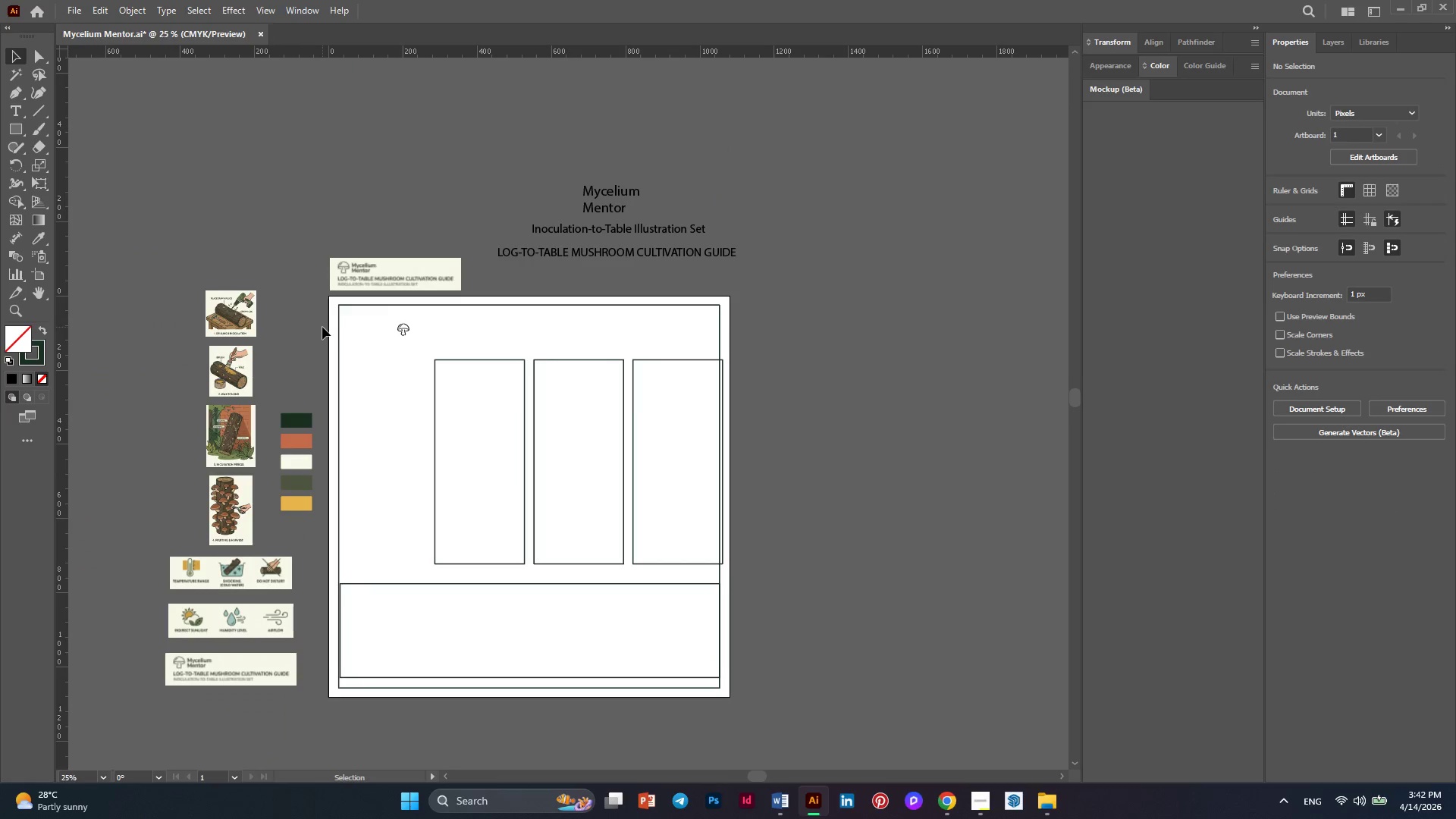 
key(Alt+AltLeft)
 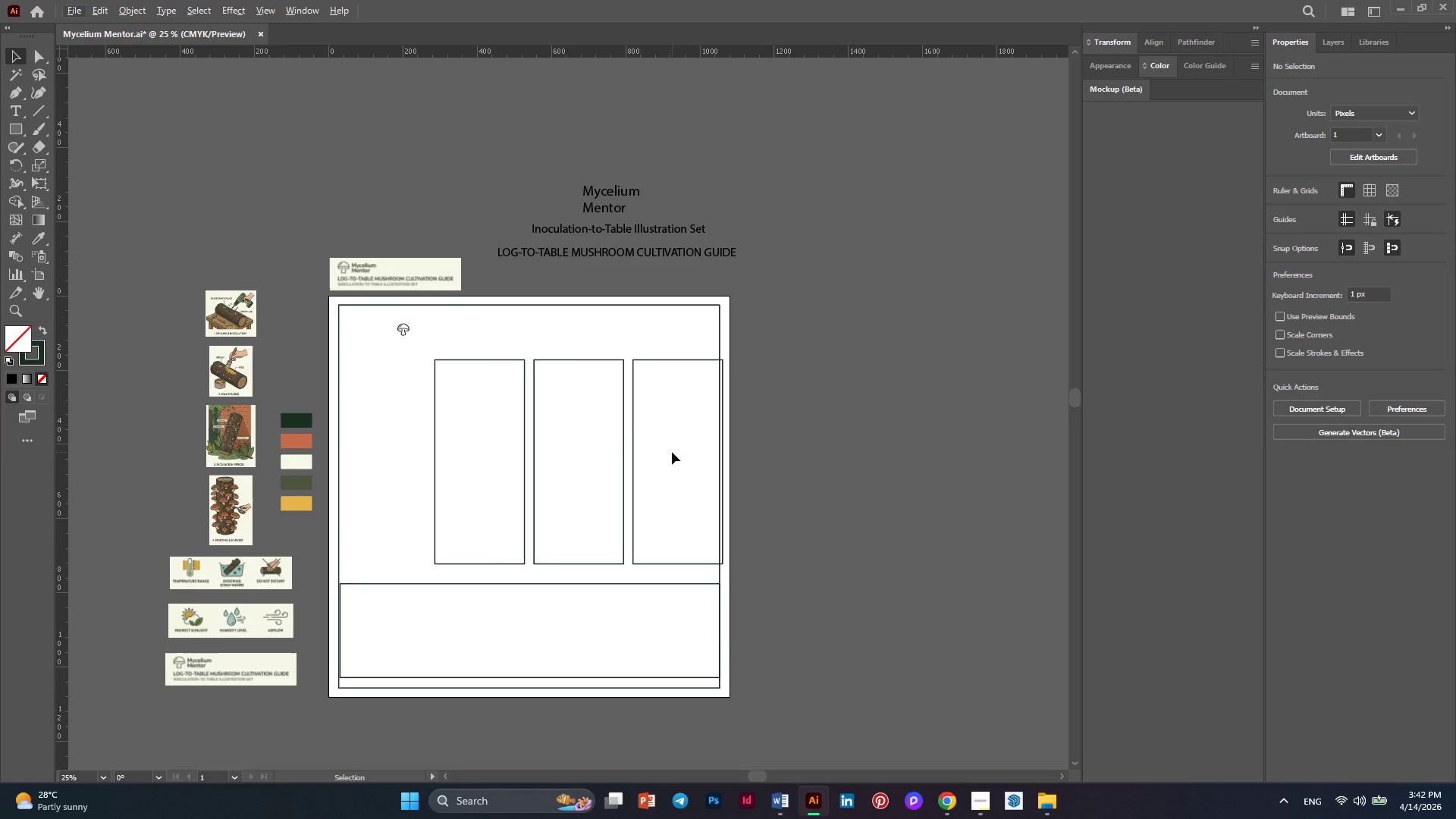 
scroll: coordinate [322, 327], scroll_direction: down, amount: 4.0
 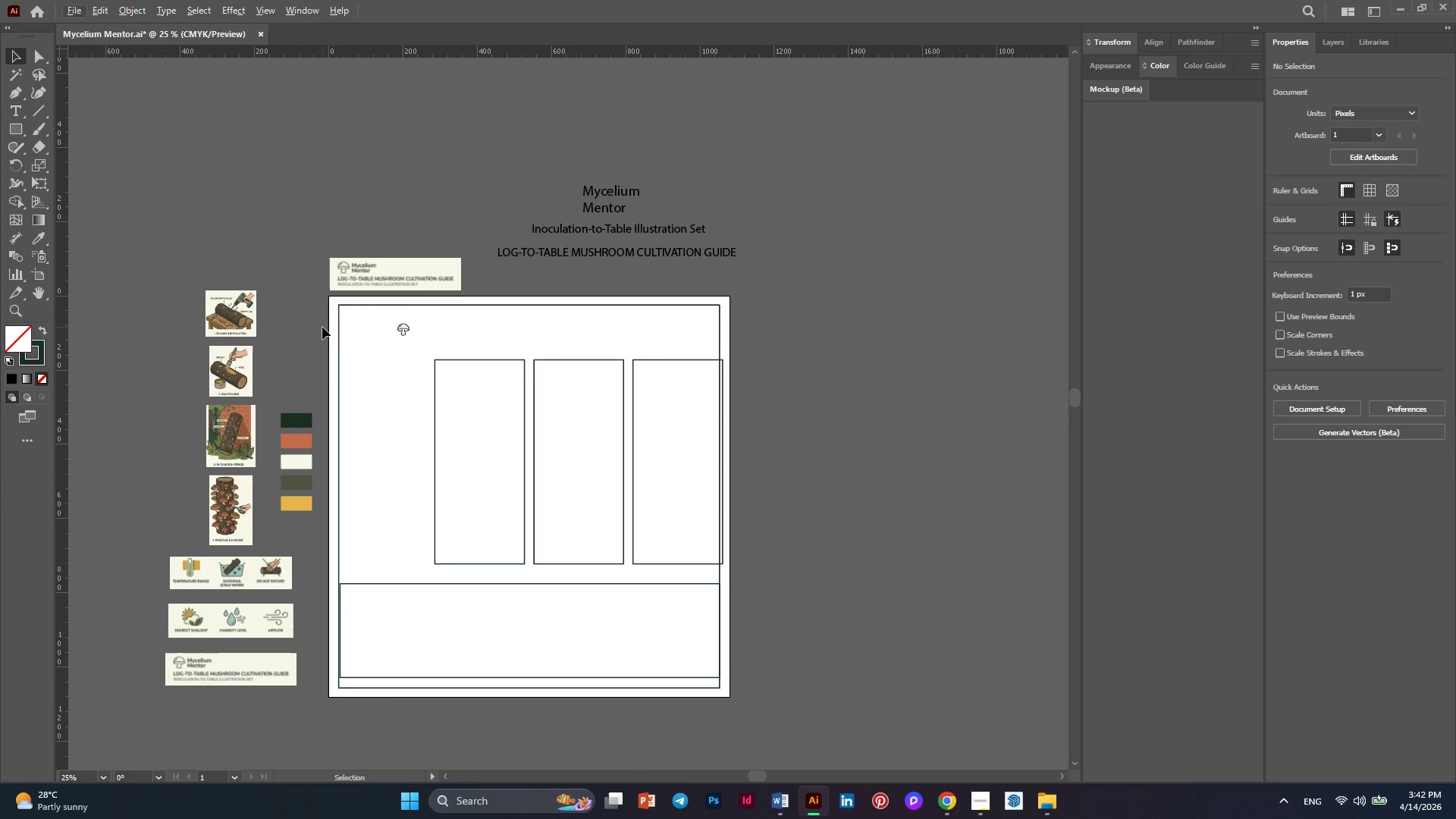 
wait(7.27)
 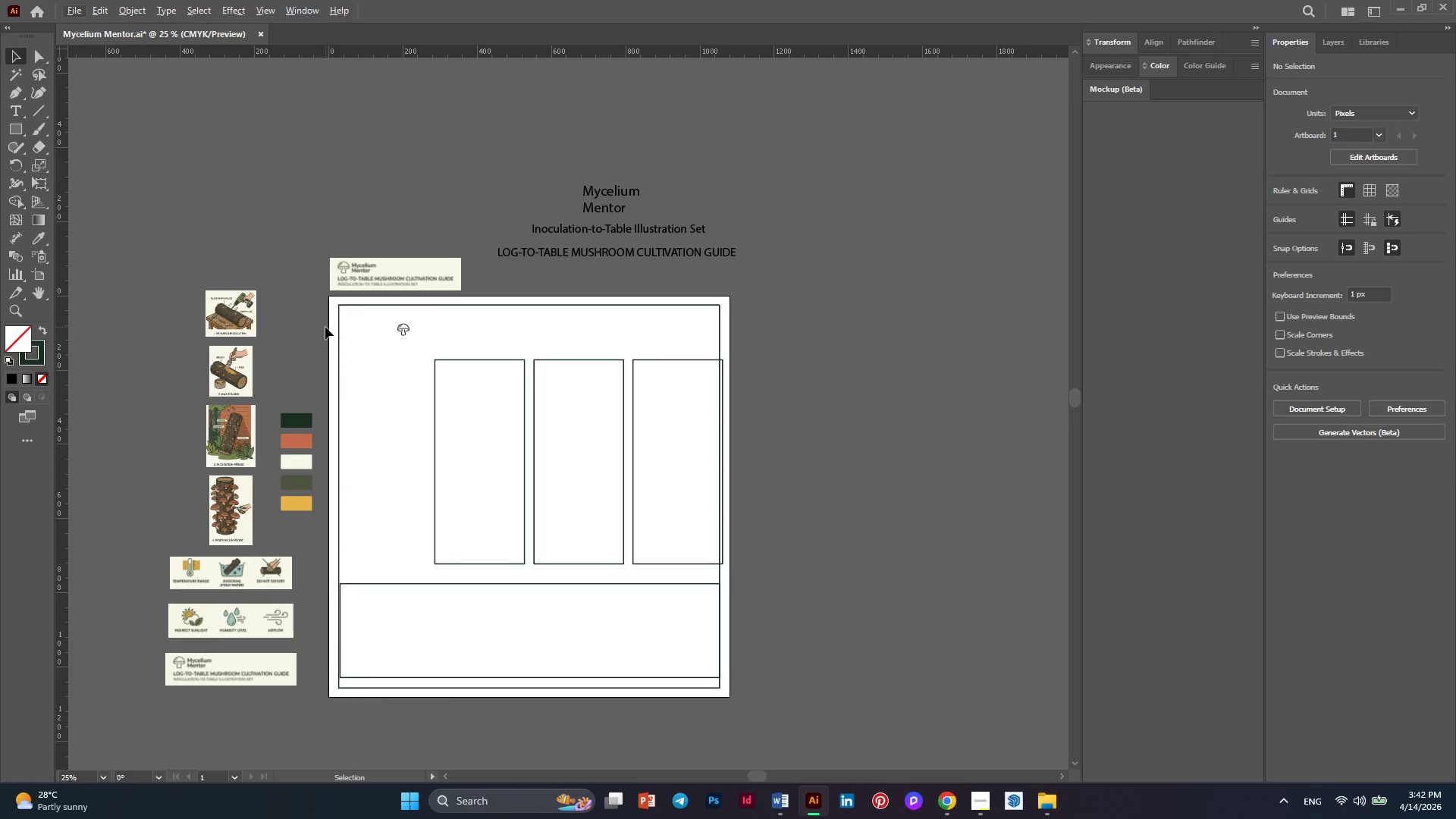 
left_click_drag(start_coordinate=[669, 458], to_coordinate=[631, 429])
 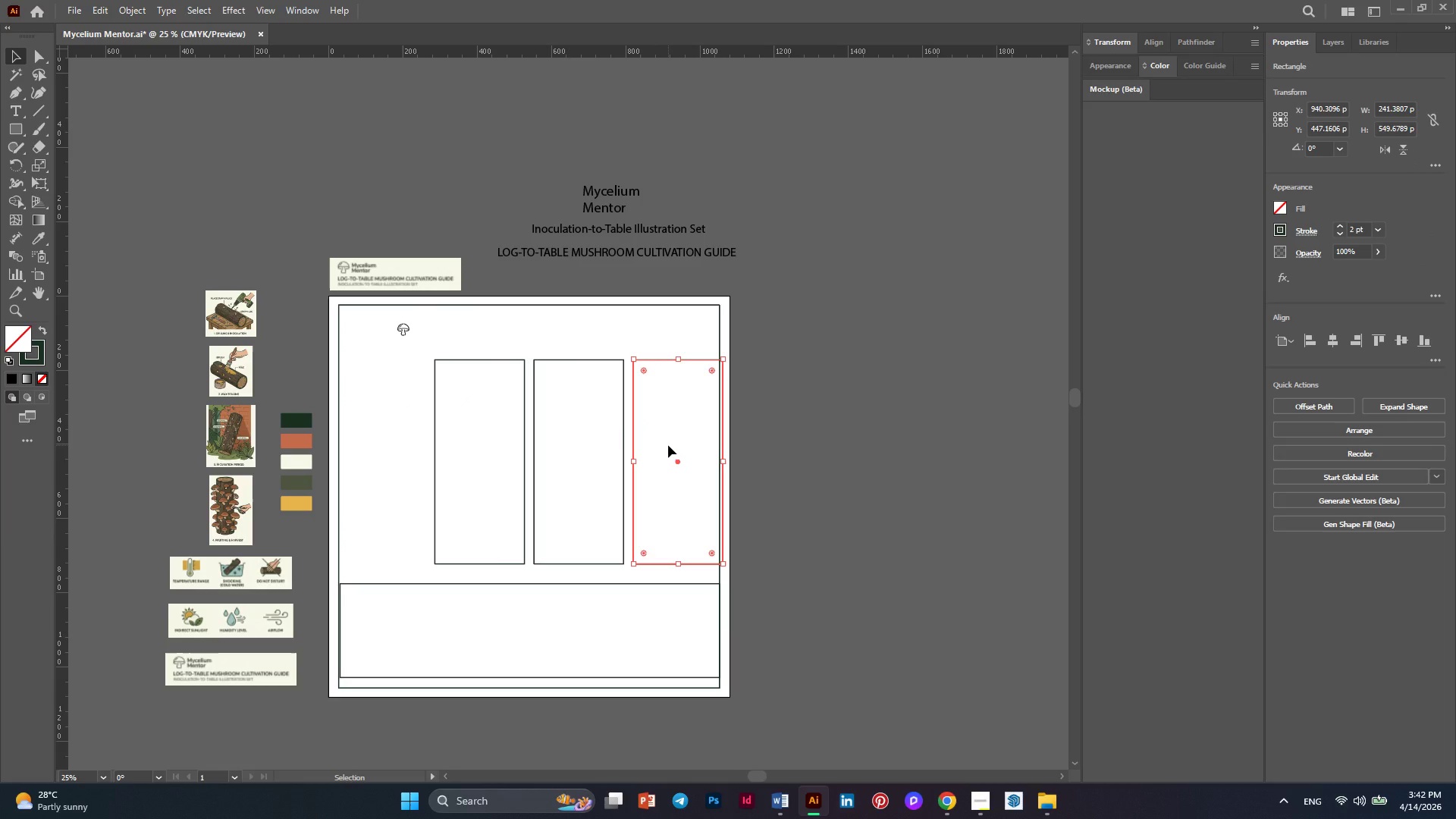 
key(ArrowLeft)
 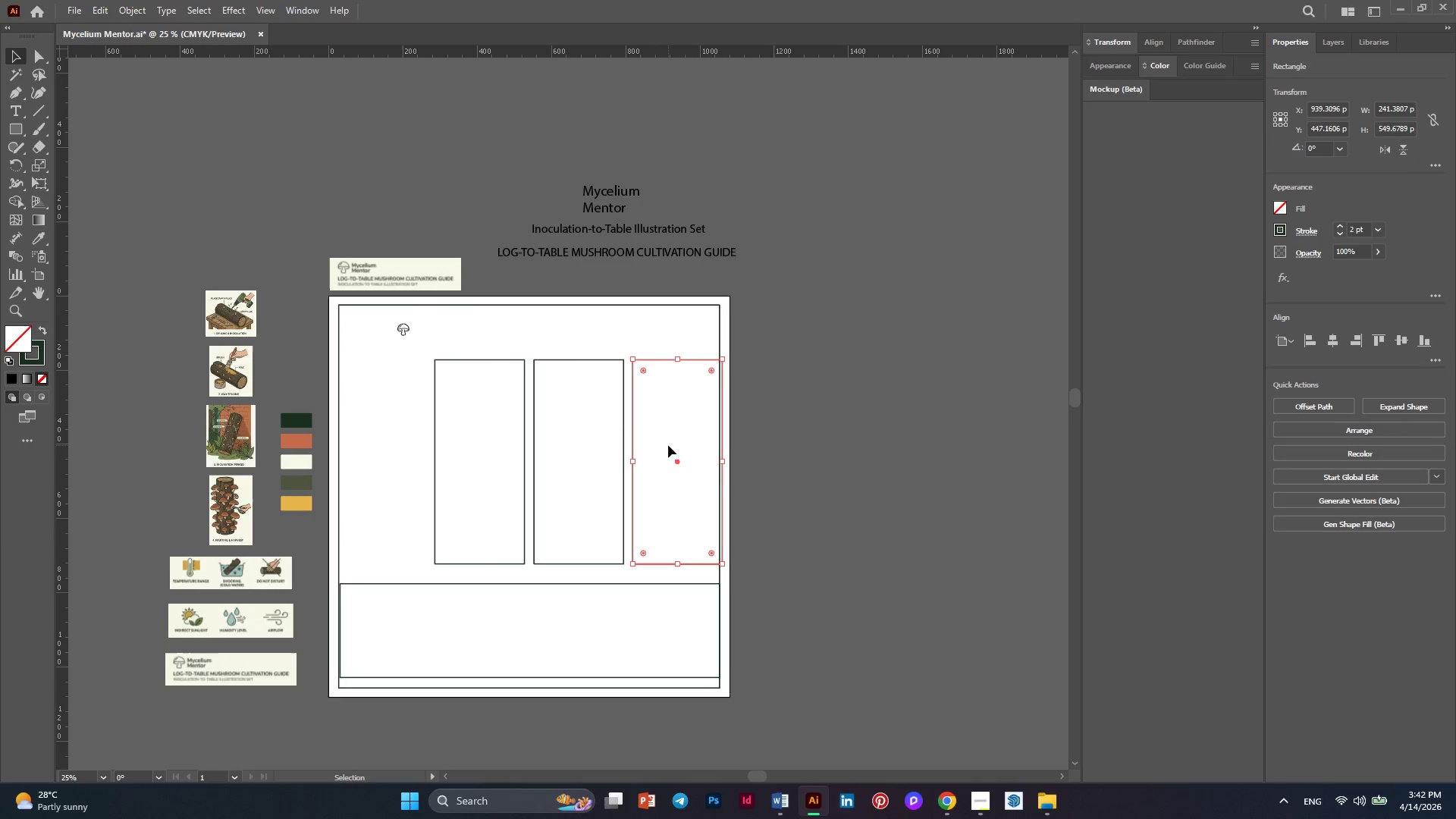 
key(ArrowLeft)
 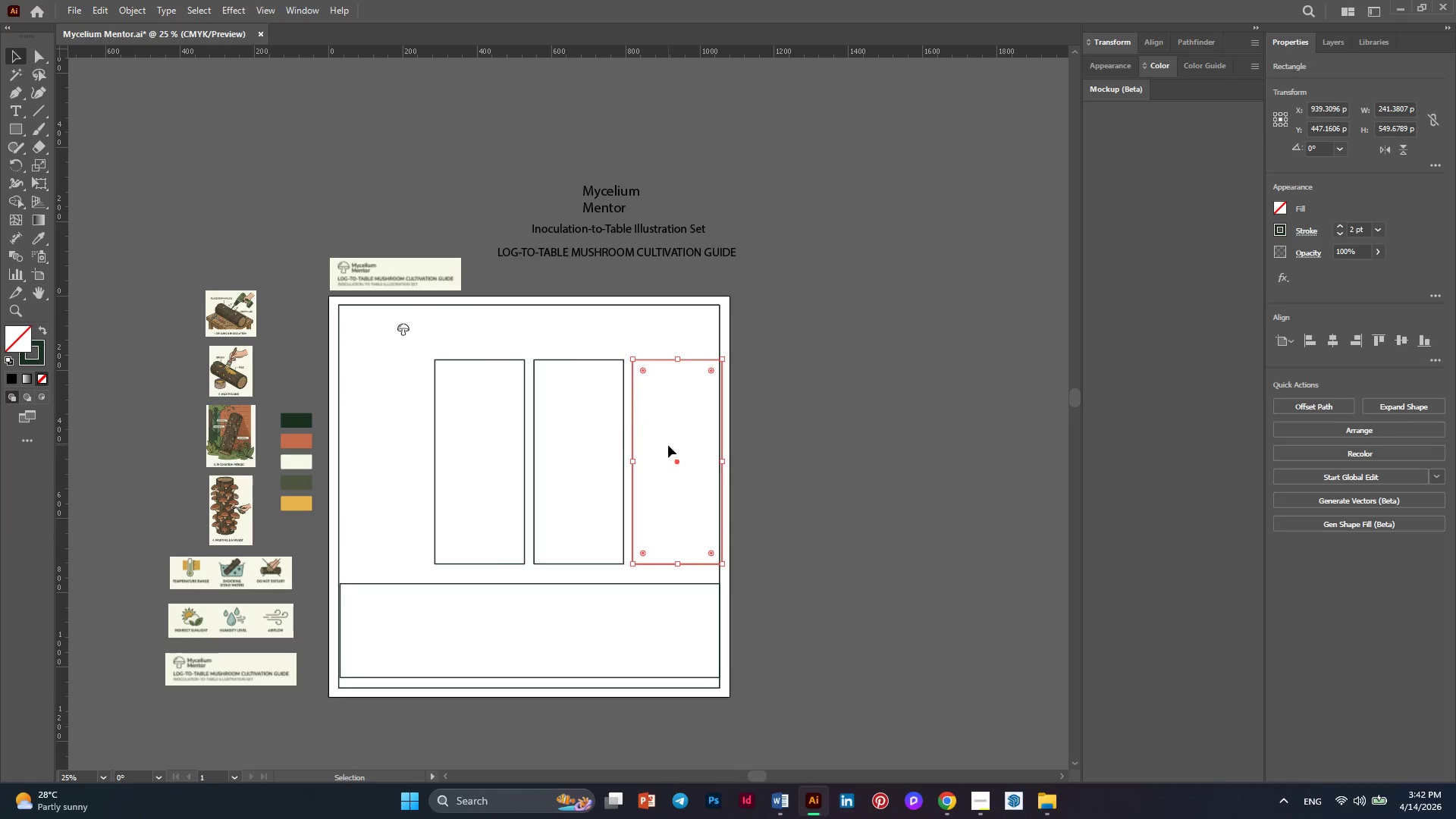 
key(ArrowLeft)
 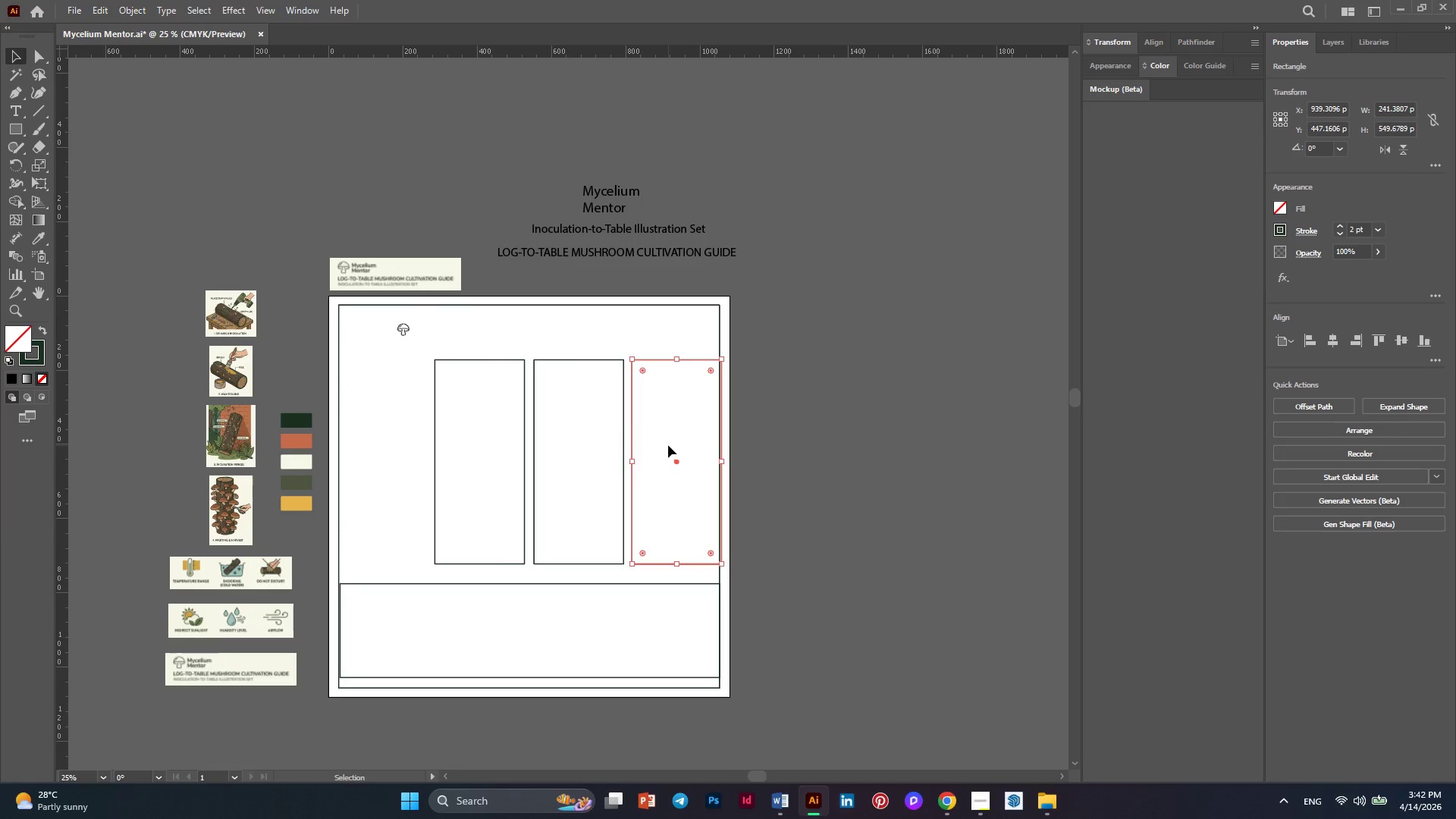 
key(ArrowLeft)
 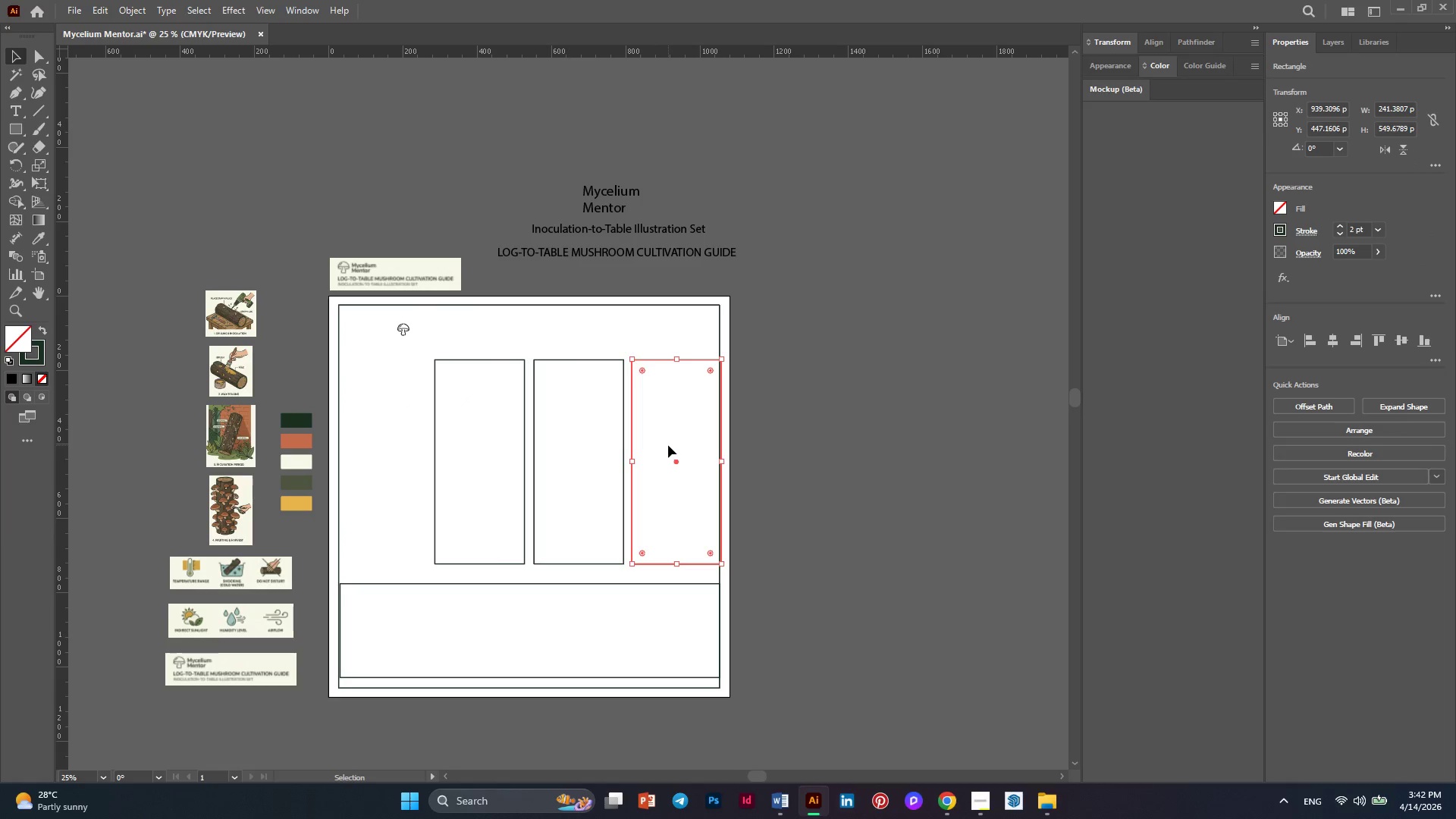 
key(ArrowLeft)
 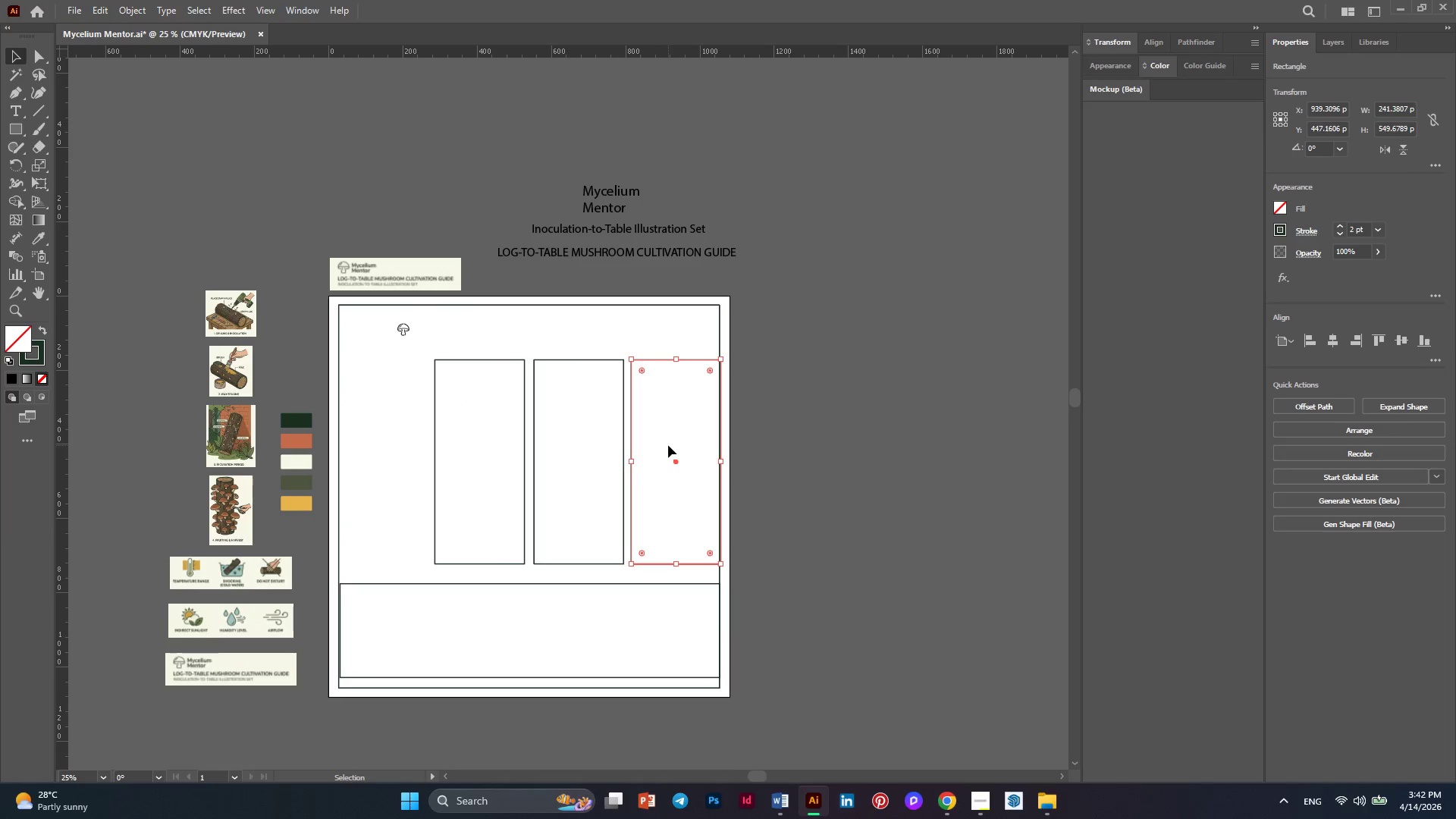 
key(ArrowLeft)
 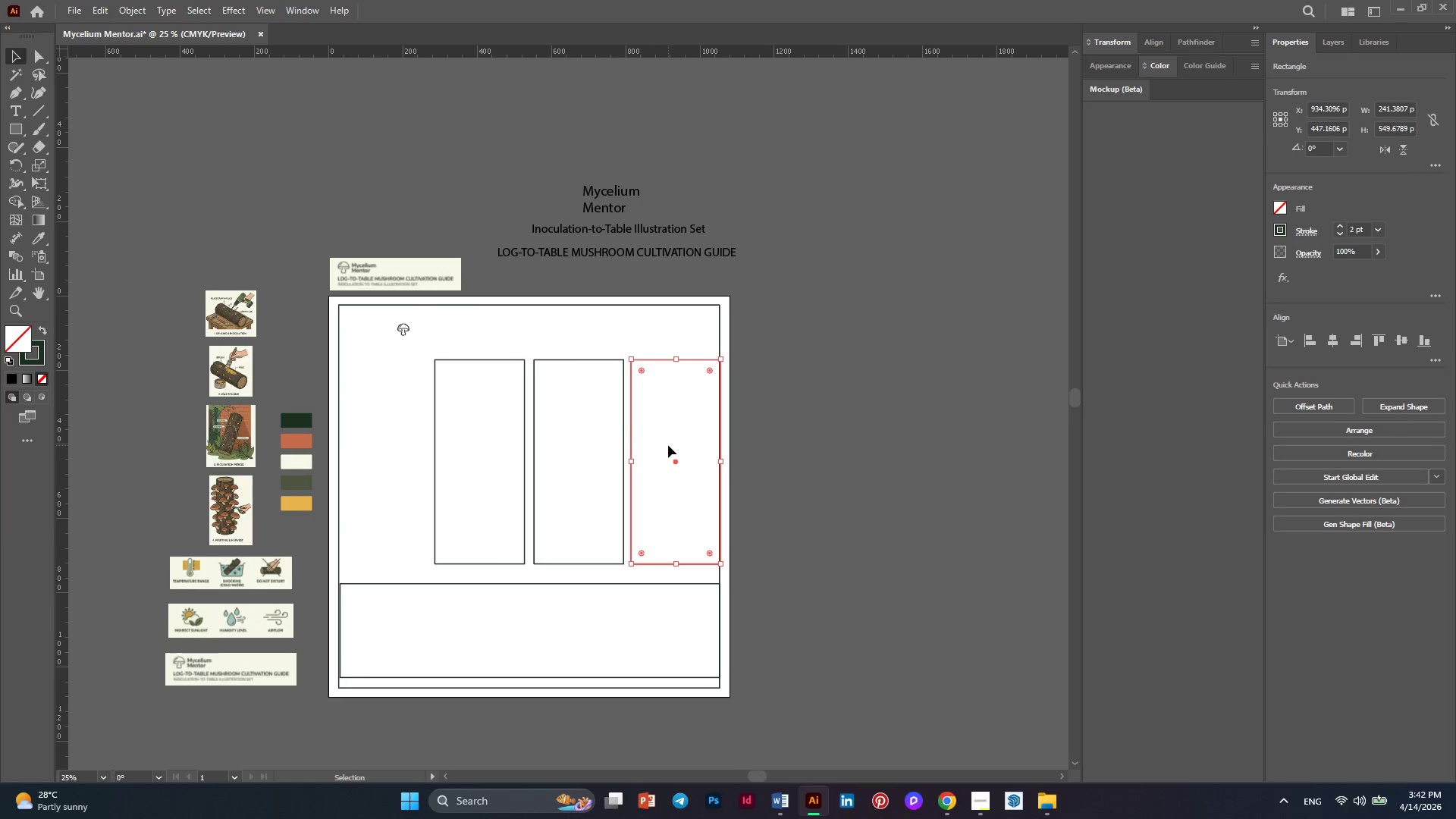 
key(ArrowLeft)
 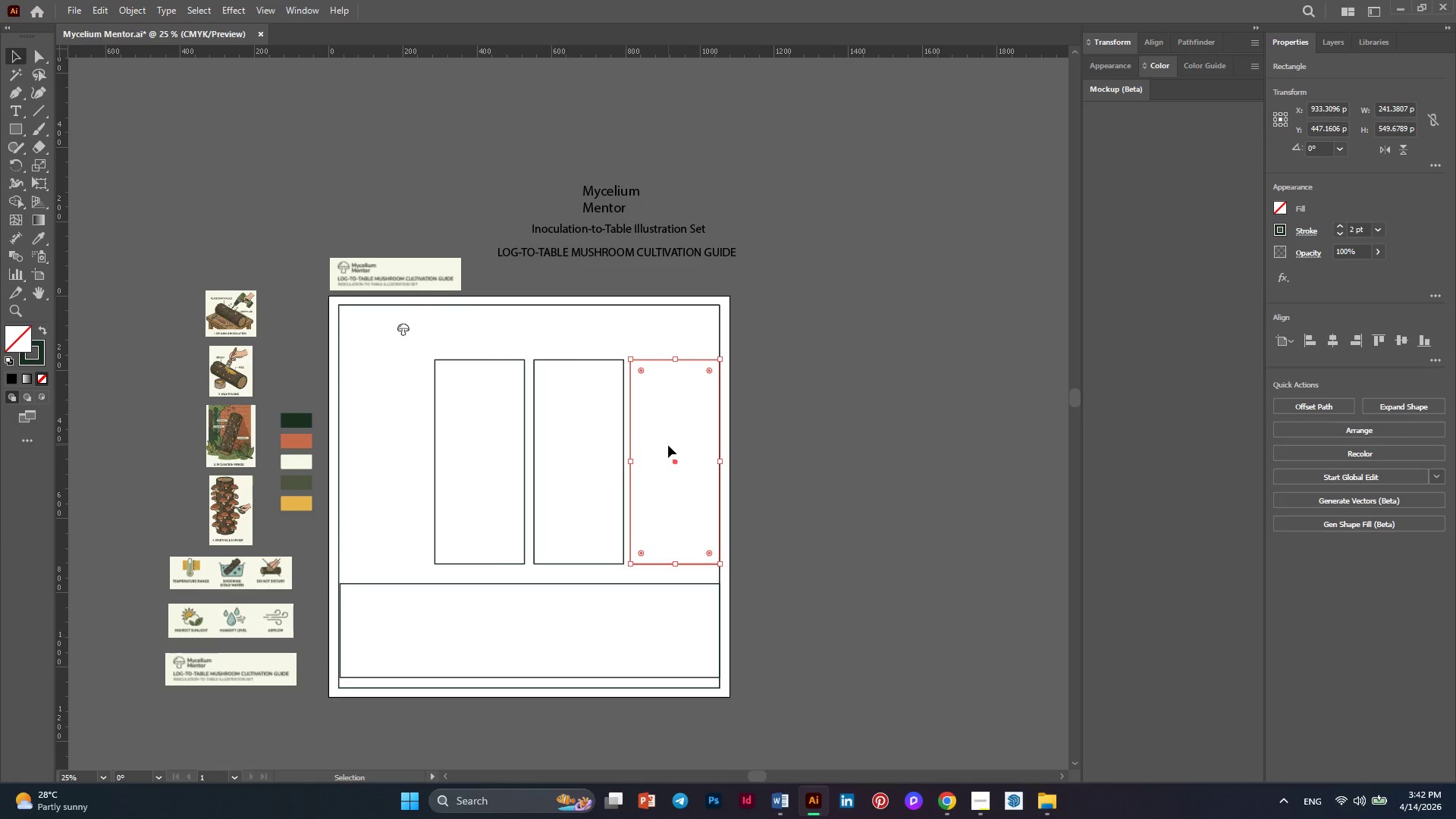 
key(ArrowLeft)
 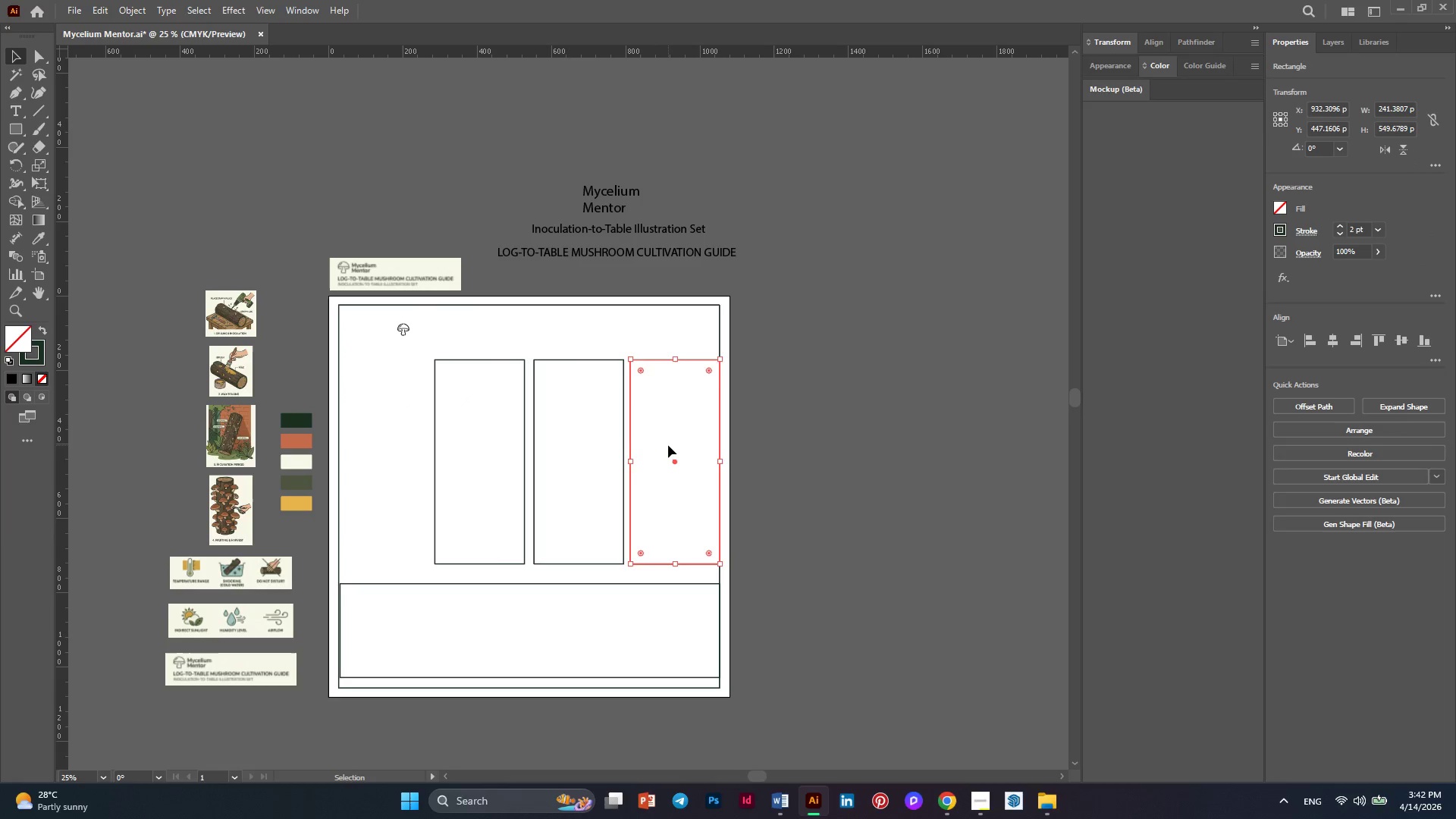 
key(ArrowLeft)
 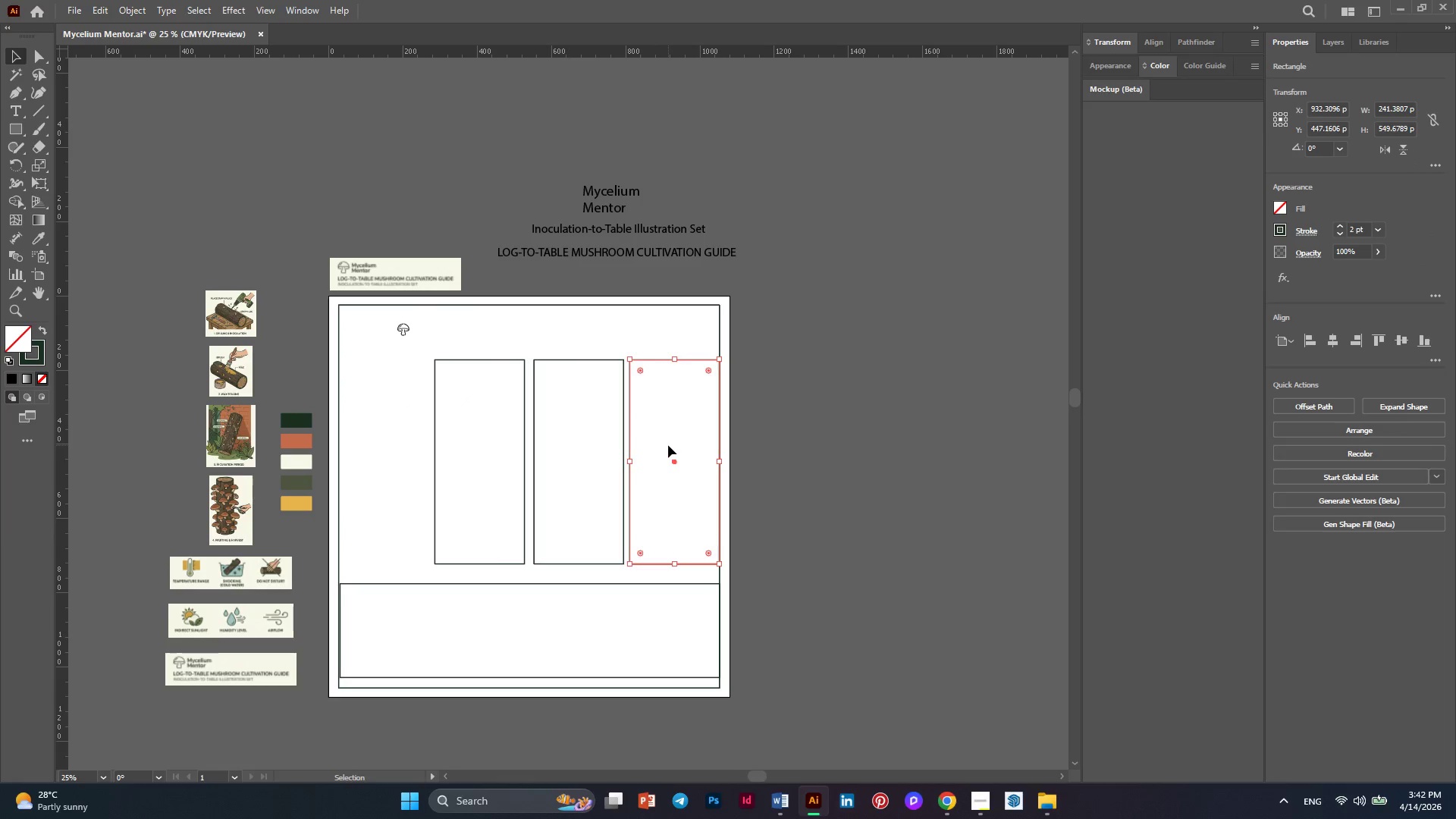 
key(ArrowLeft)
 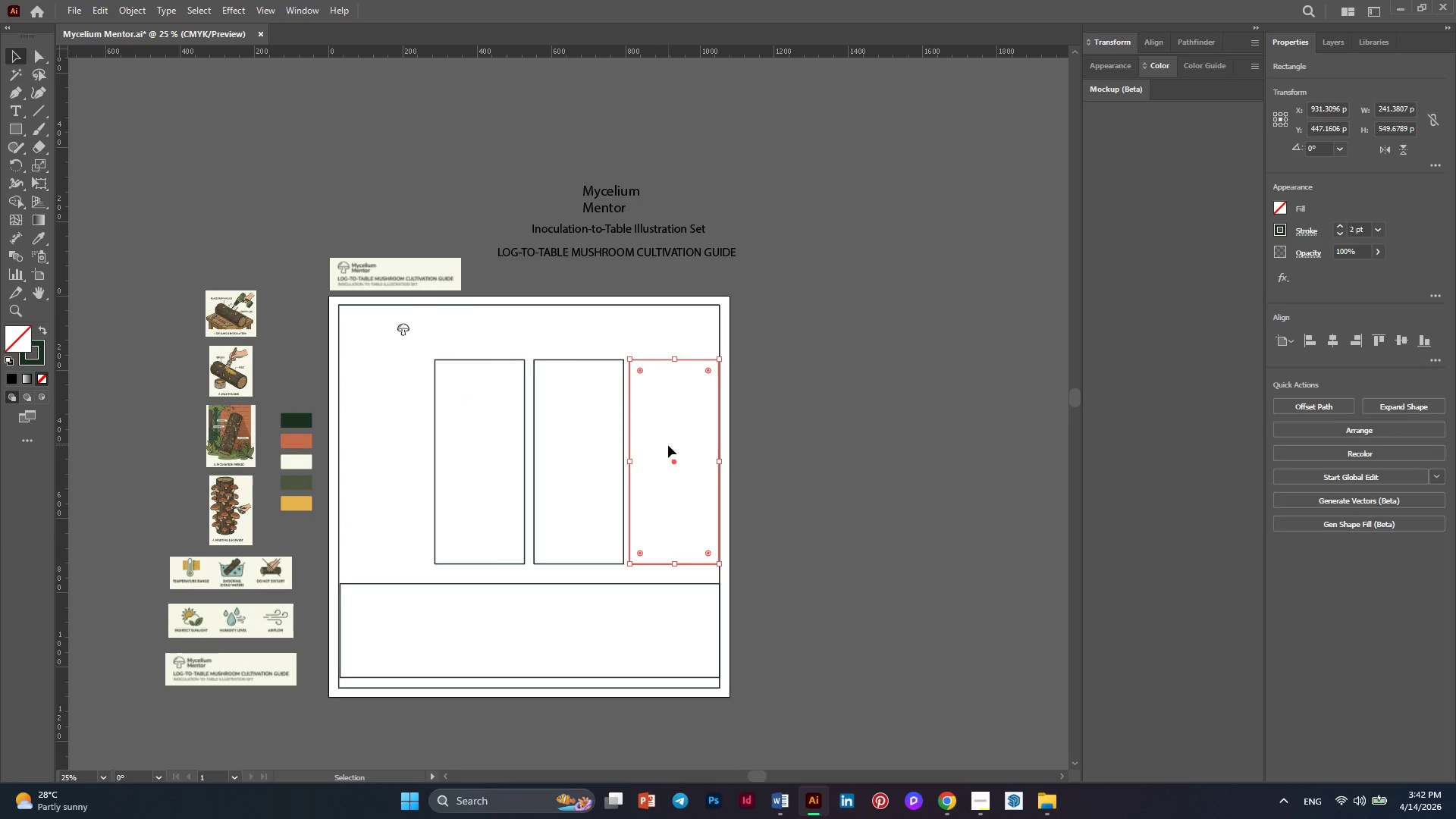 
key(ArrowLeft)
 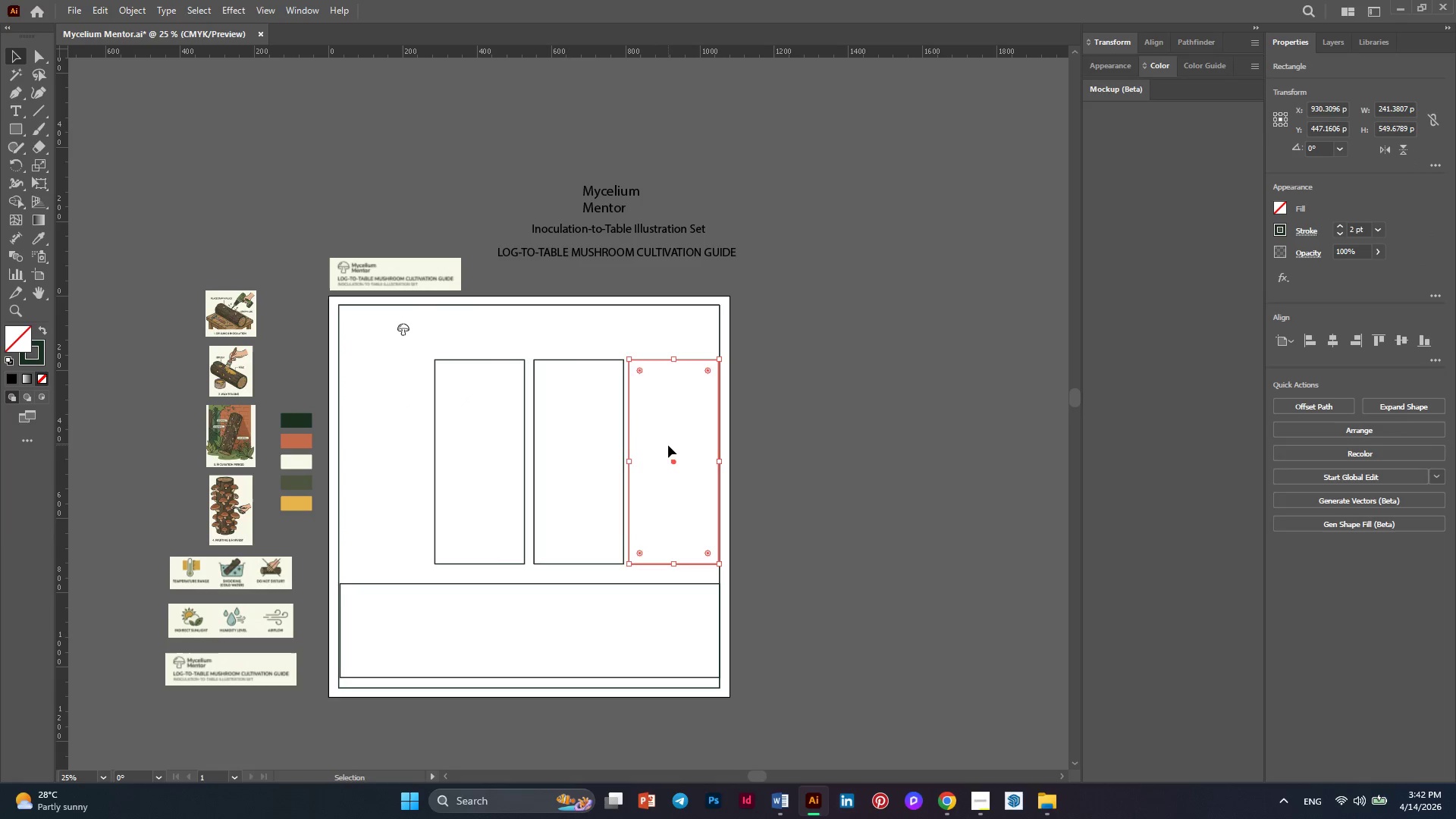 
key(ArrowLeft)
 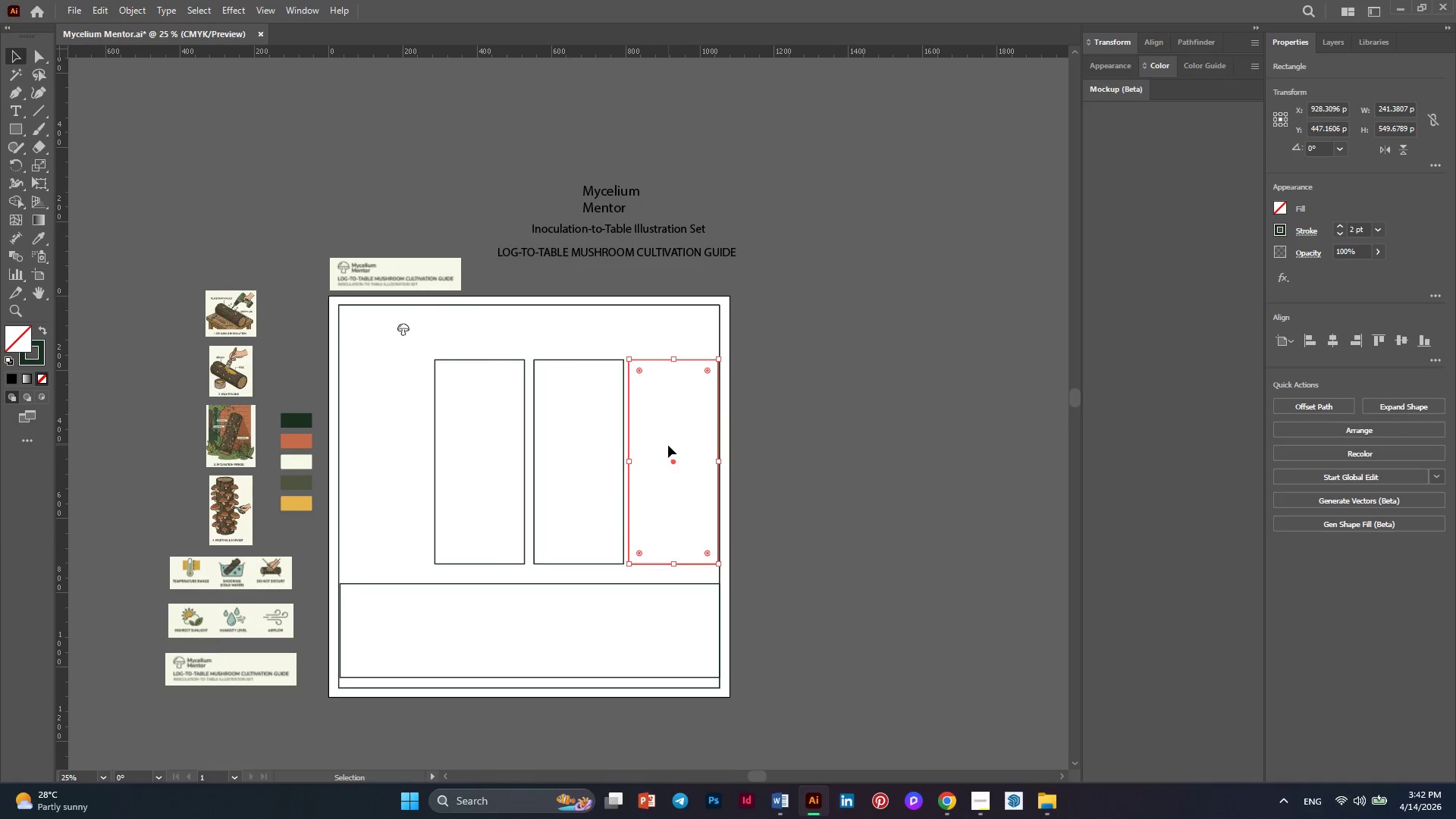 
key(ArrowLeft)
 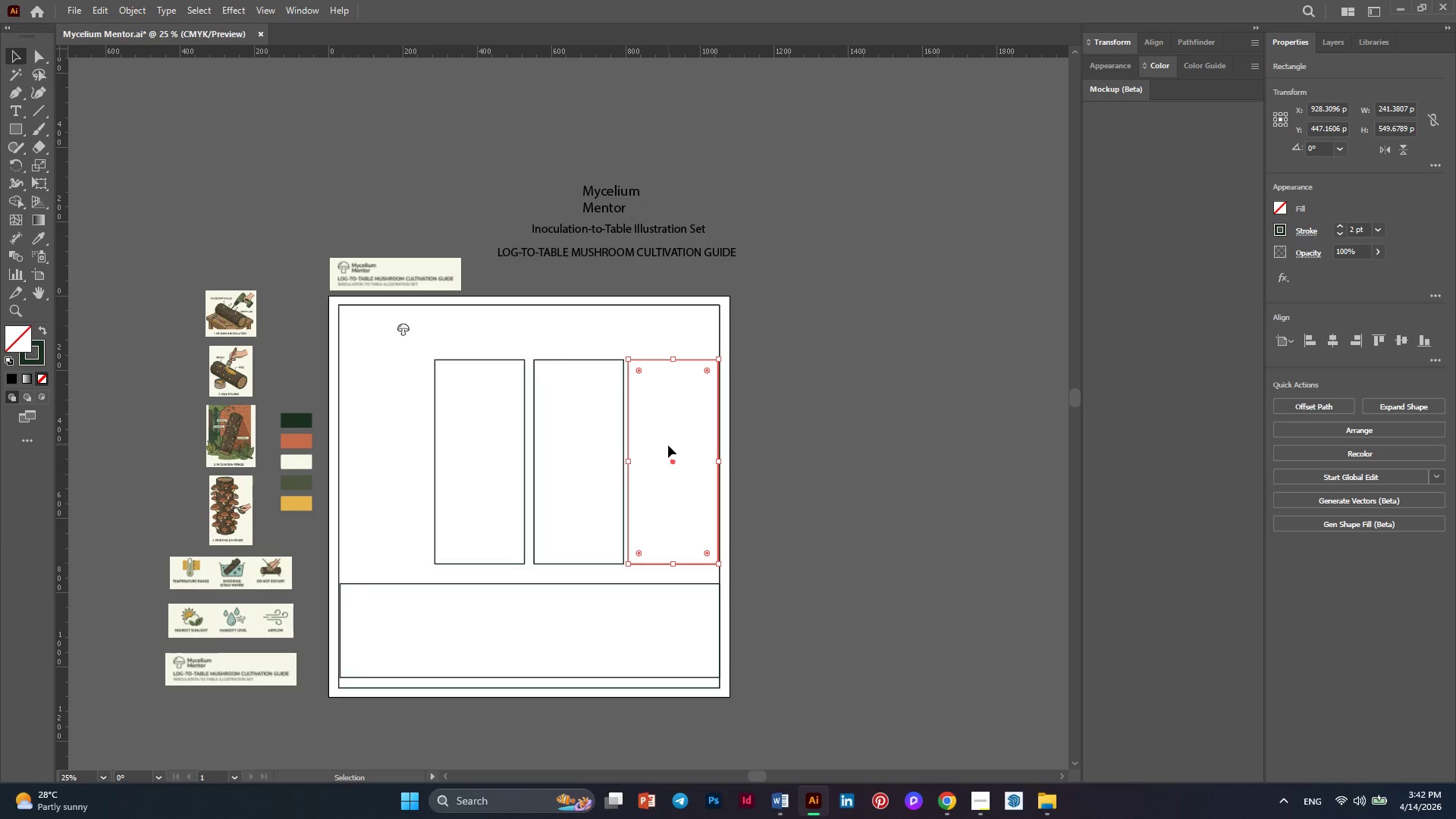 
key(ArrowLeft)
 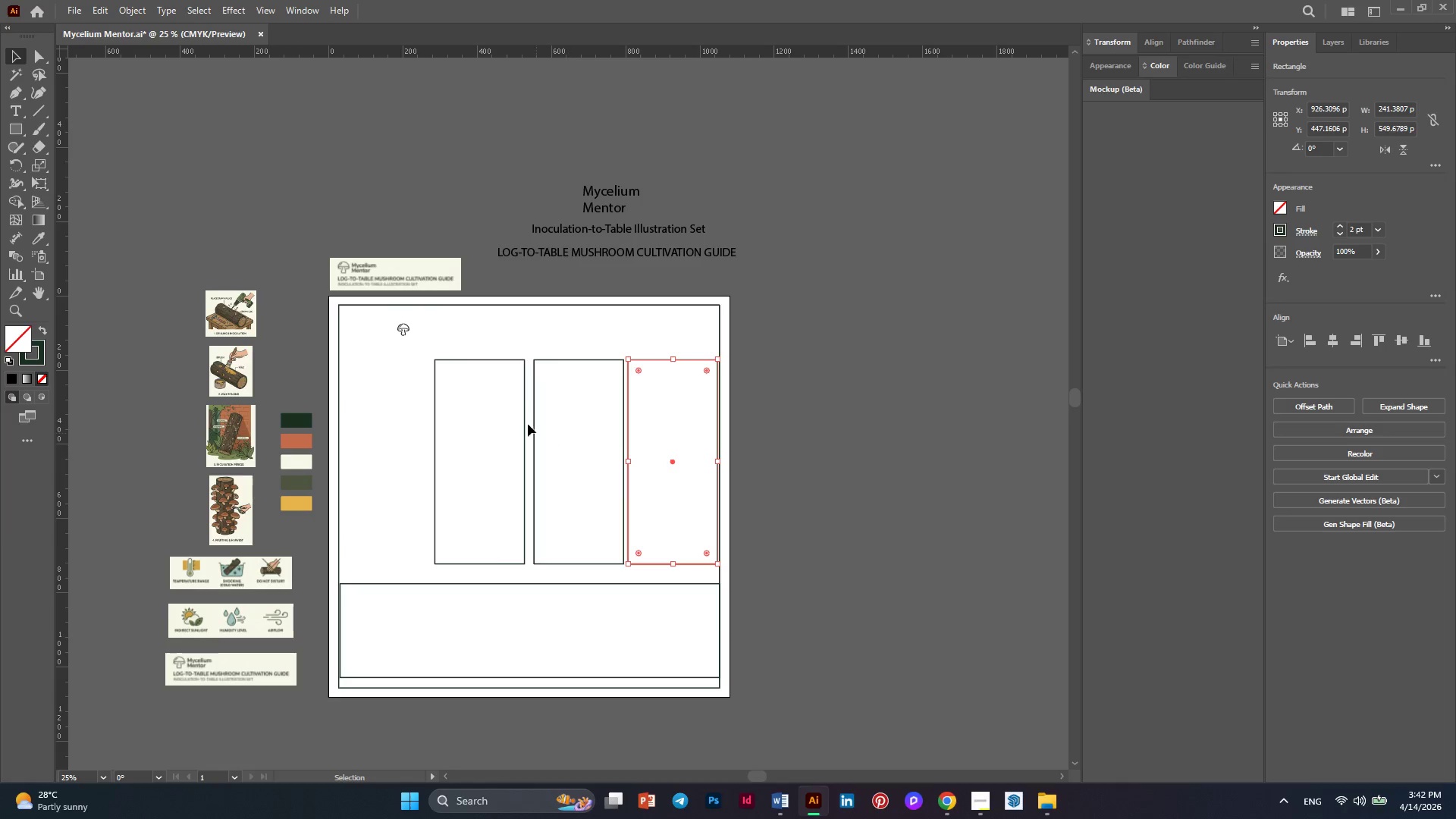 
left_click([522, 330])
 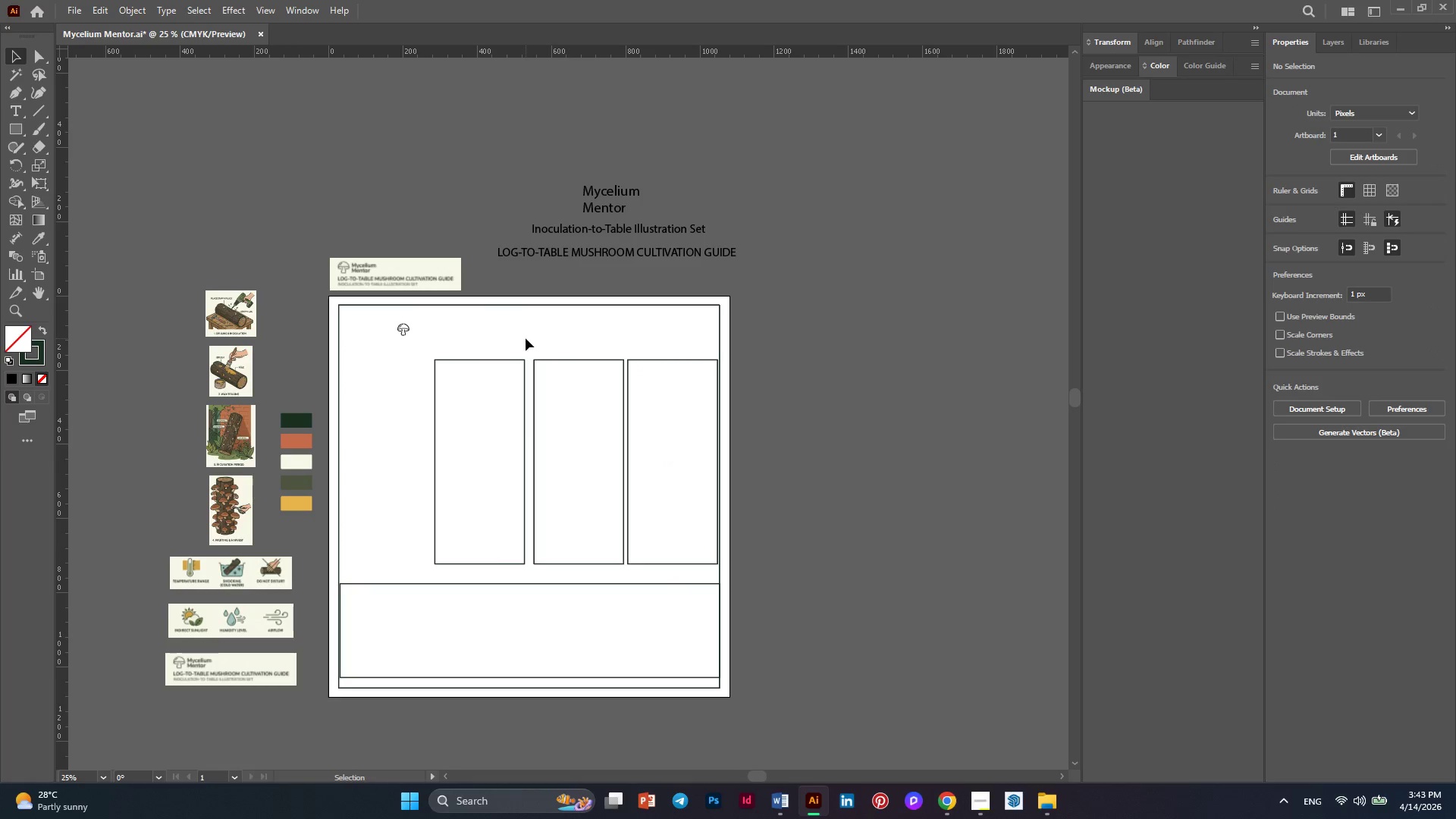 
left_click_drag(start_coordinate=[526, 338], to_coordinate=[456, 378])
 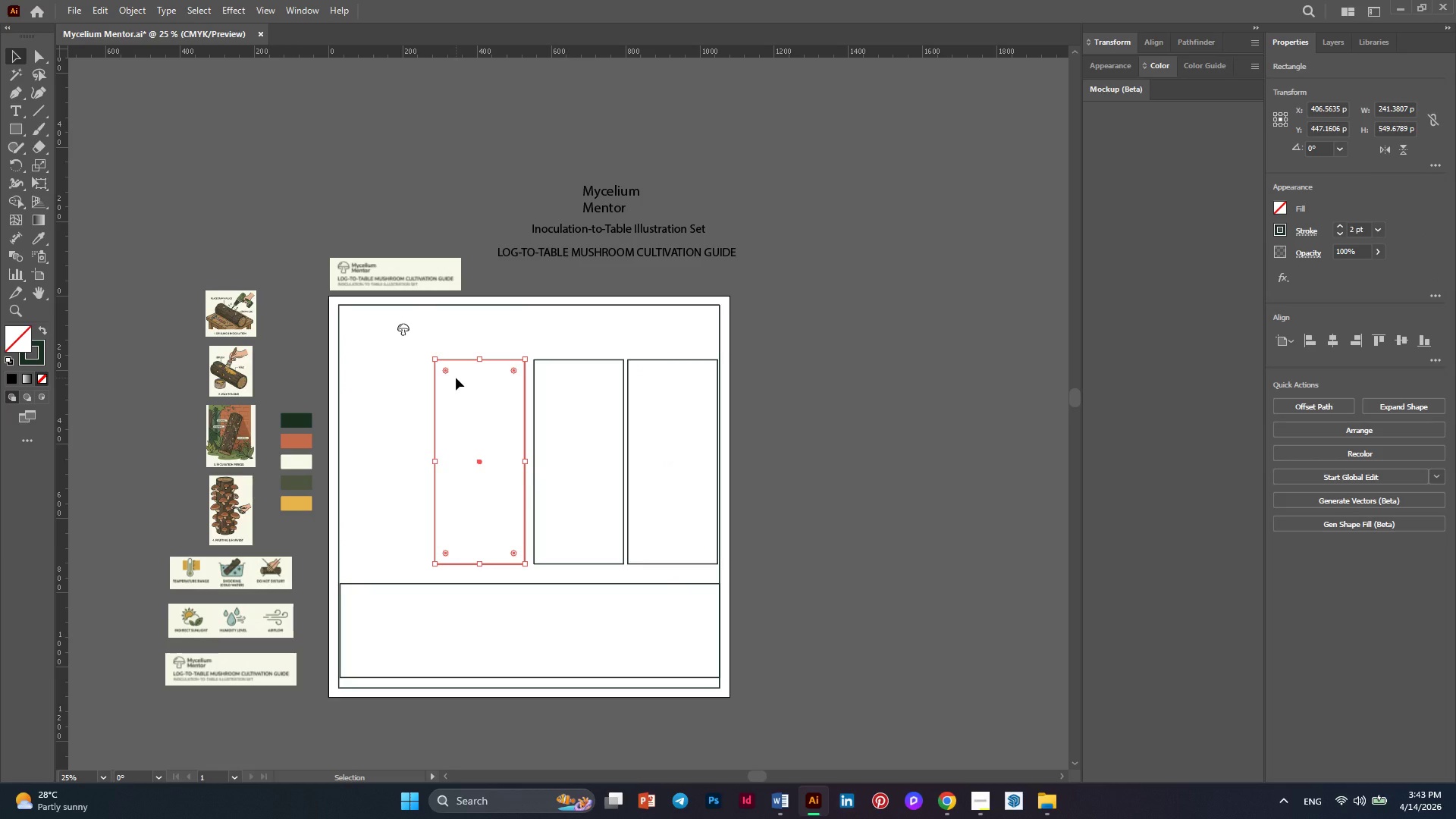 
key(Delete)
 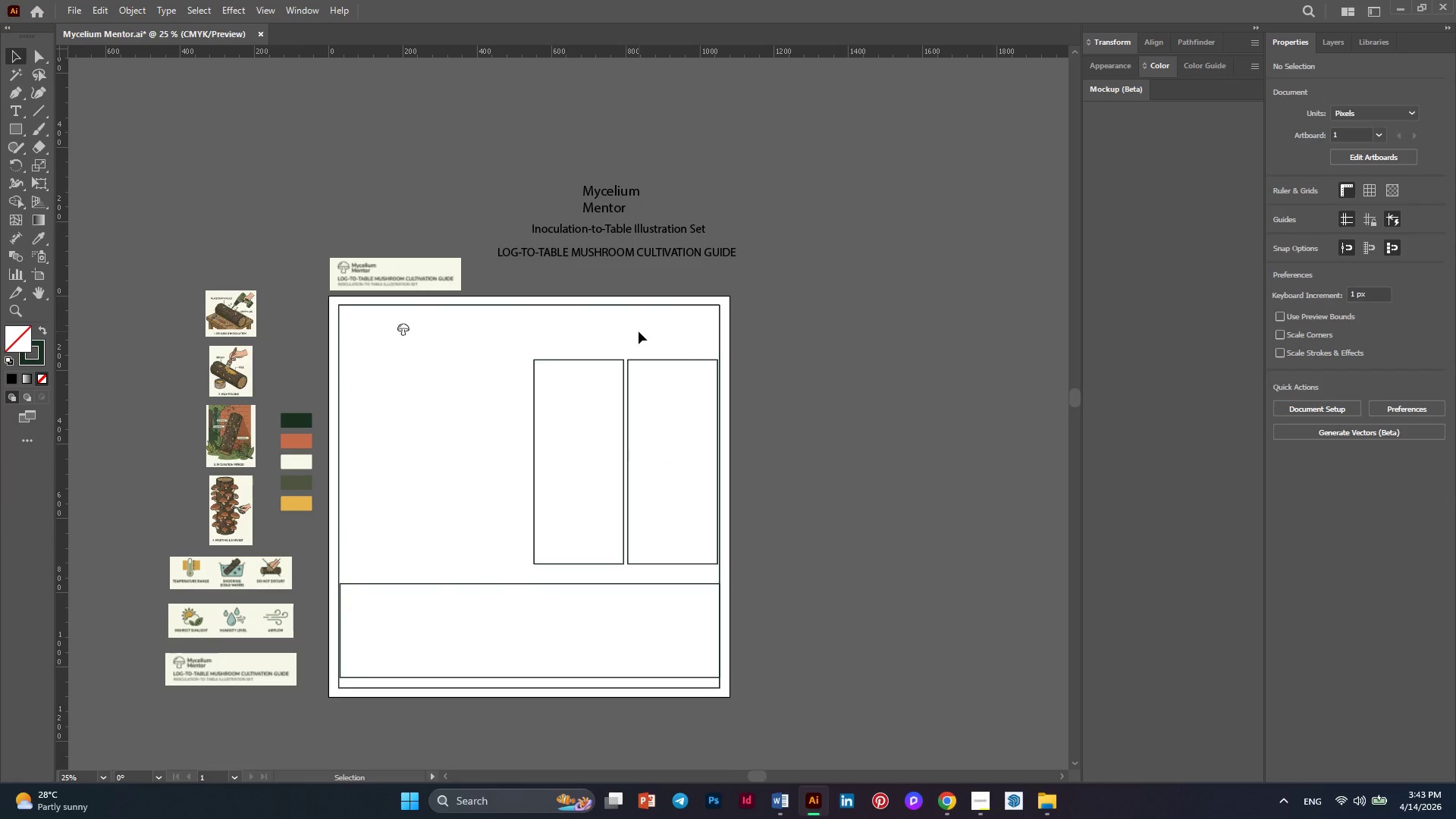 
left_click_drag(start_coordinate=[668, 411], to_coordinate=[612, 349])
 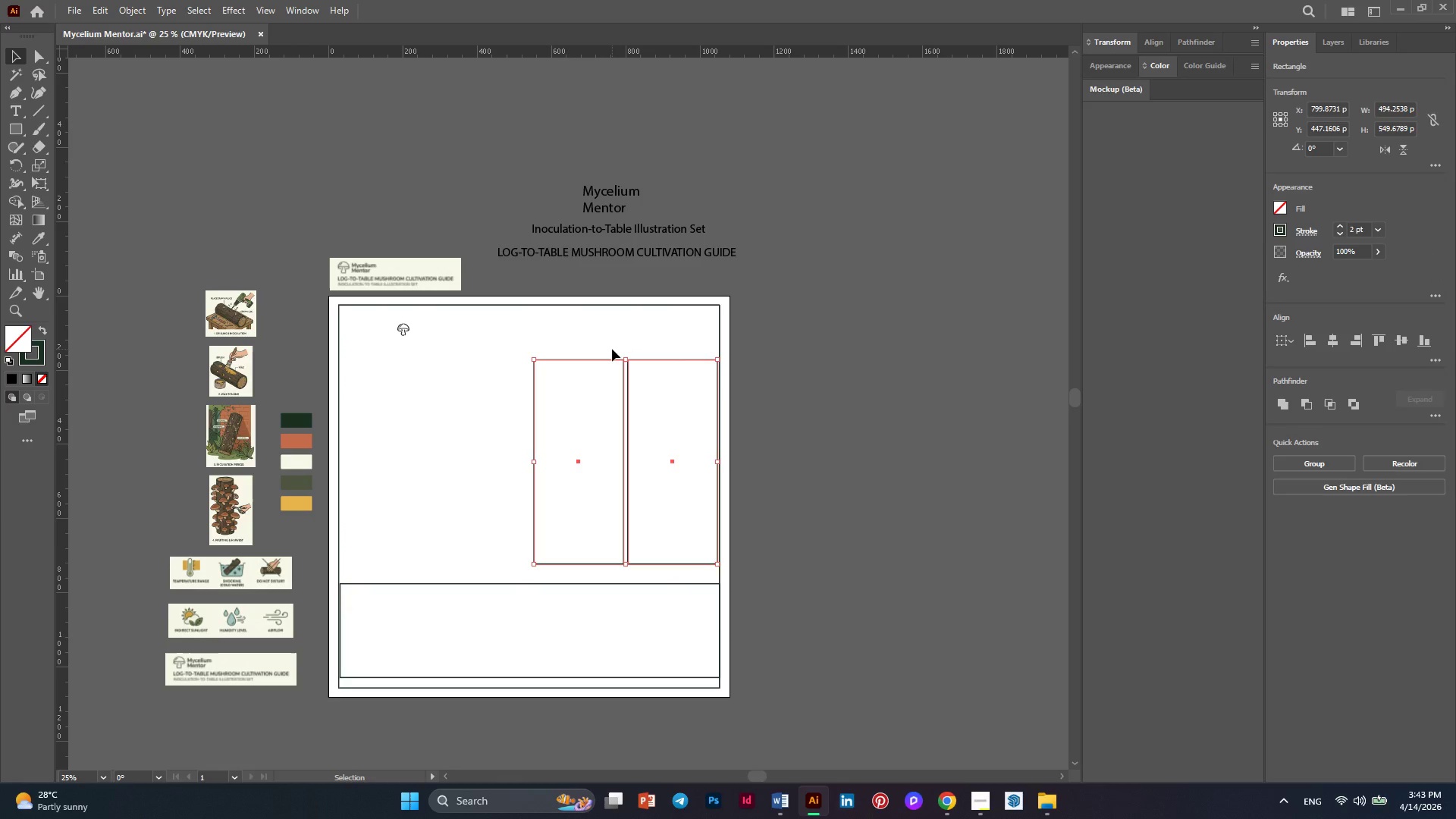 
key(ArrowLeft)
 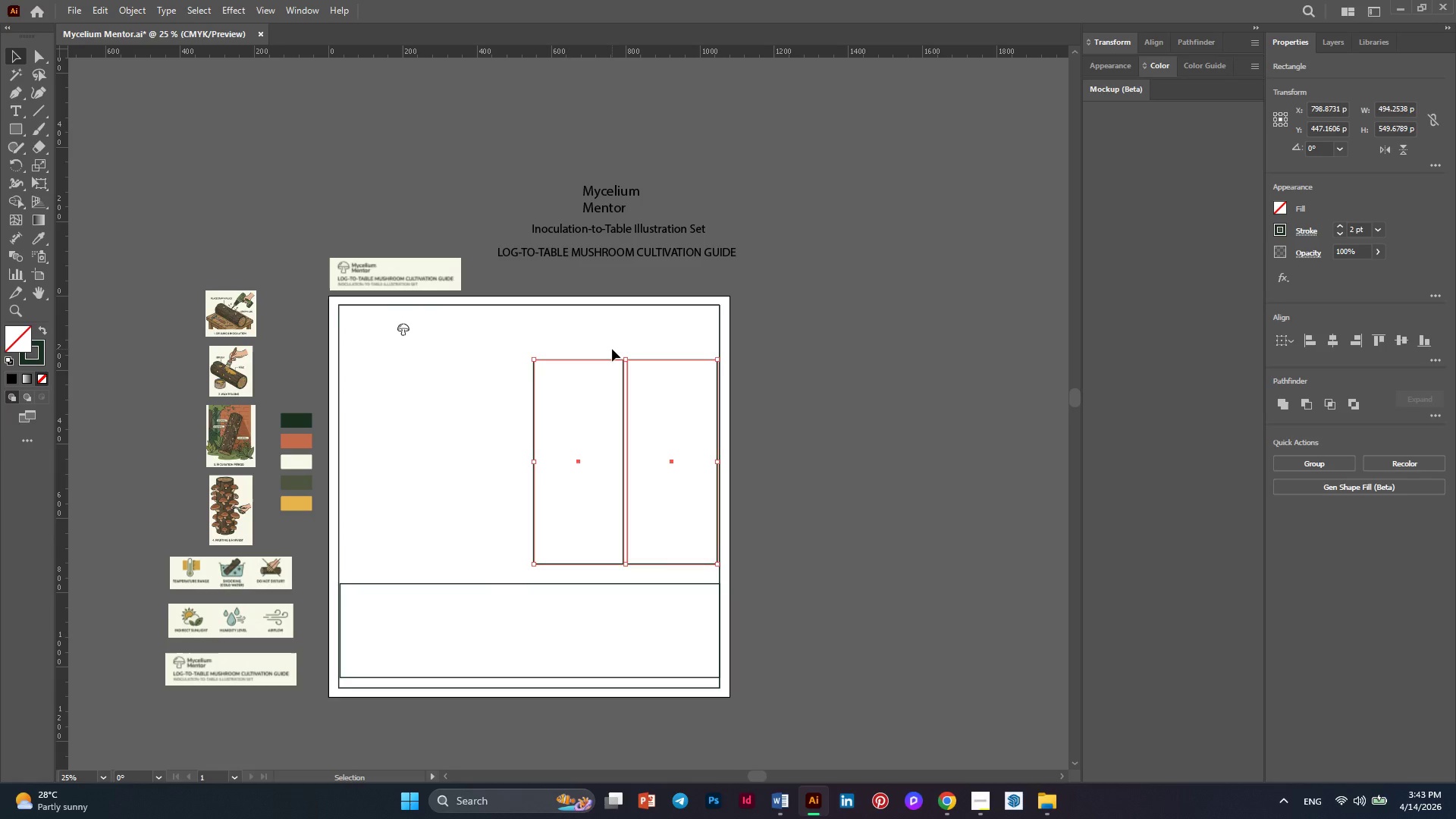 
key(ArrowLeft)
 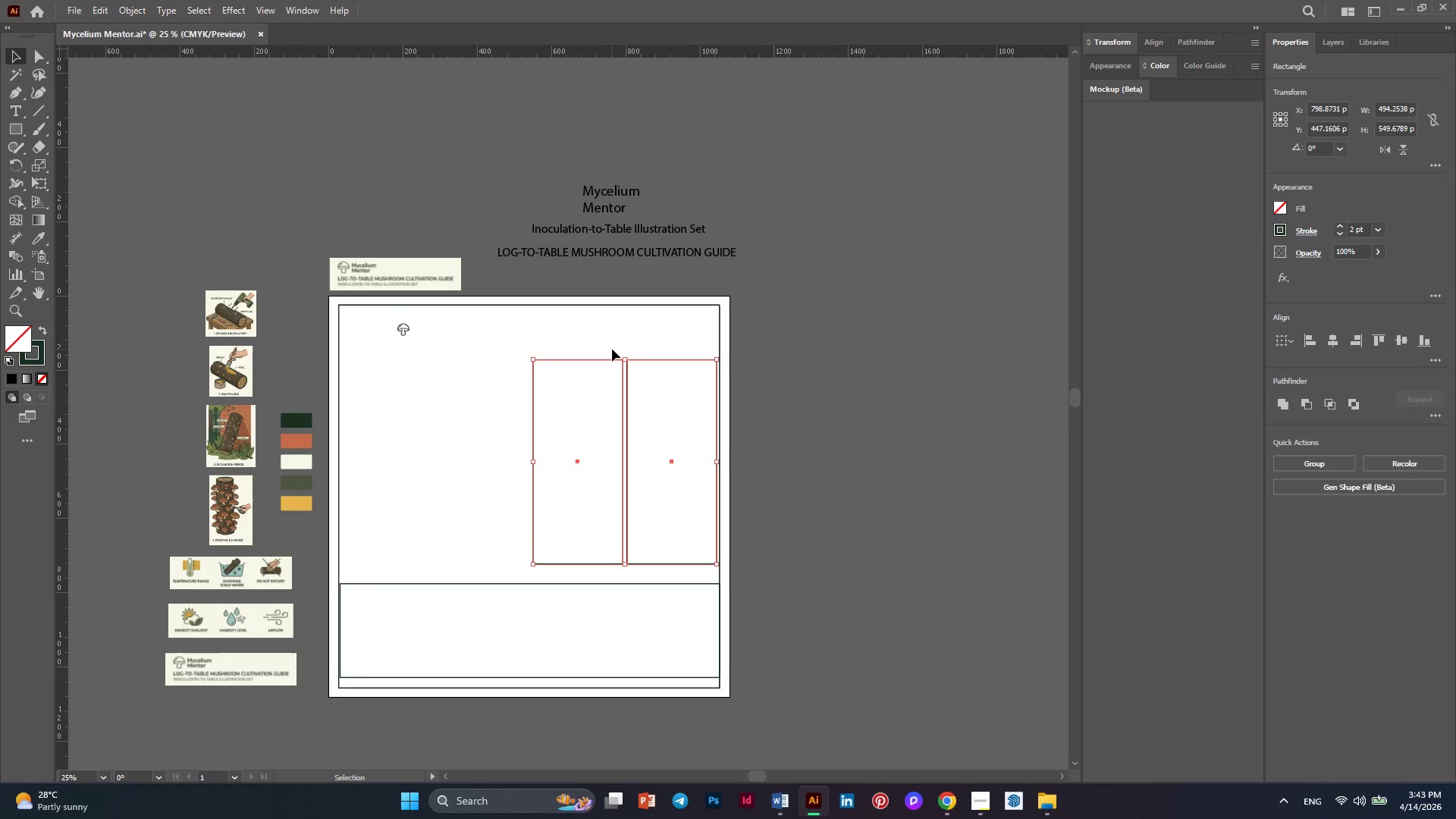 
key(ArrowLeft)
 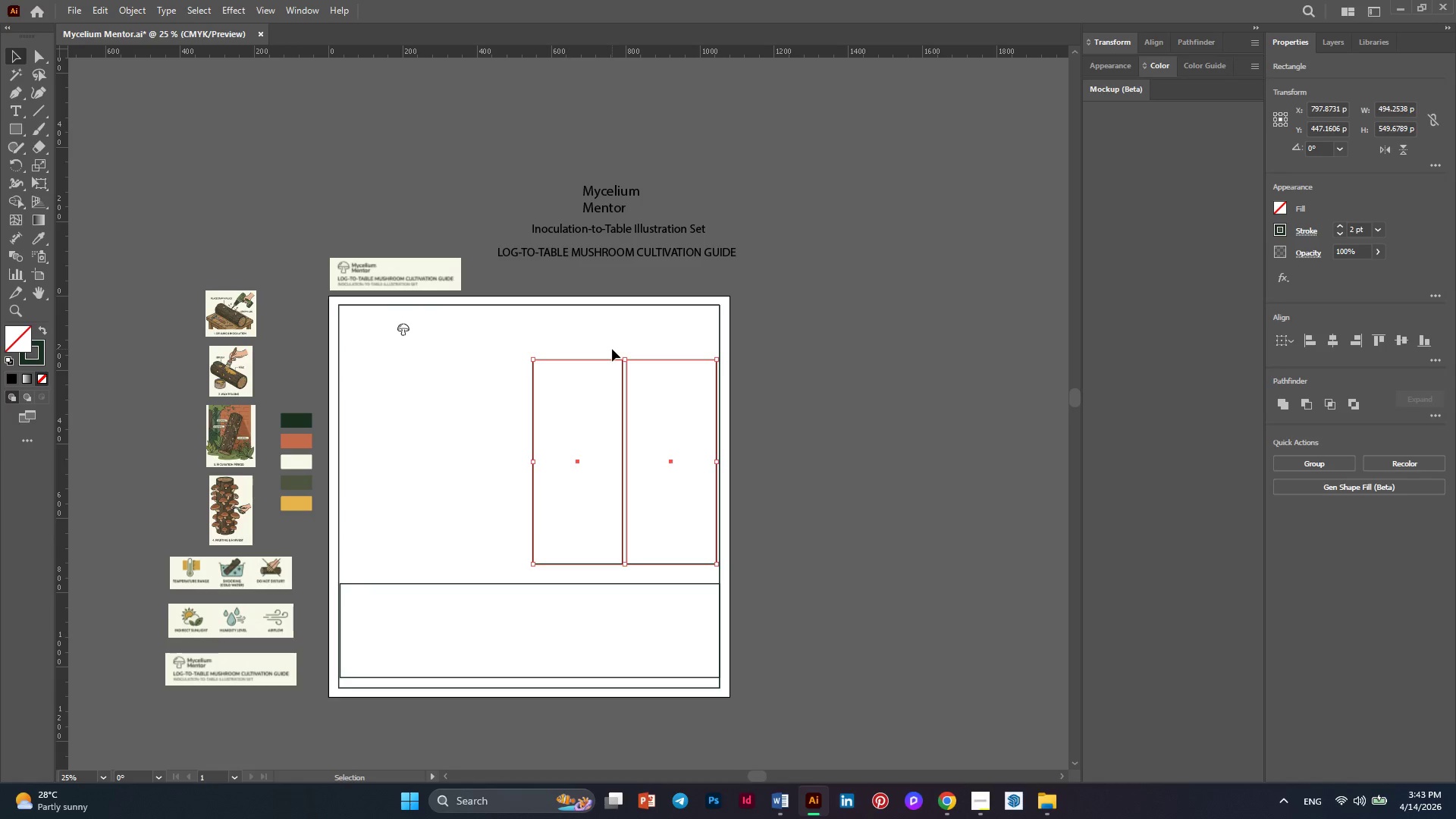 
key(ArrowLeft)
 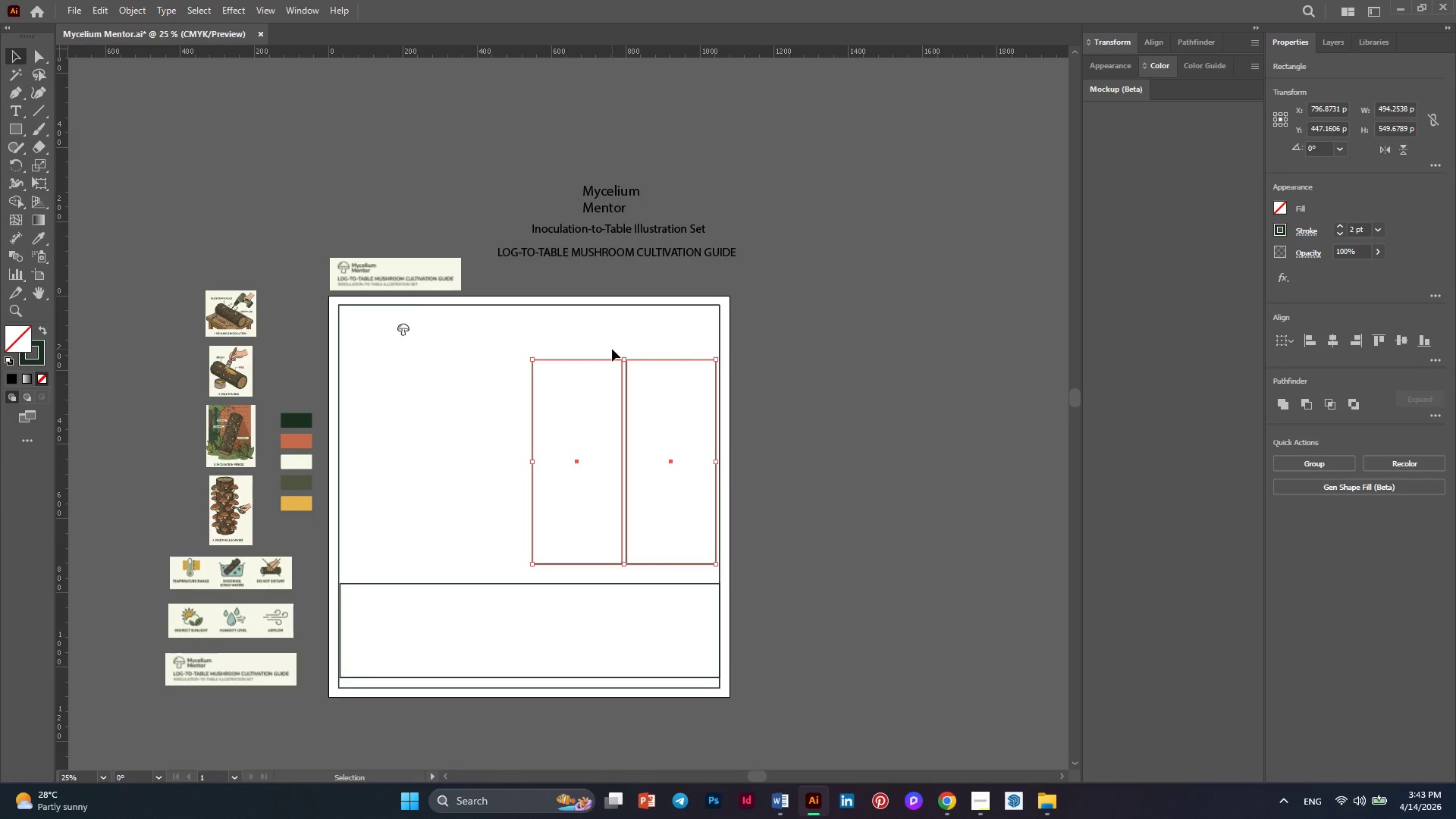 
key(ArrowLeft)
 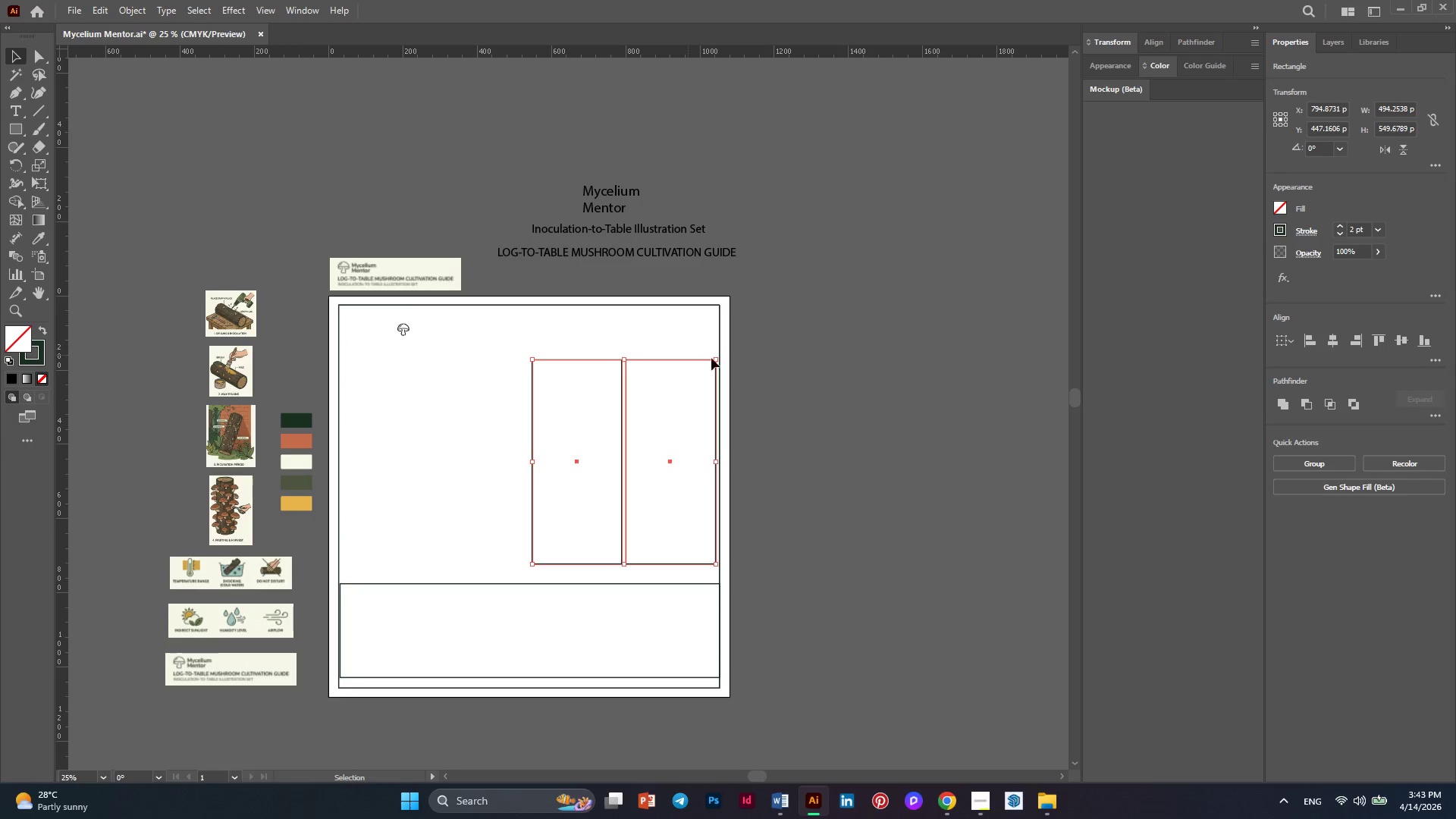 
left_click([799, 374])
 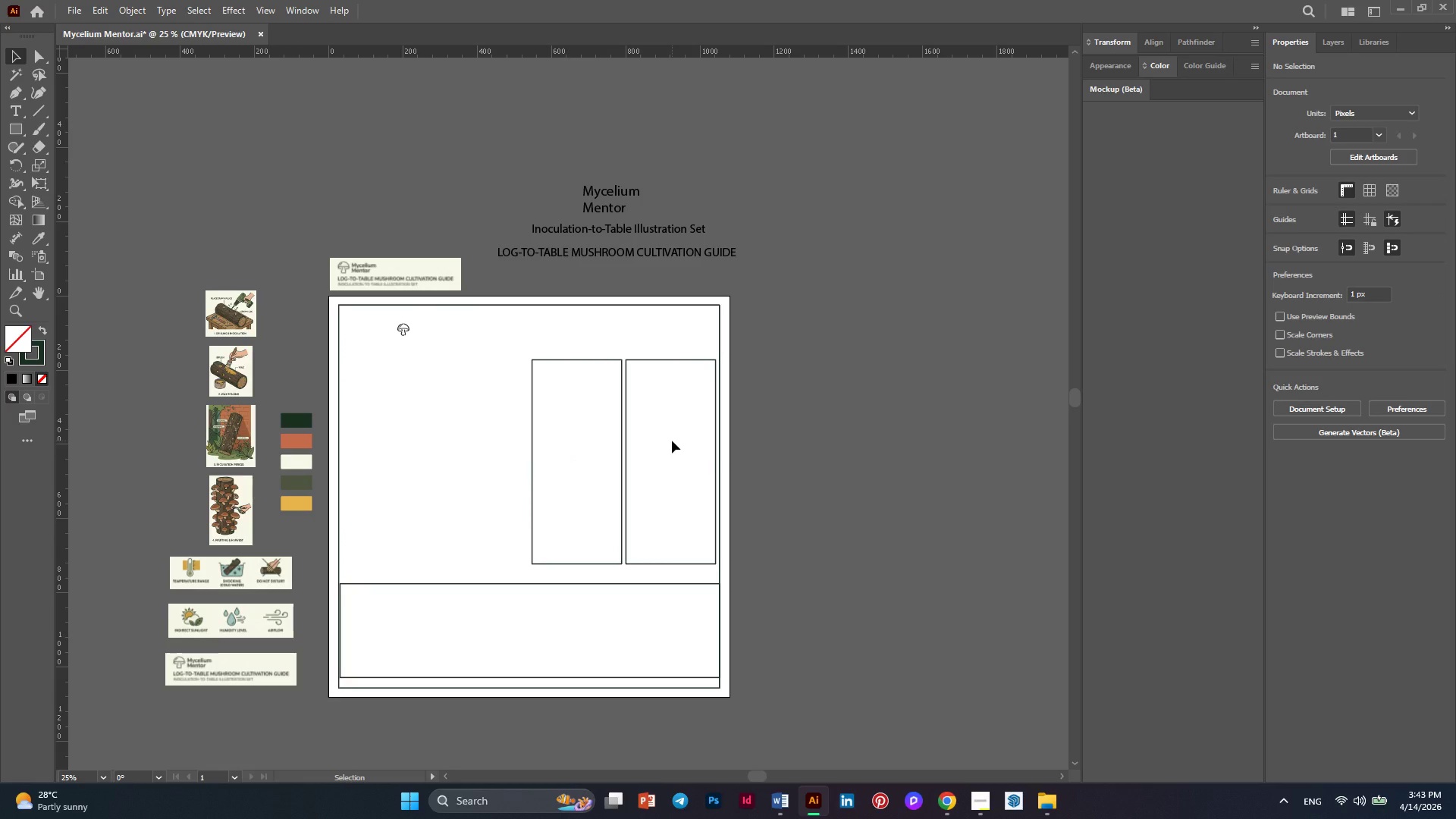 
left_click_drag(start_coordinate=[672, 441], to_coordinate=[610, 353])
 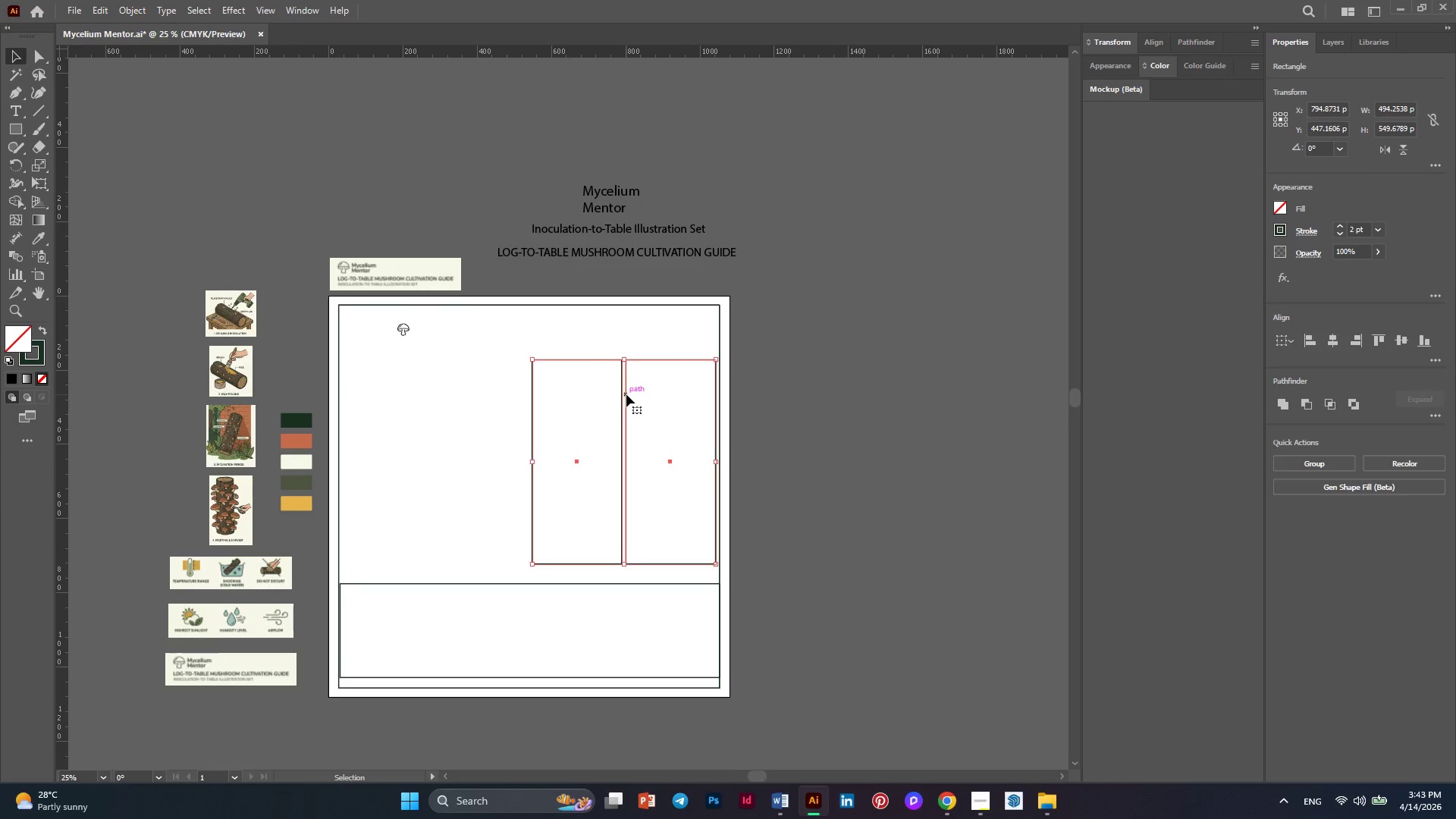 
left_click_drag(start_coordinate=[626, 394], to_coordinate=[453, 394])
 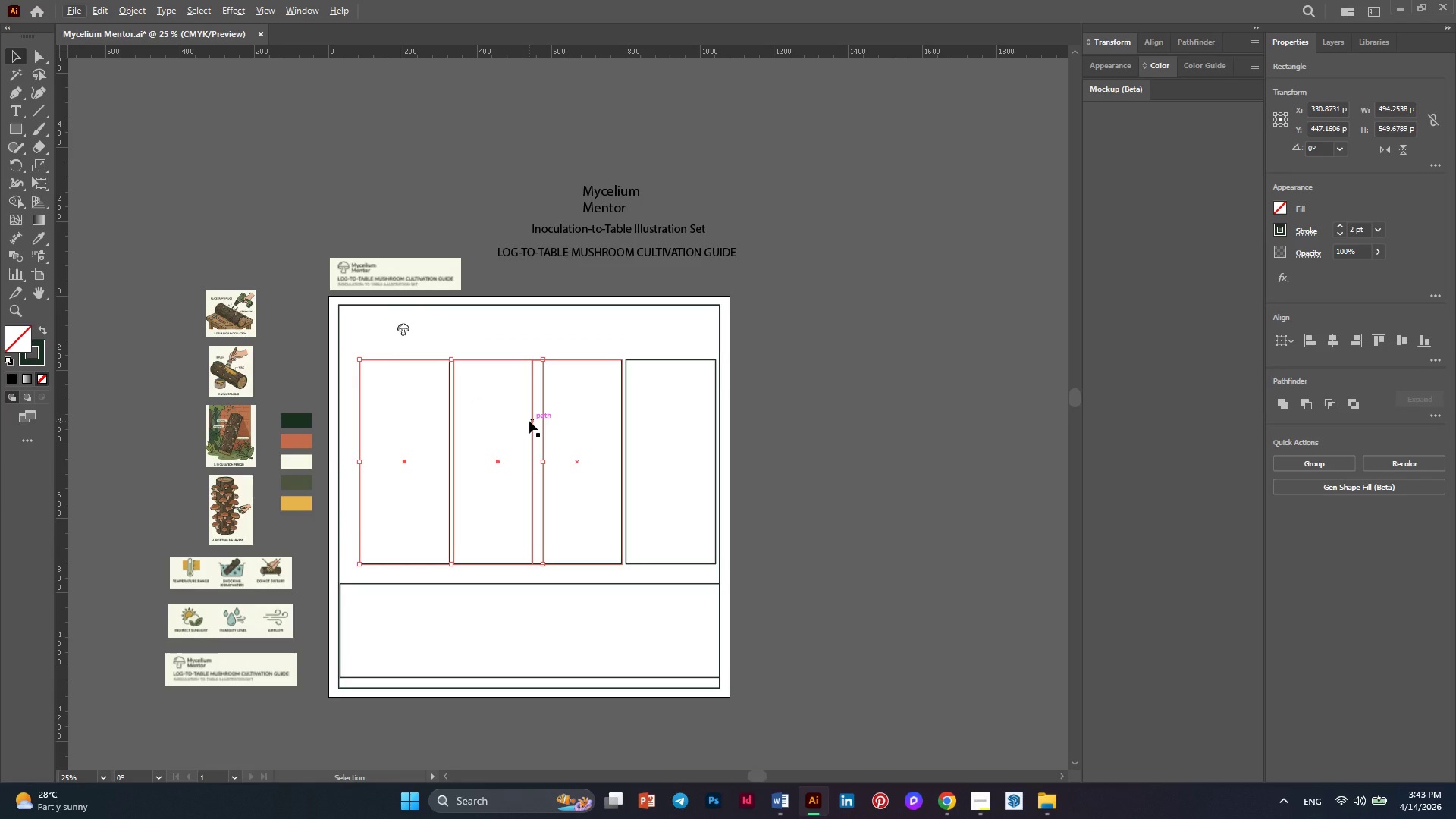 
hold_key(key=AltLeft, duration=5.69)
 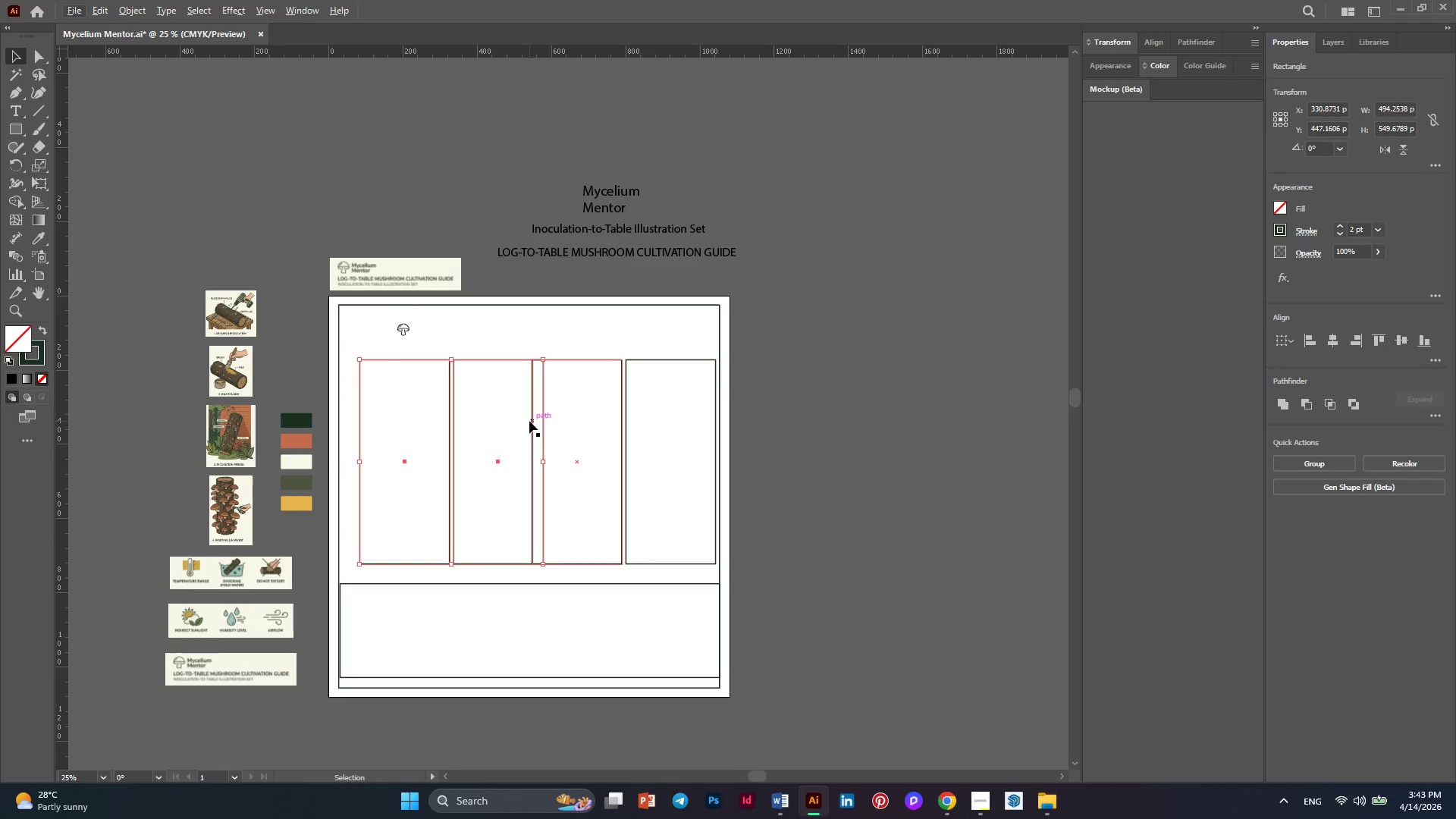 
key(ArrowLeft)
 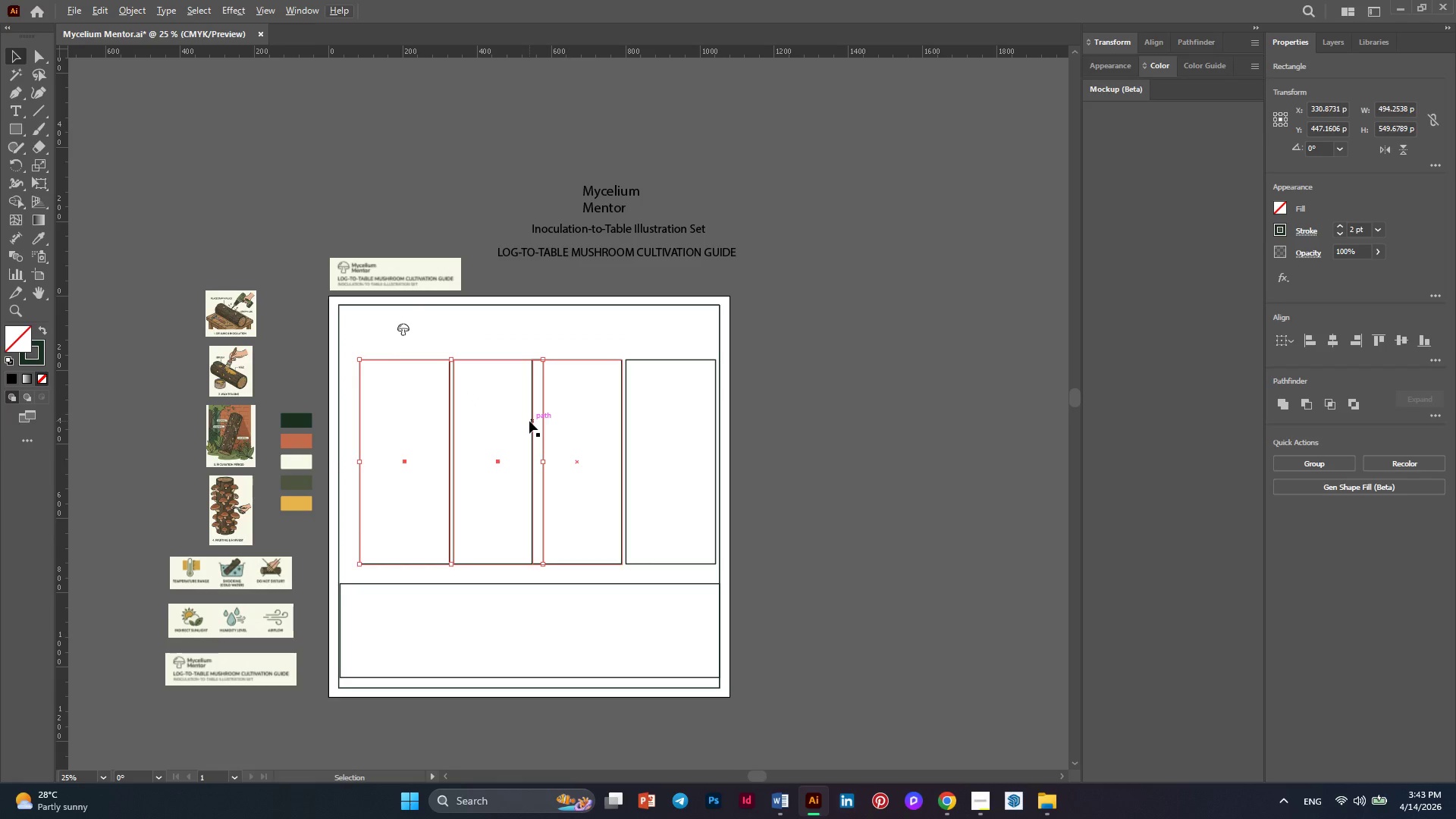 
key(ArrowLeft)
 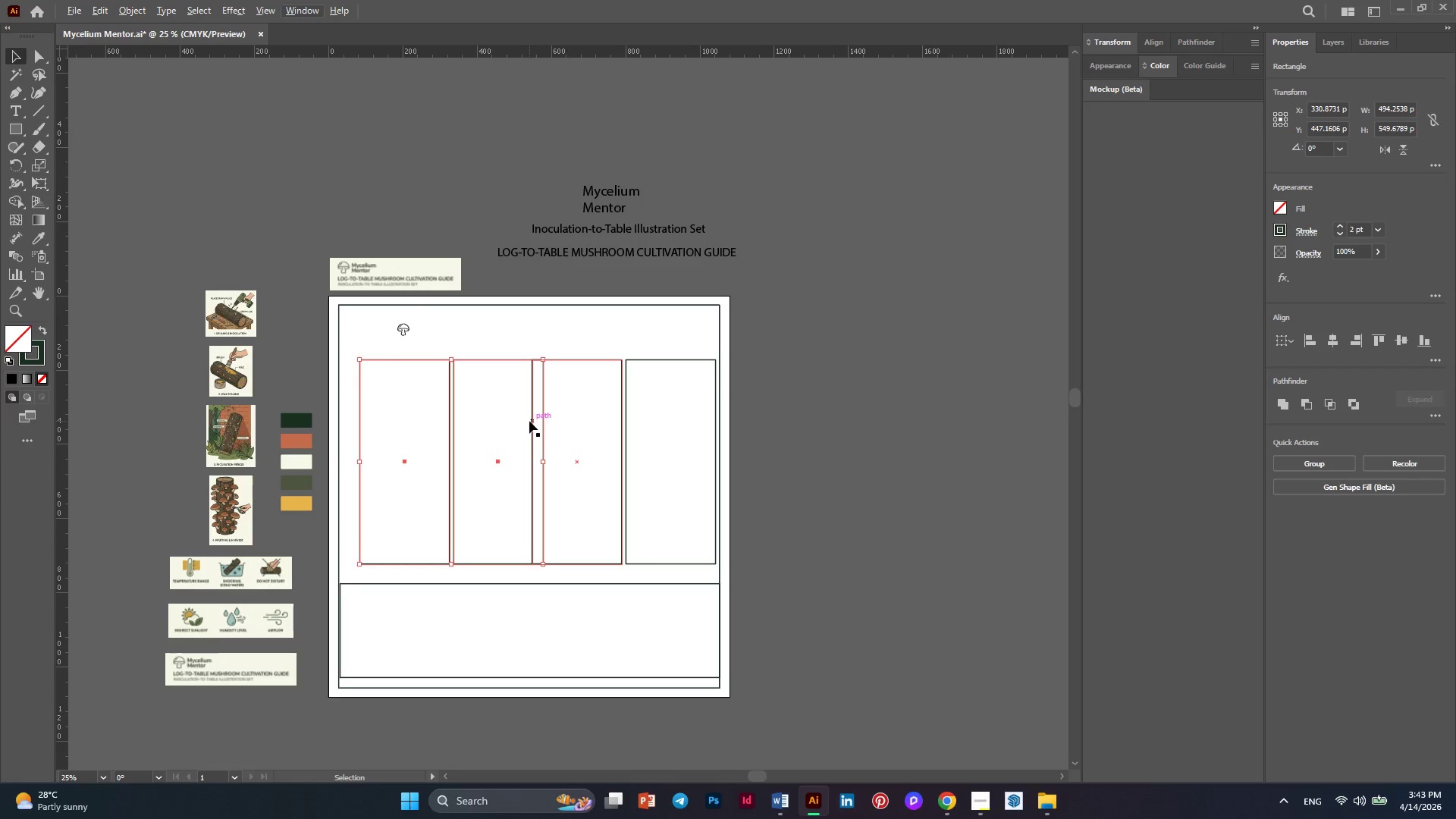 
hold_key(key=ArrowLeft, duration=0.44)
 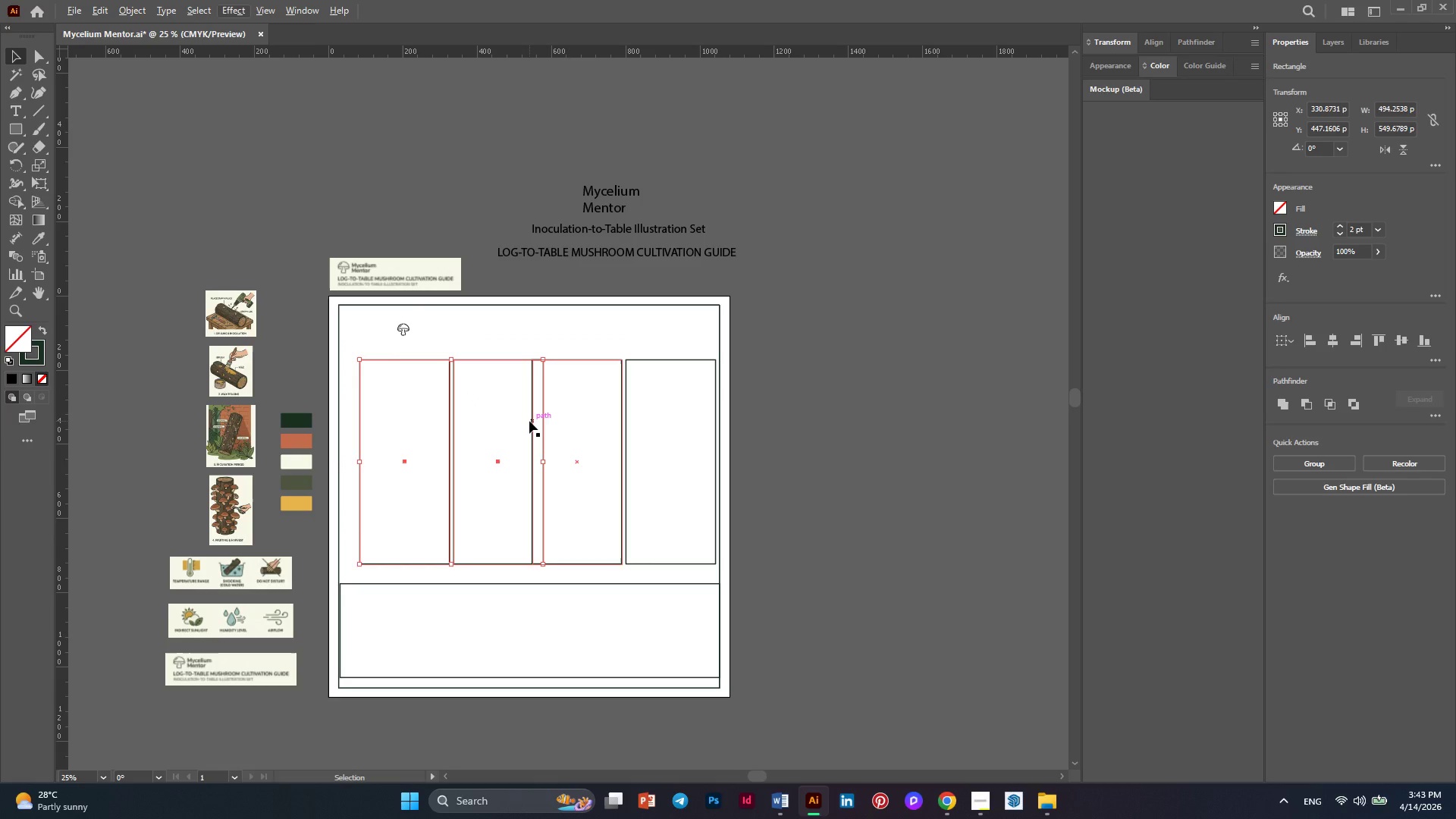 
hold_key(key=ArrowLeft, duration=0.34)
 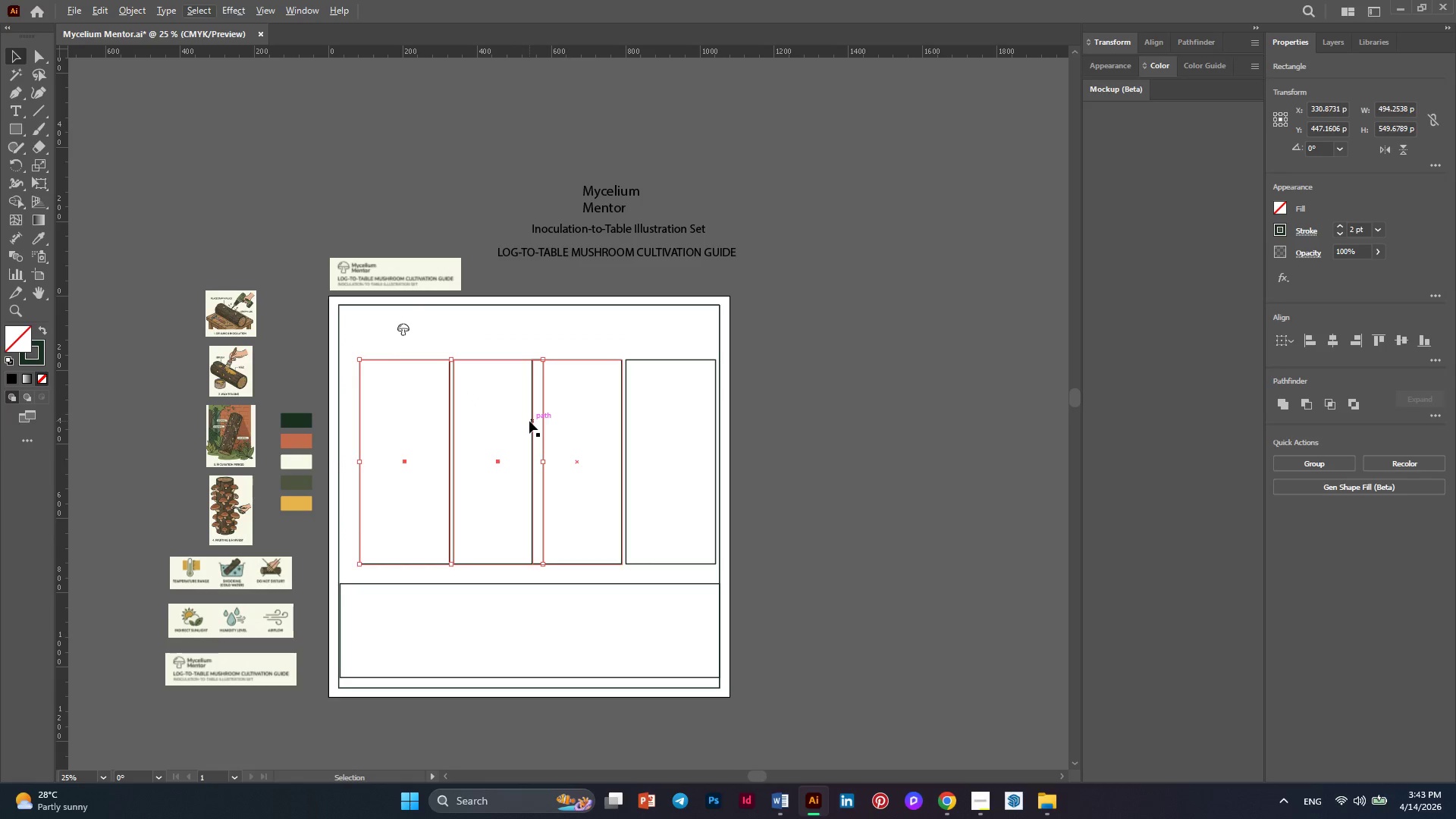 
key(ArrowLeft)
 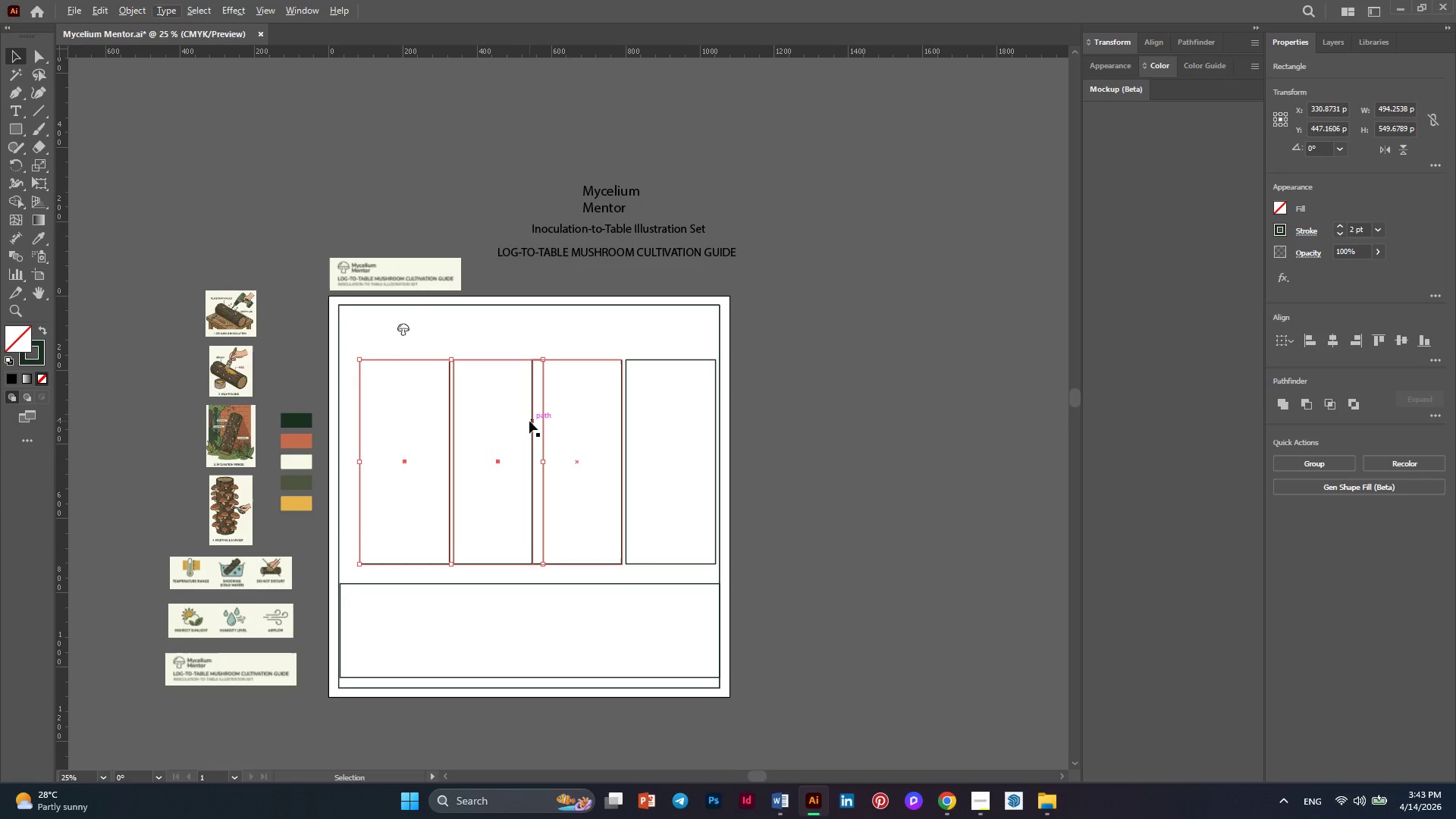 
key(ArrowLeft)
 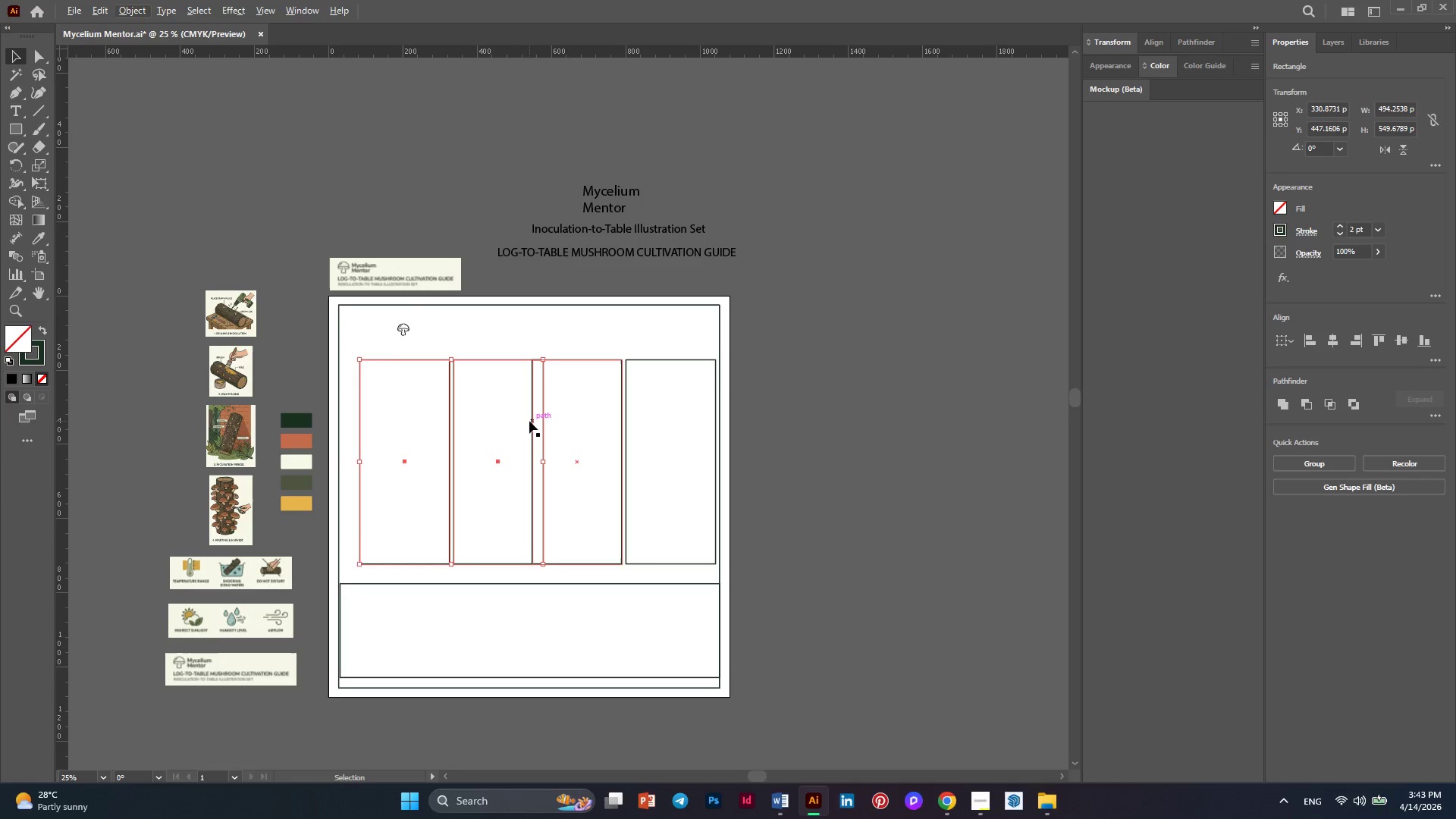 
hold_key(key=ArrowLeft, duration=0.72)
 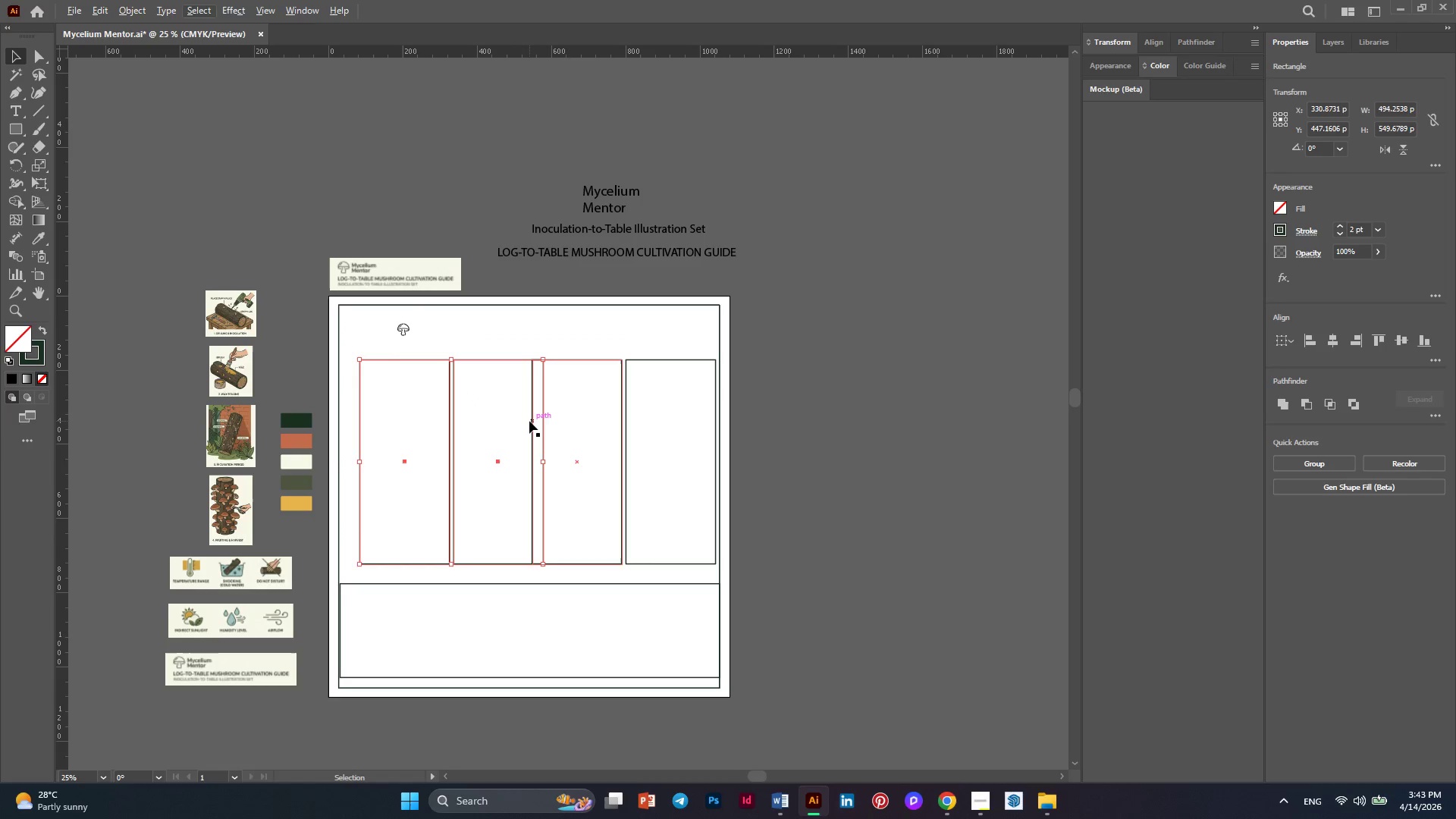 
key(ArrowLeft)
 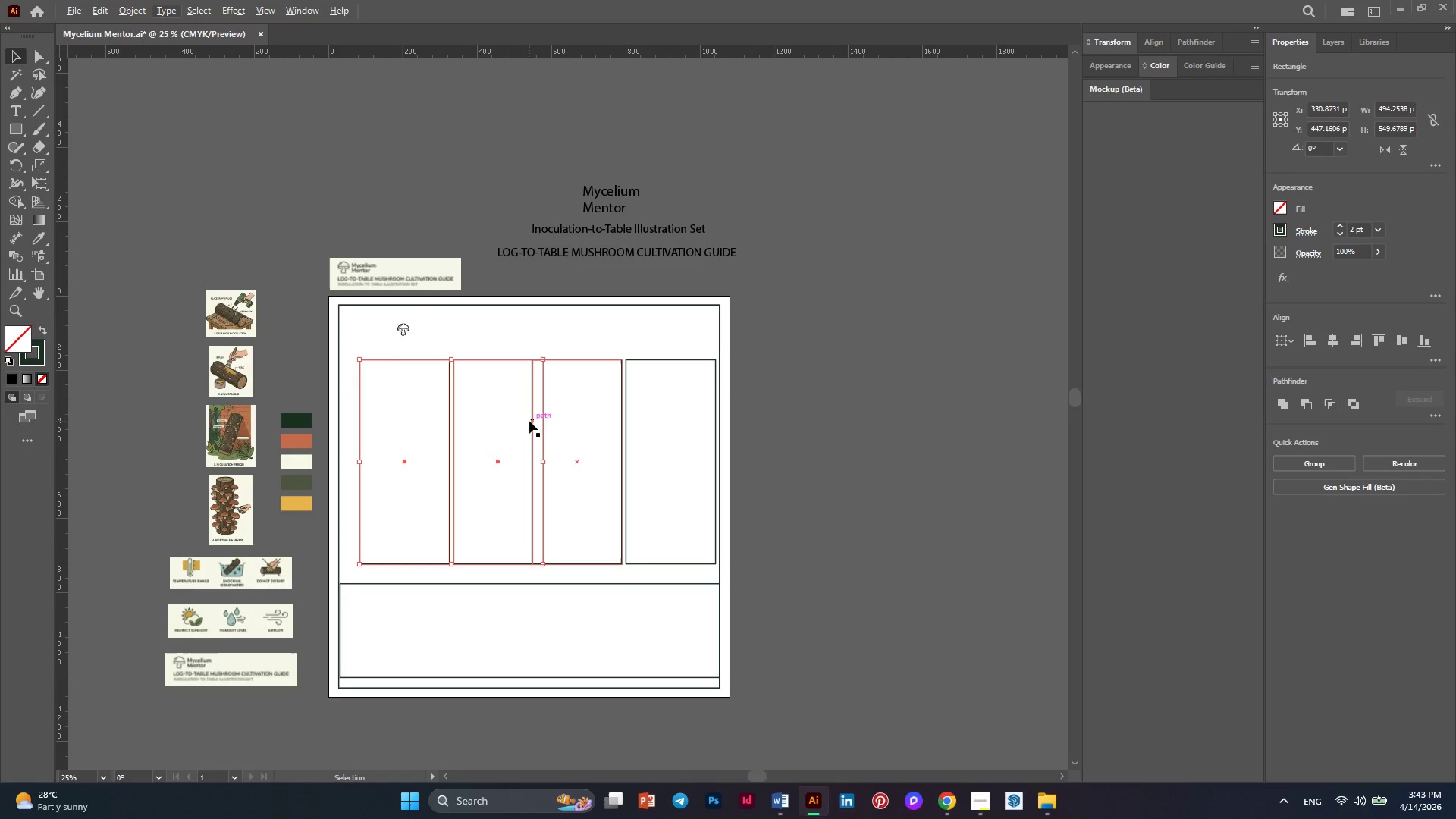 
key(ArrowLeft)
 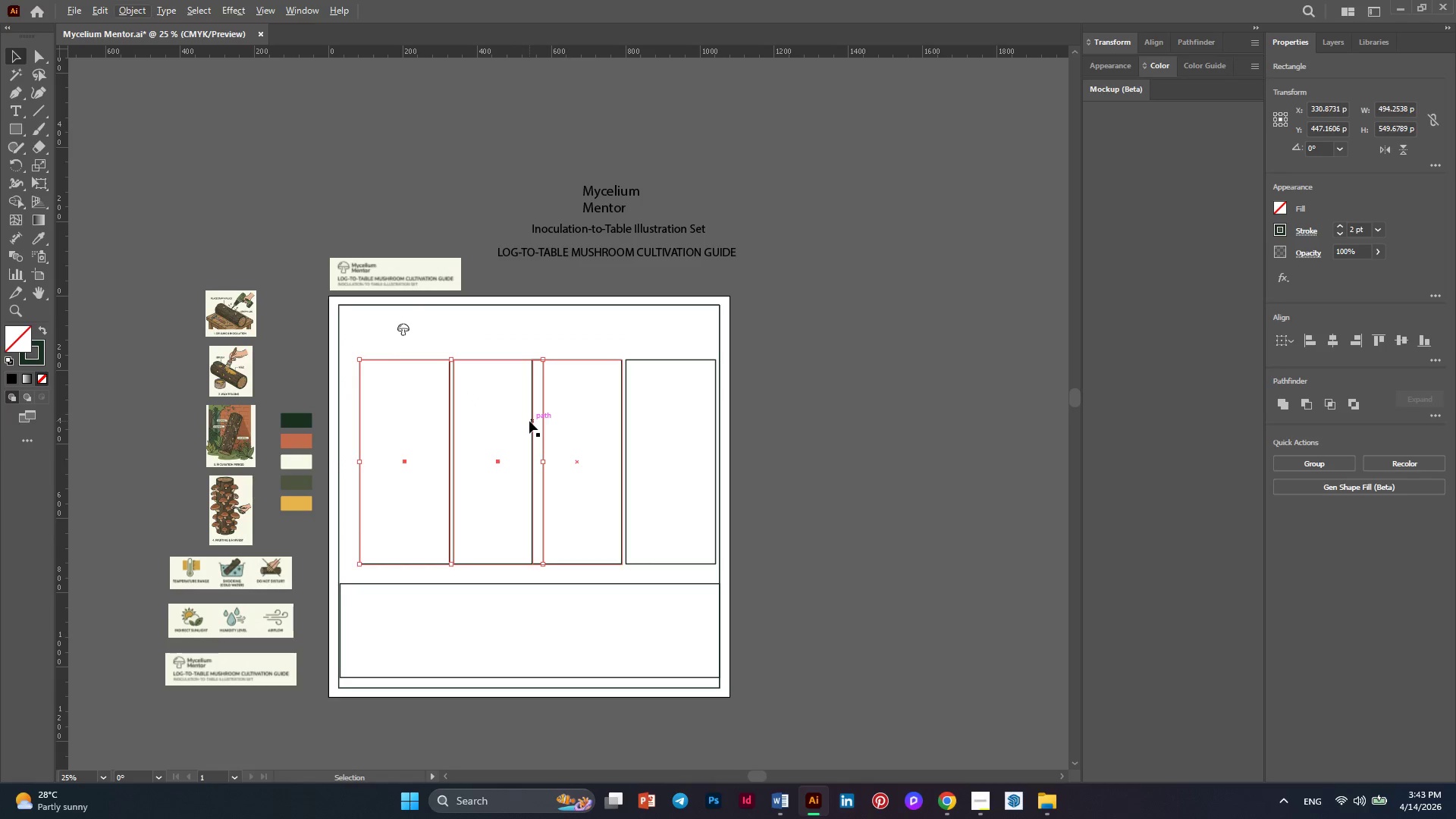 
key(ArrowLeft)
 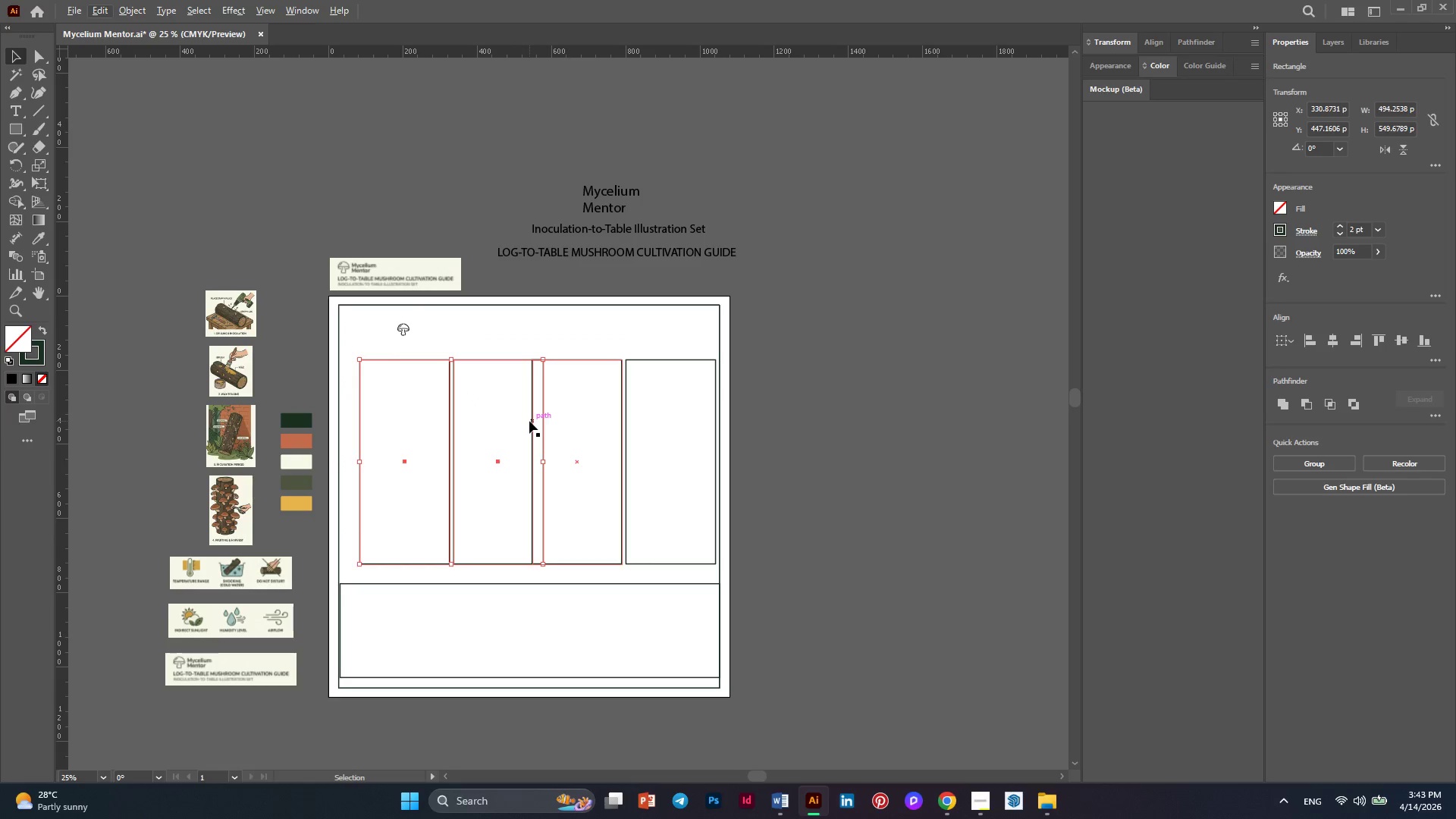 
key(ArrowLeft)
 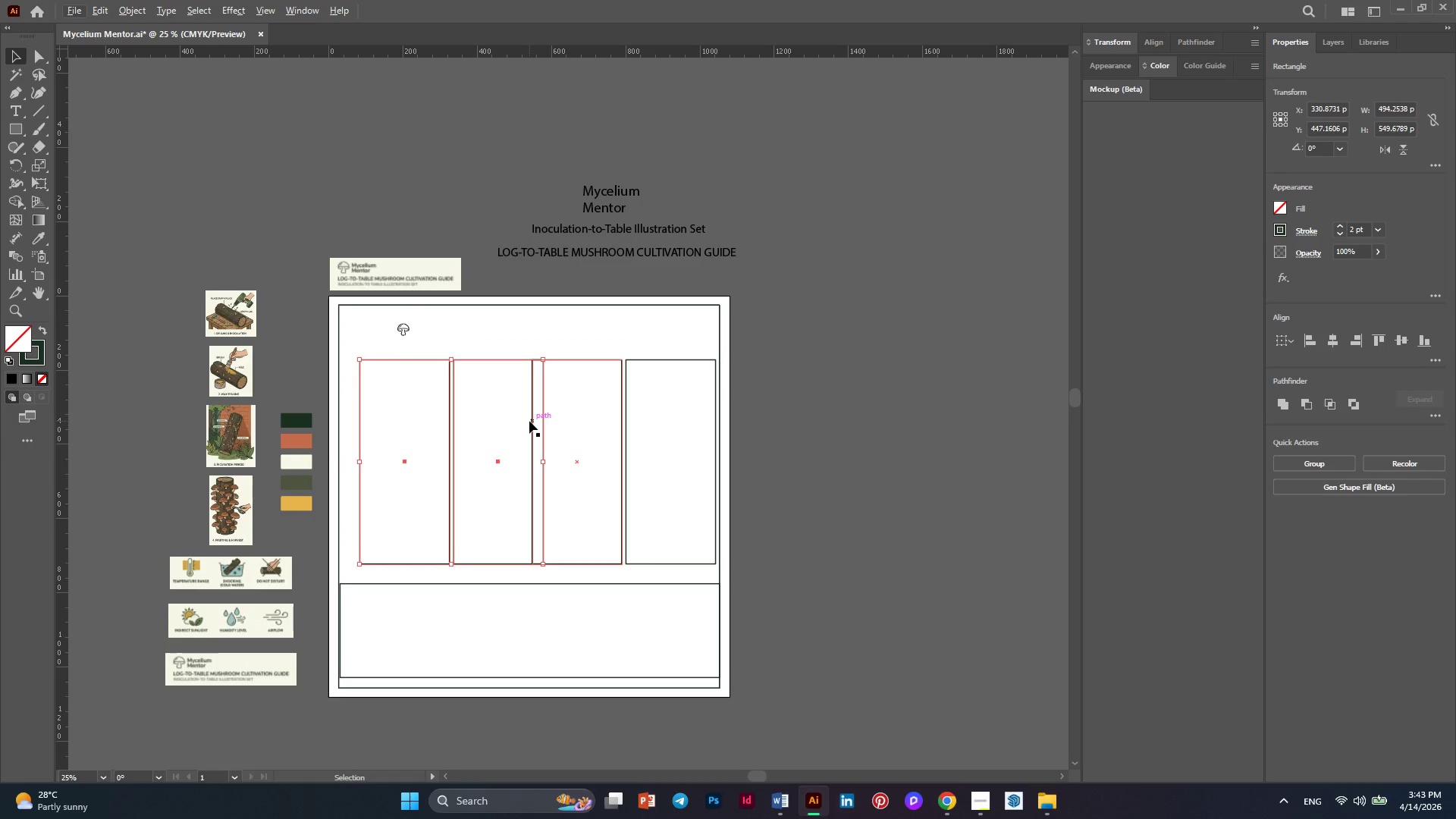 
key(ArrowLeft)
 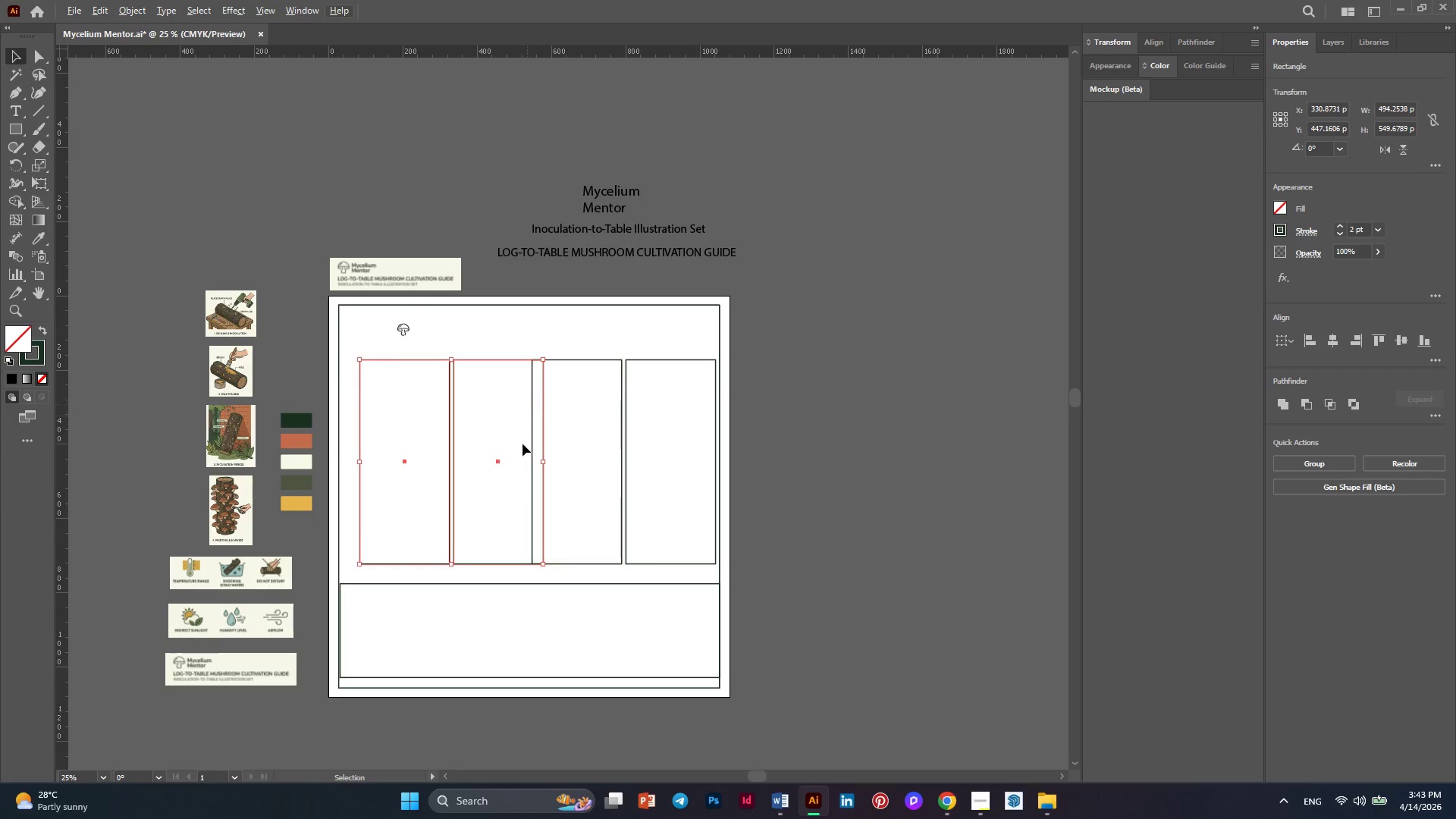 
left_click([454, 387])
 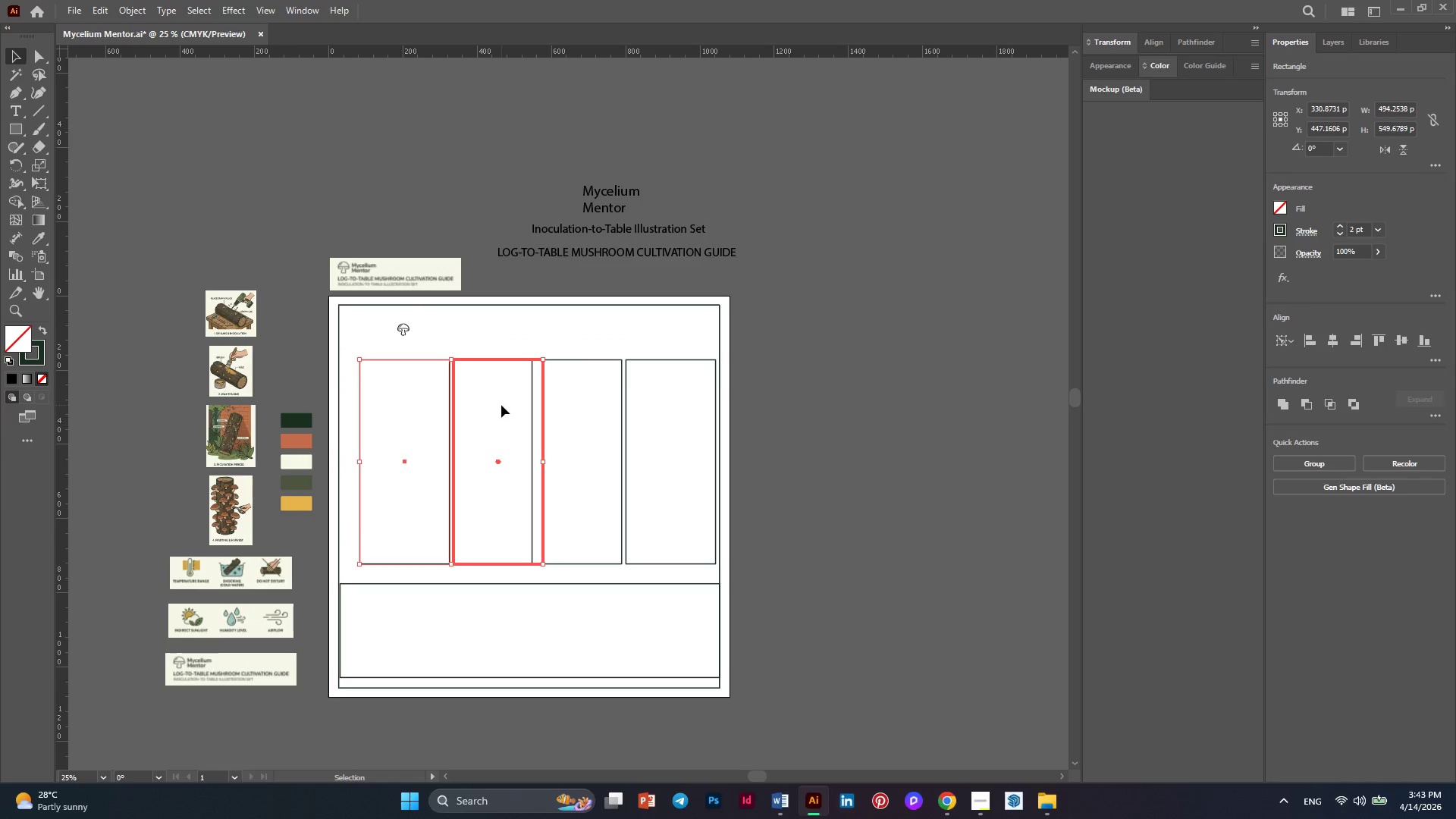 
left_click([501, 406])
 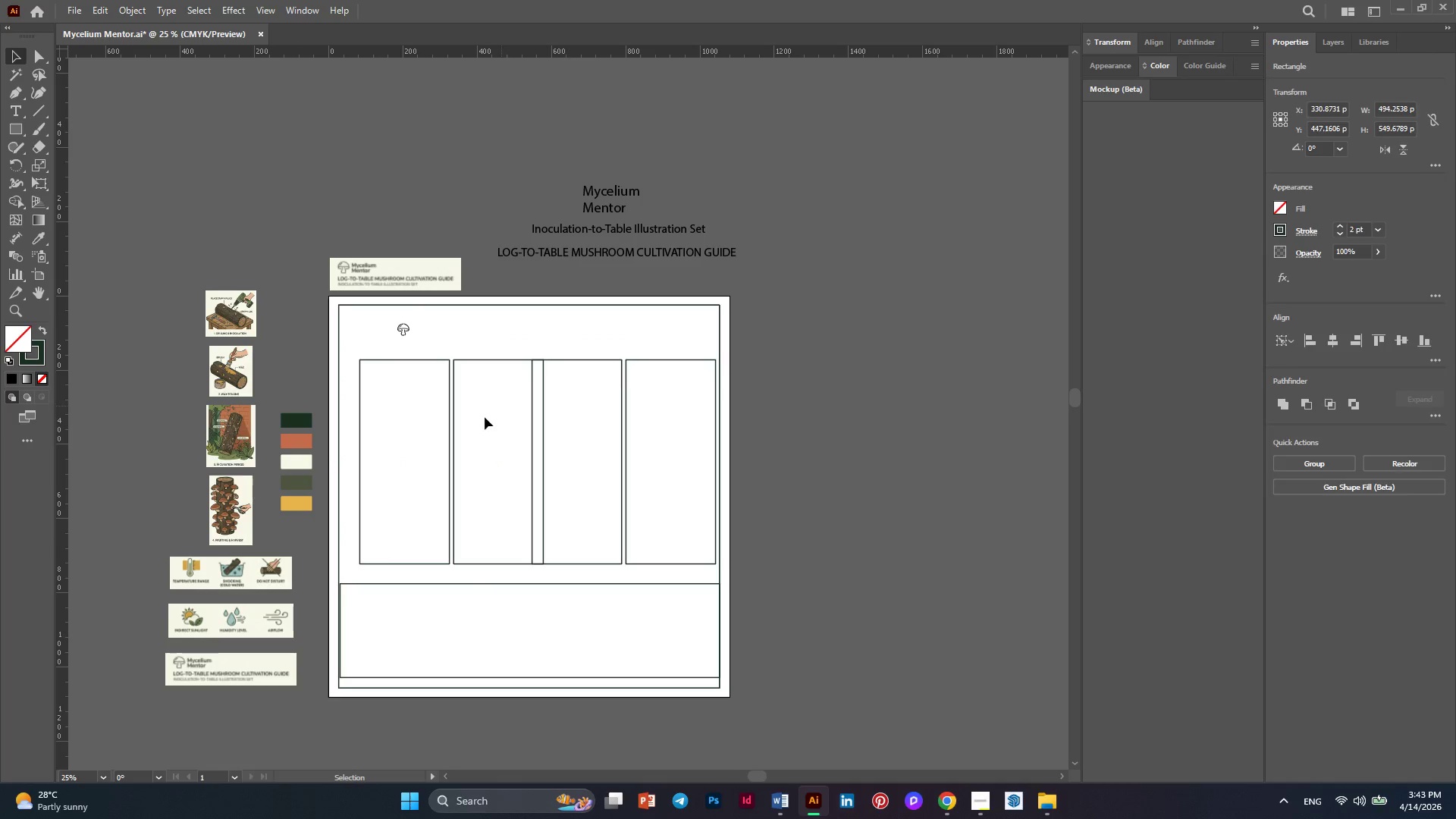 
left_click_drag(start_coordinate=[485, 417], to_coordinate=[429, 344])
 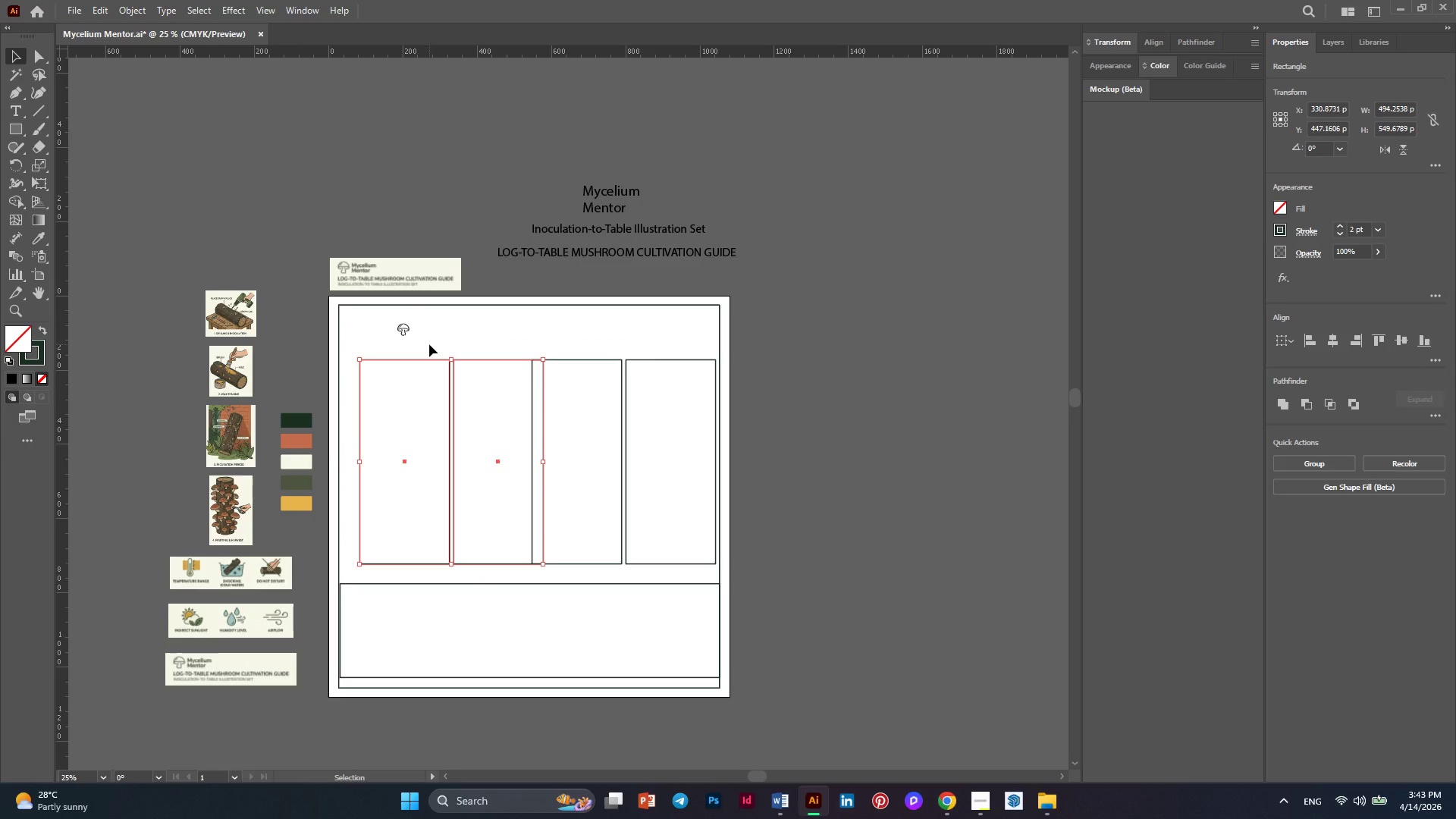 
hold_key(key=ArrowLeft, duration=0.33)
 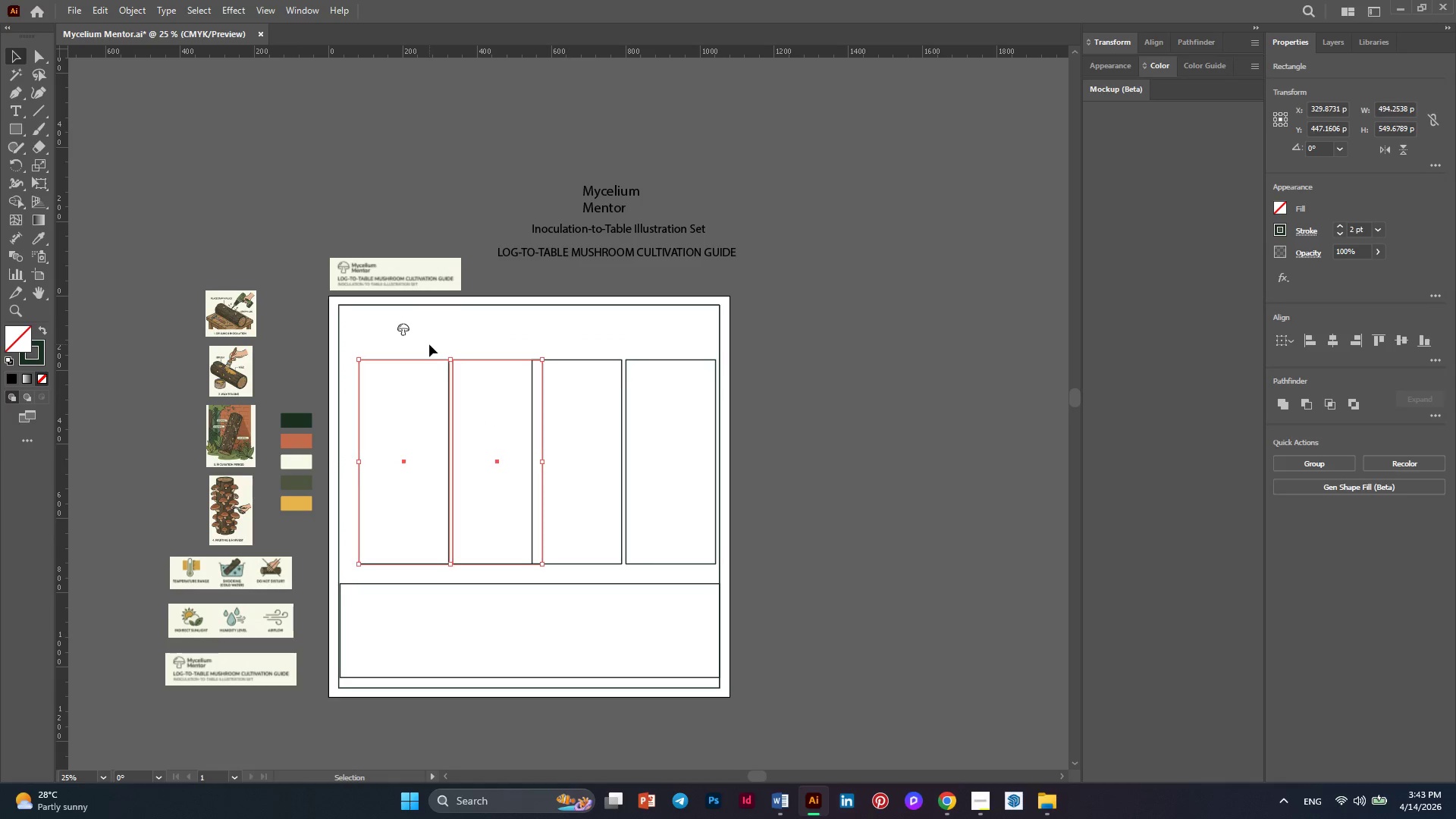 
key(ArrowLeft)
 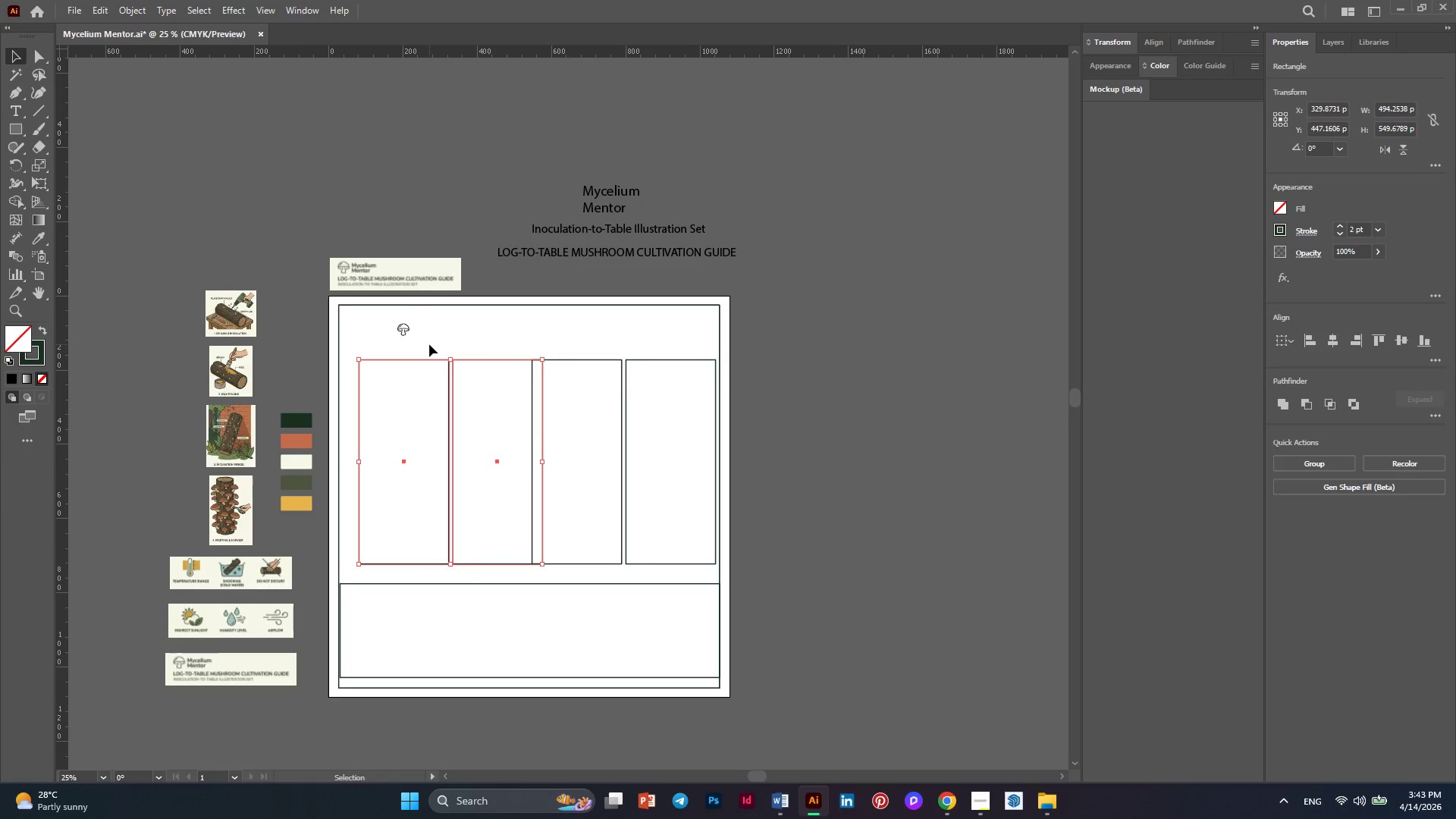 
key(ArrowLeft)
 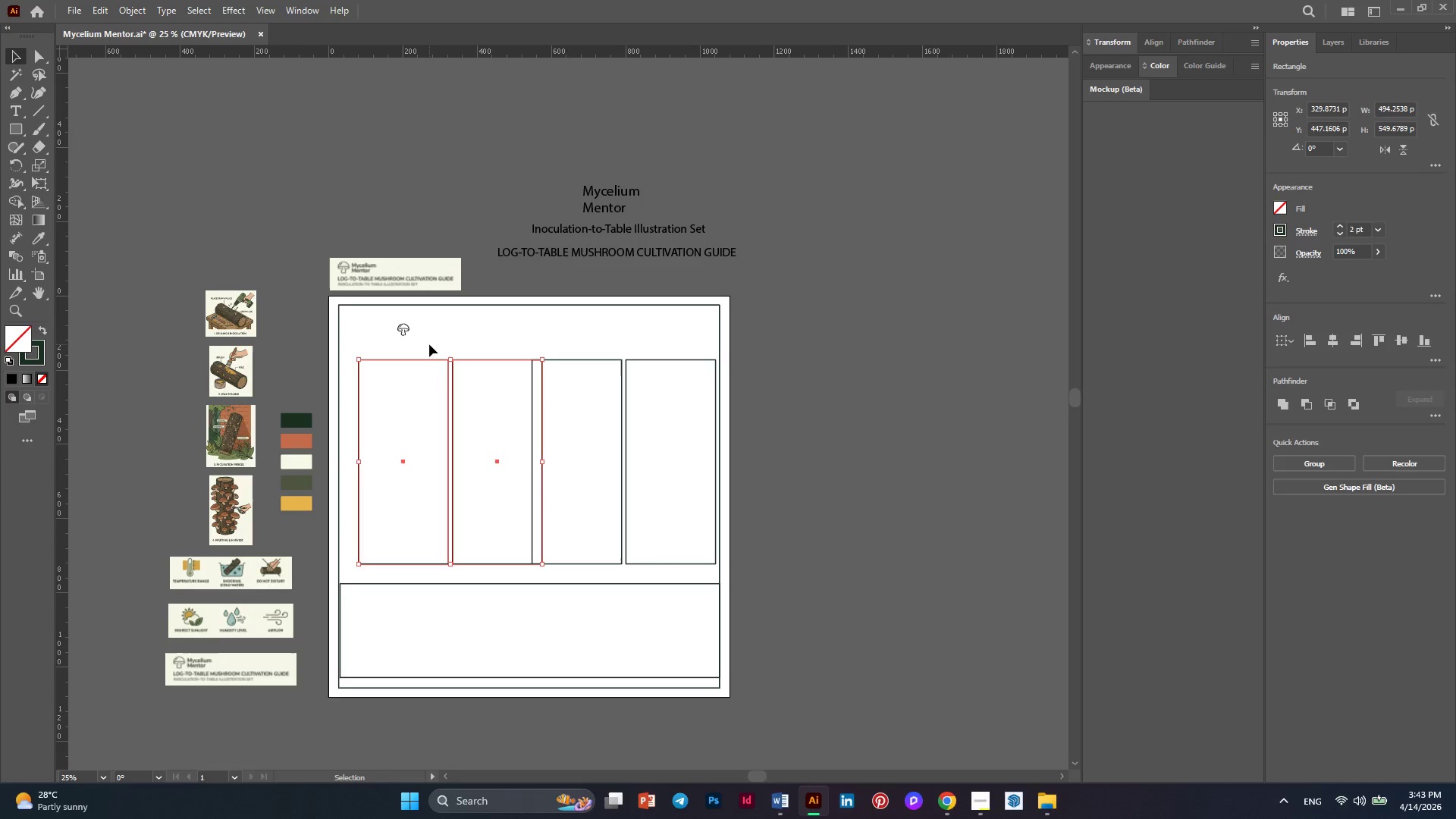 
key(ArrowLeft)
 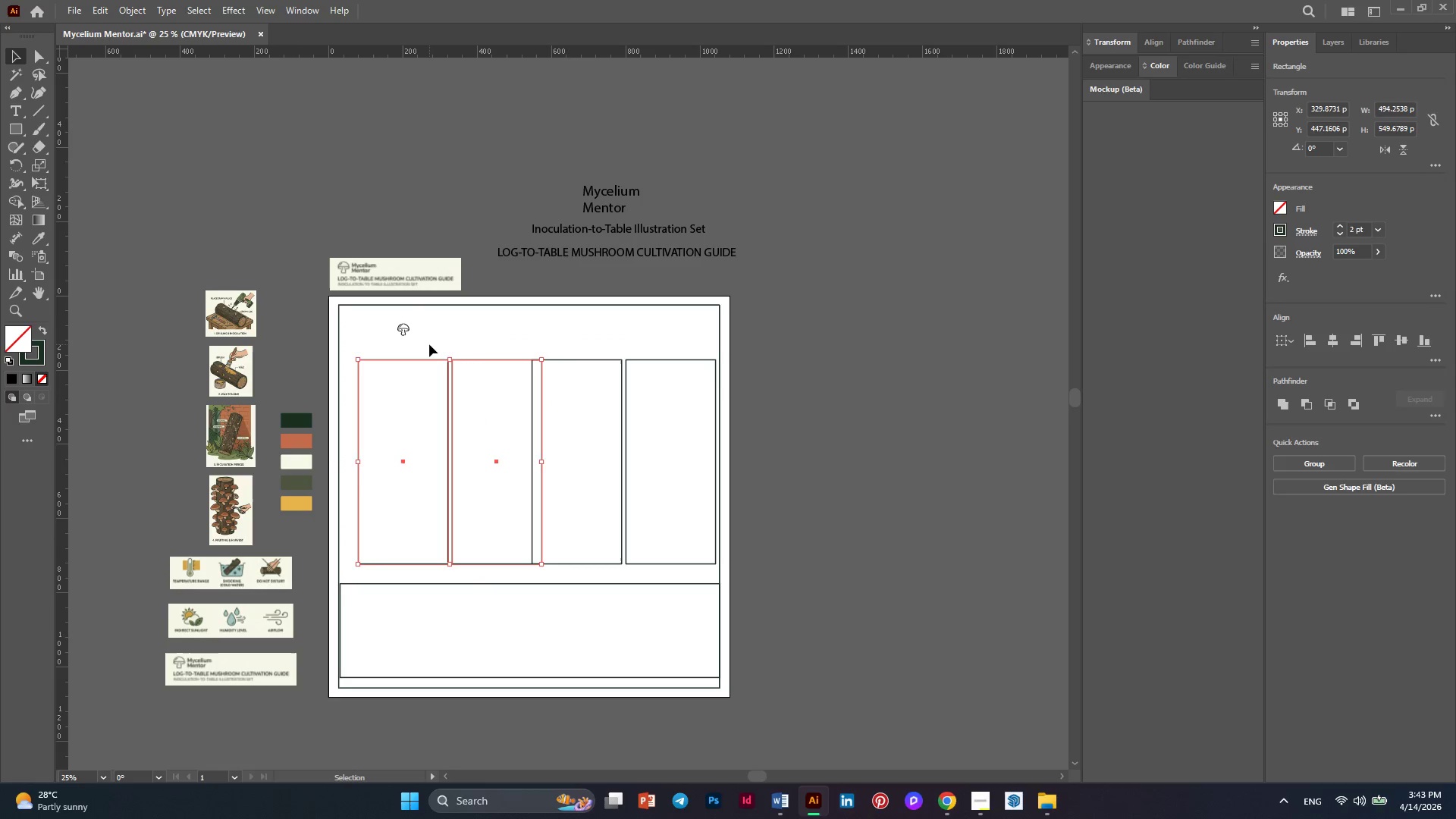 
hold_key(key=ArrowLeft, duration=0.61)
 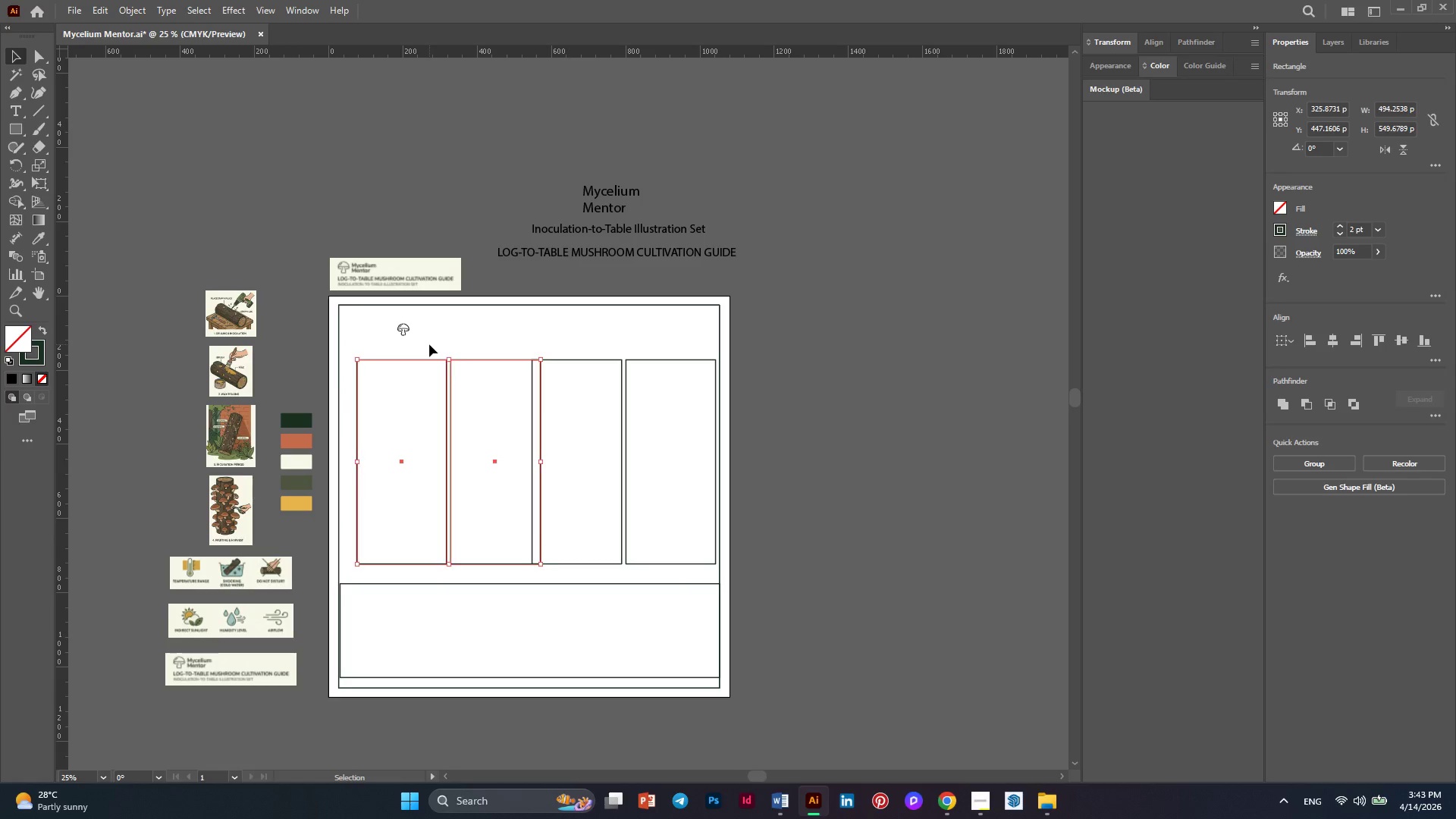 
key(ArrowLeft)
 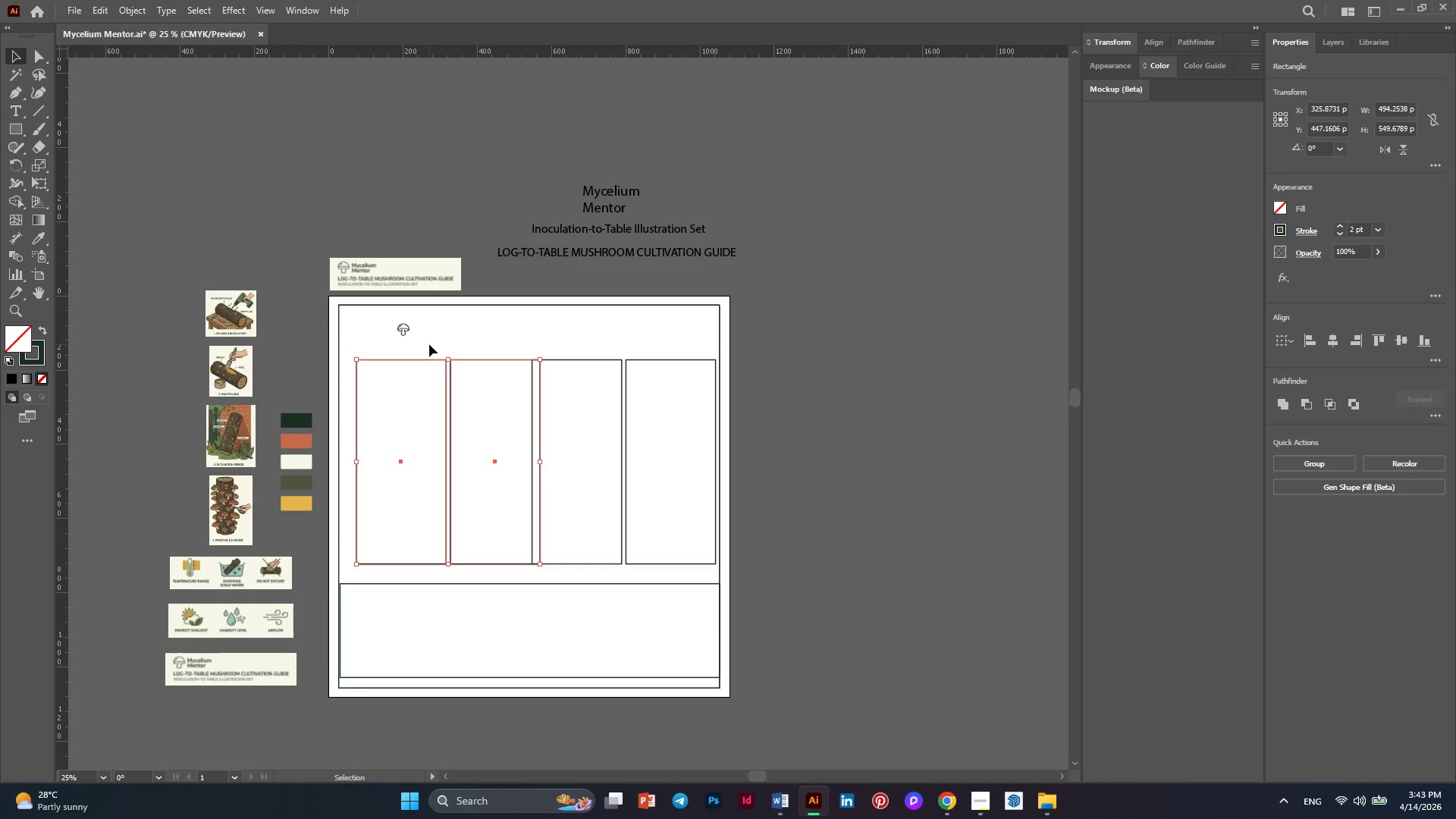 
key(ArrowLeft)
 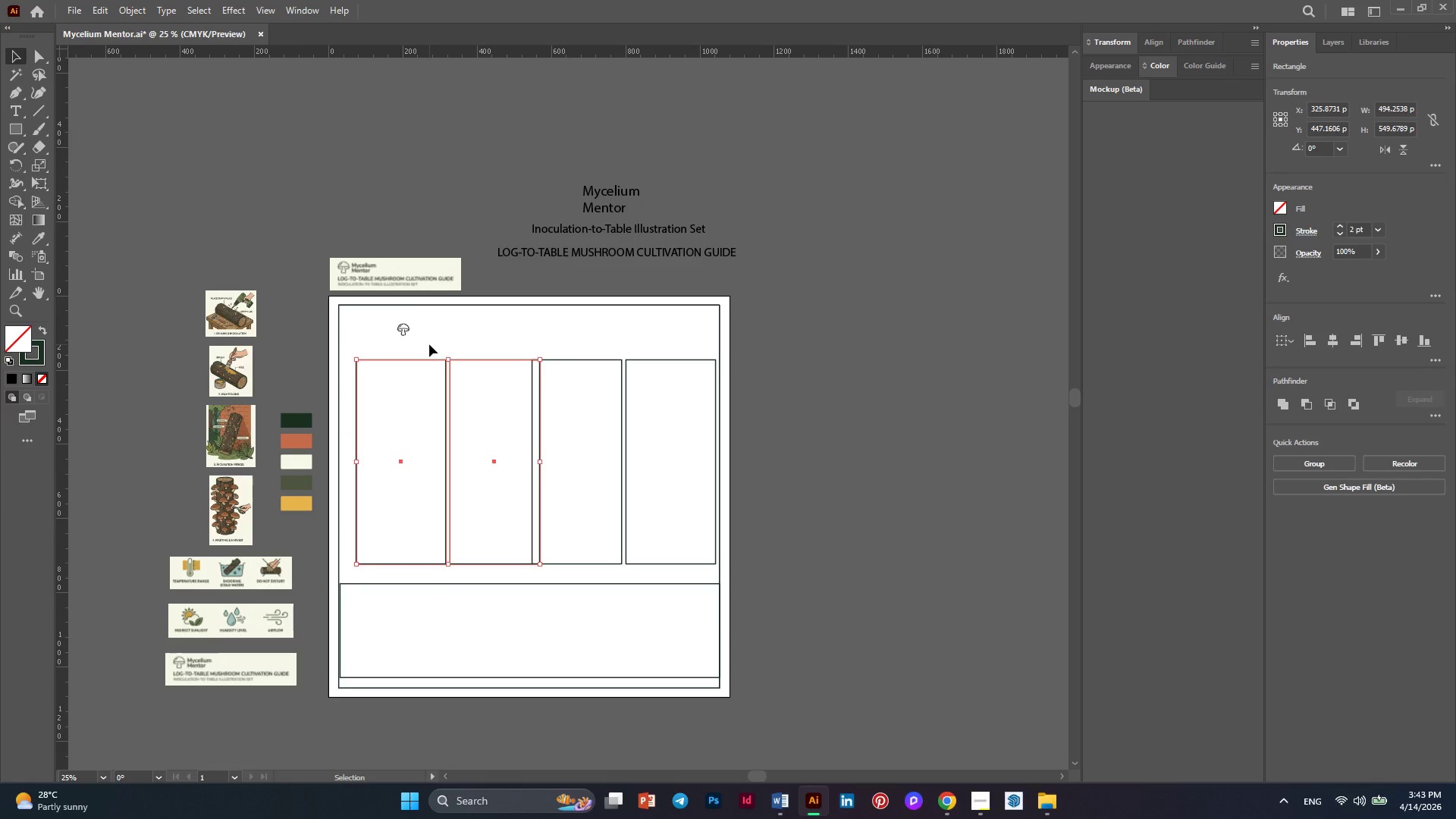 
key(ArrowLeft)
 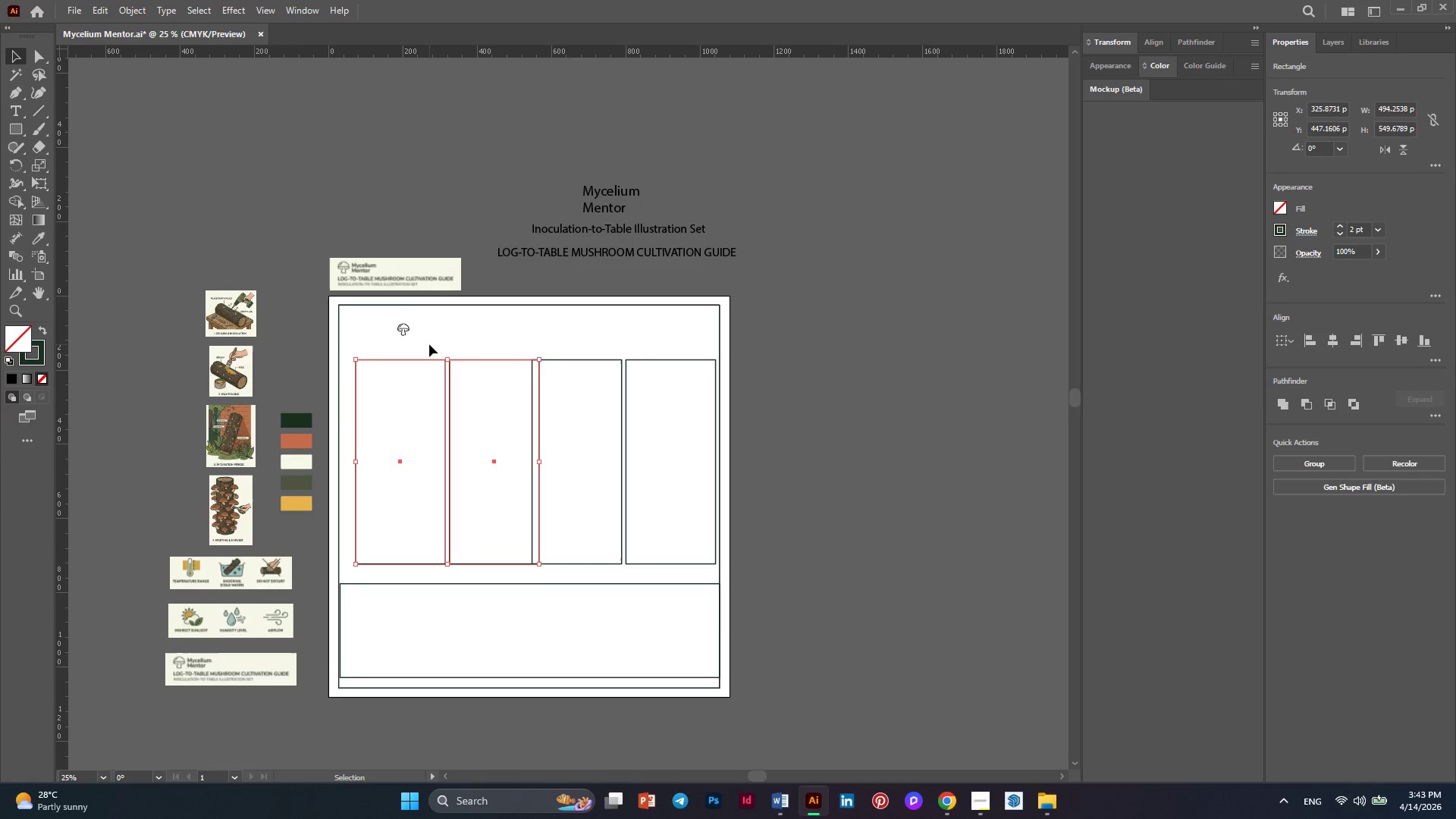 
key(ArrowLeft)
 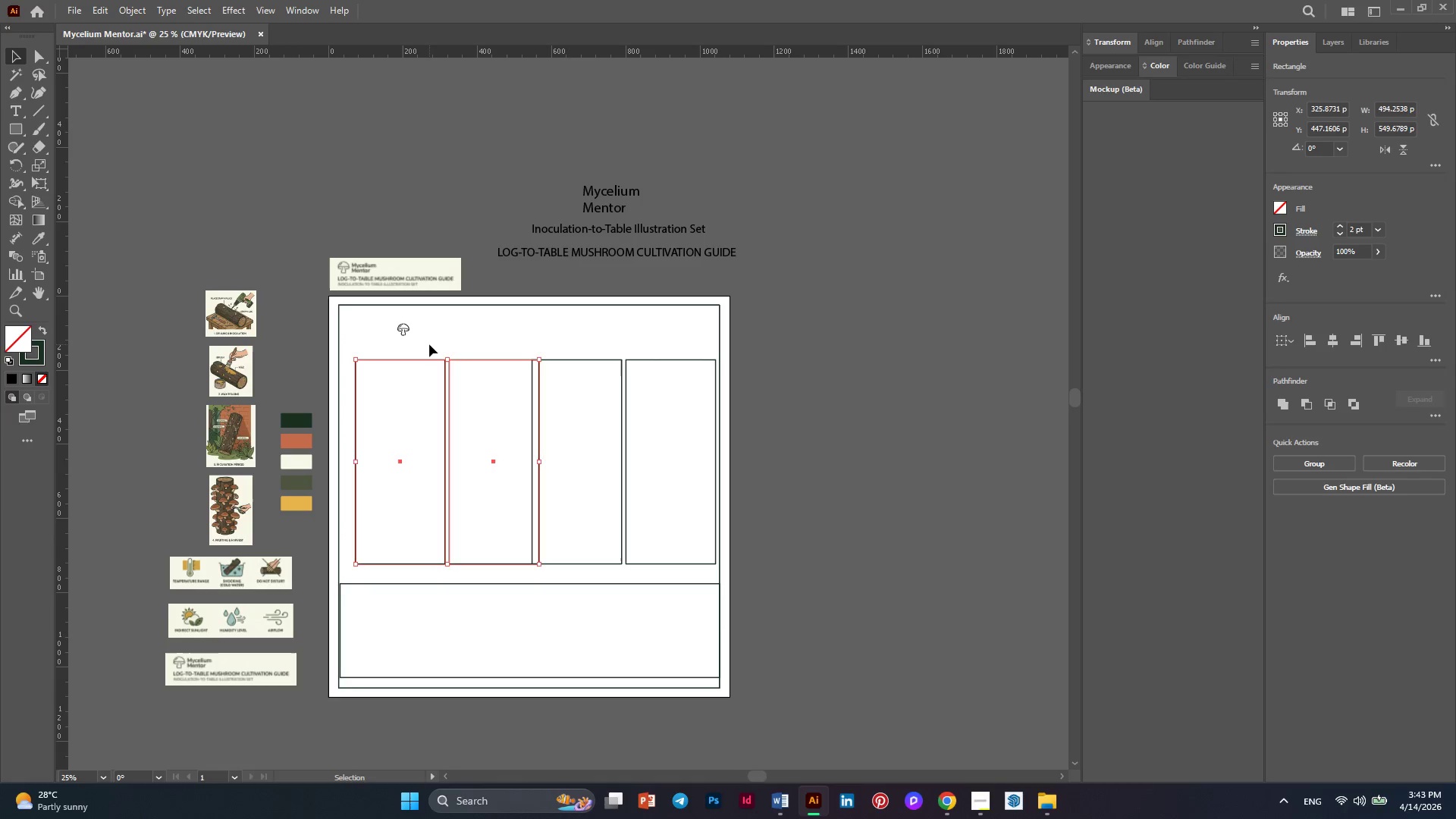 
key(ArrowLeft)
 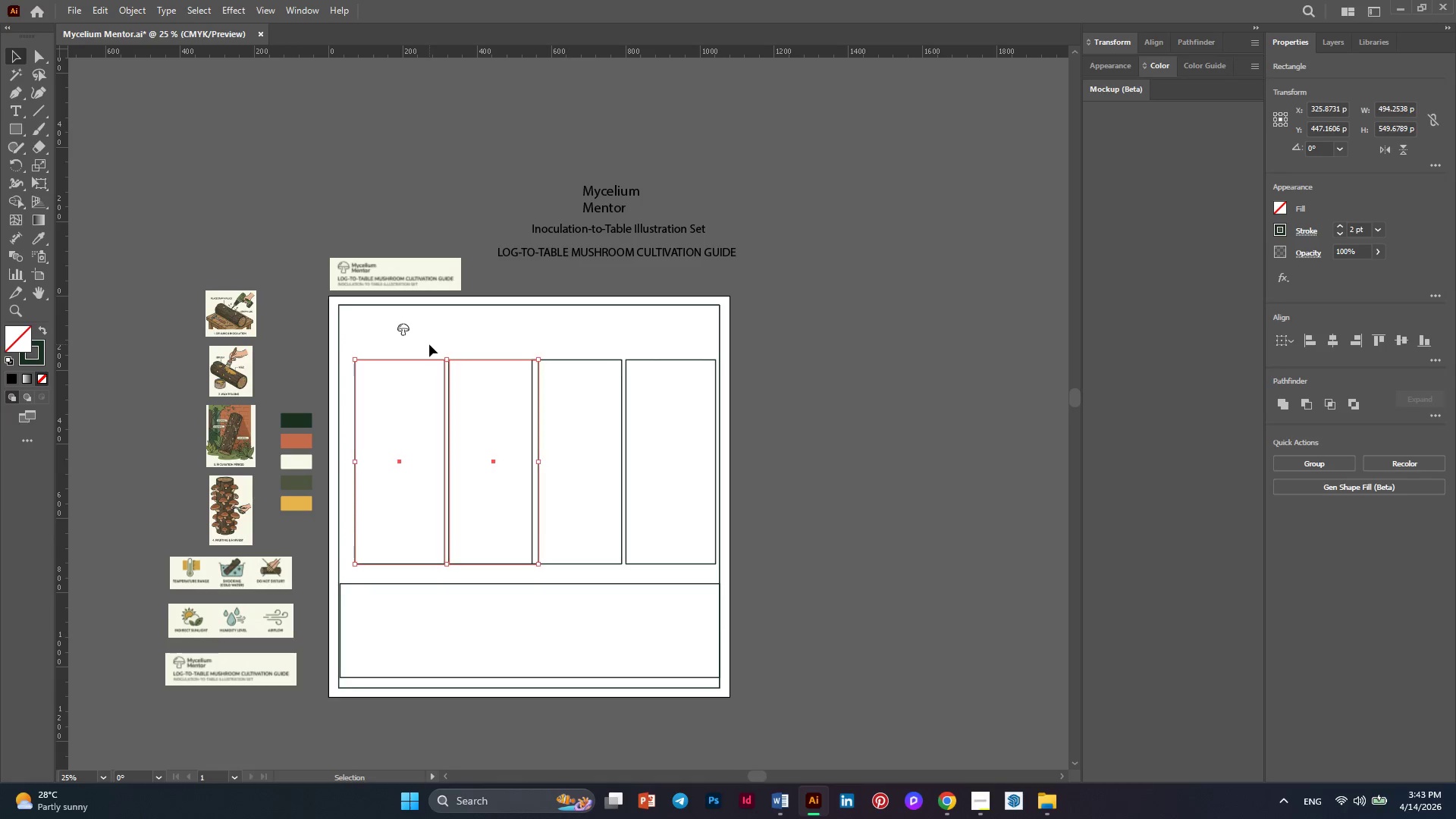 
key(ArrowLeft)
 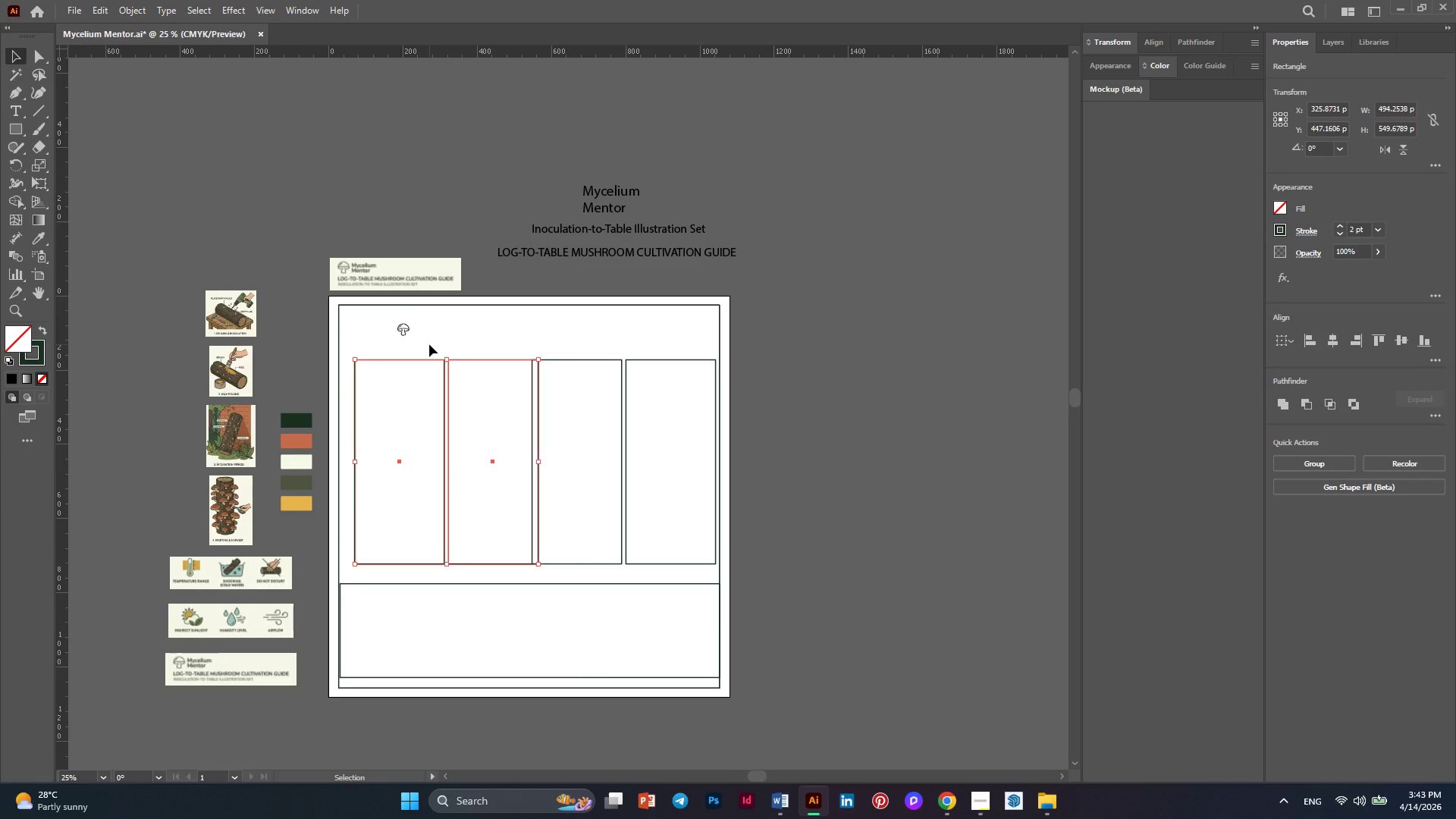 
key(ArrowLeft)
 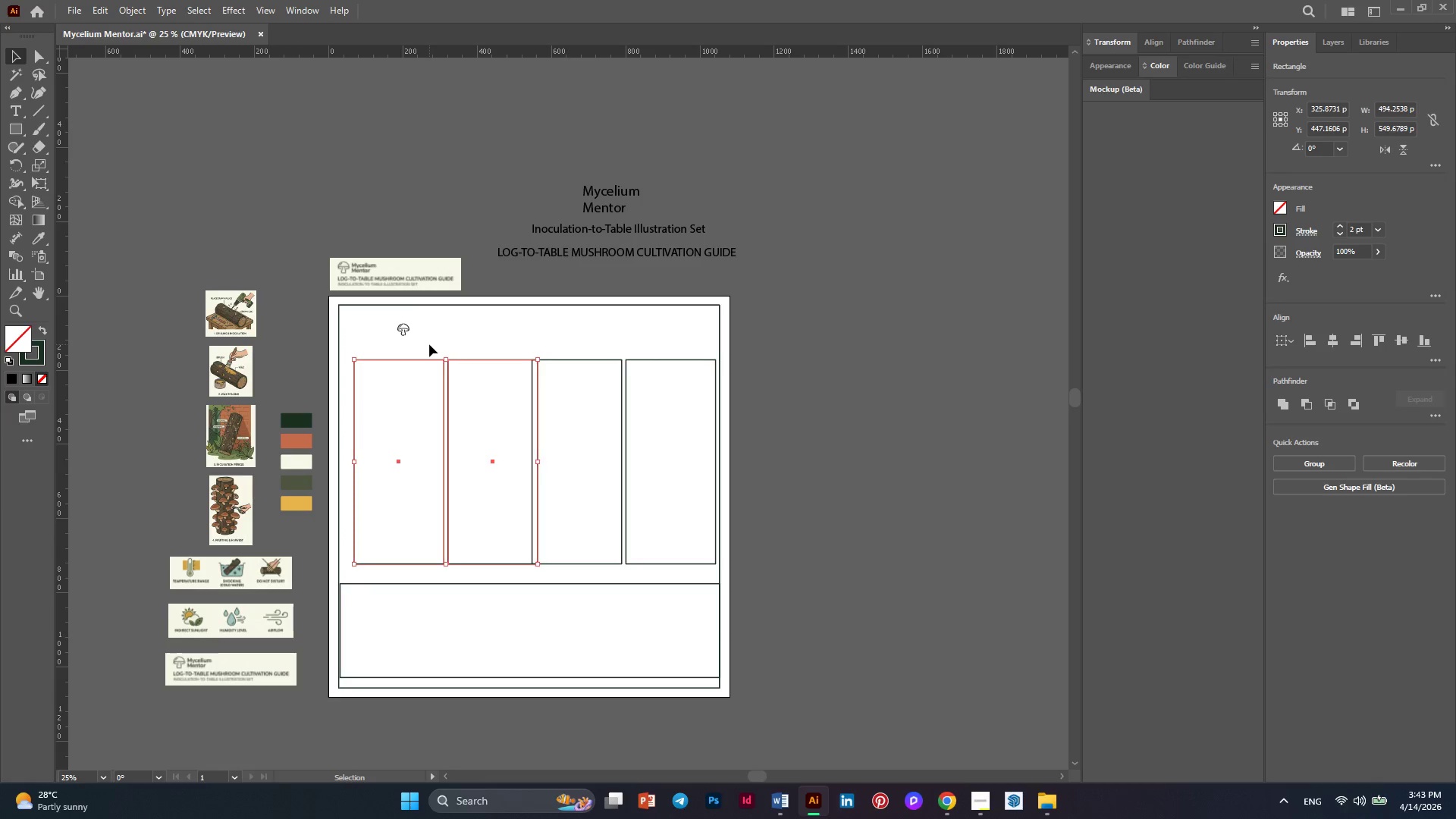 
key(ArrowLeft)
 